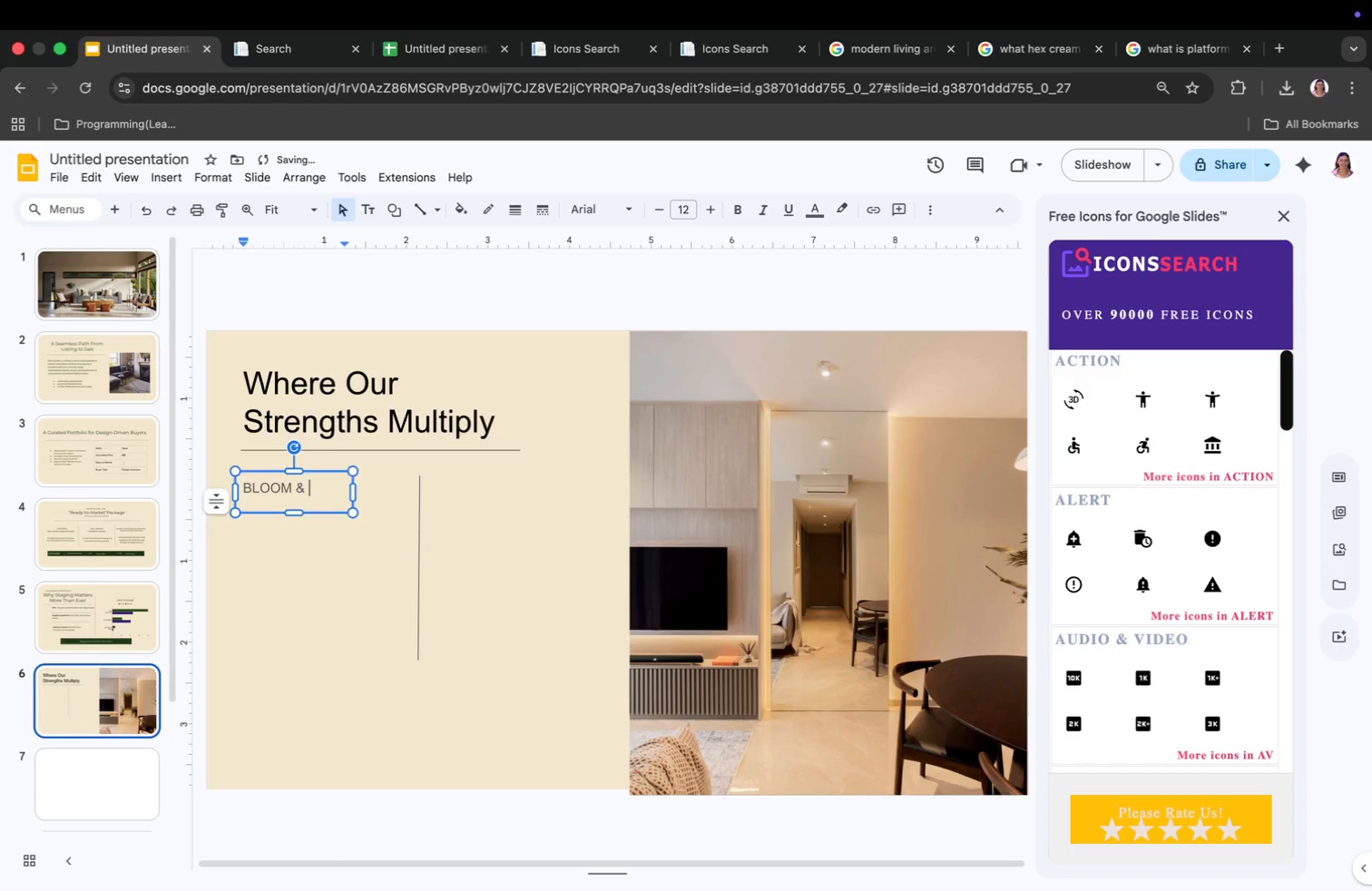 
key(Enter)
 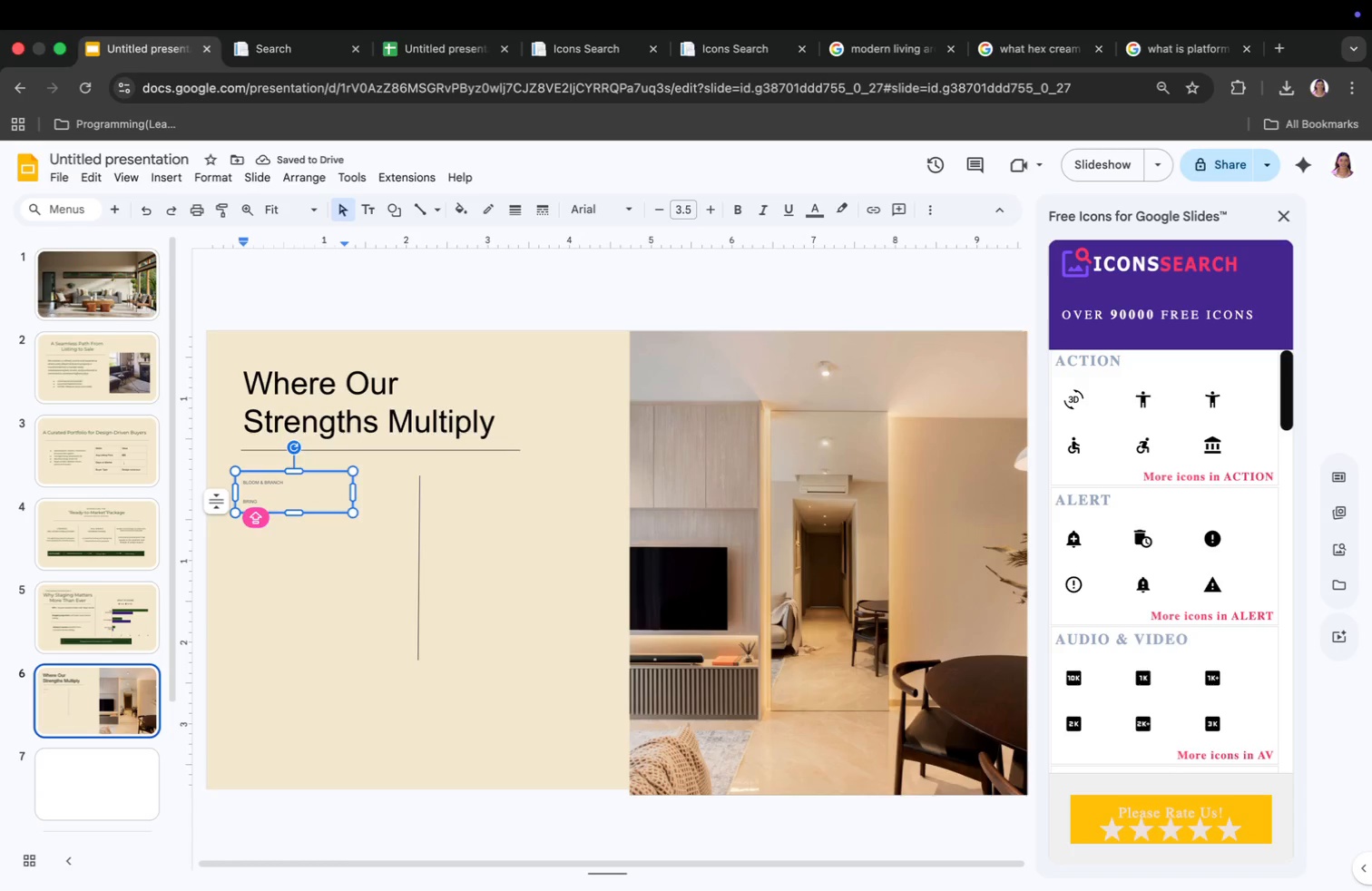 
type(BRING)
 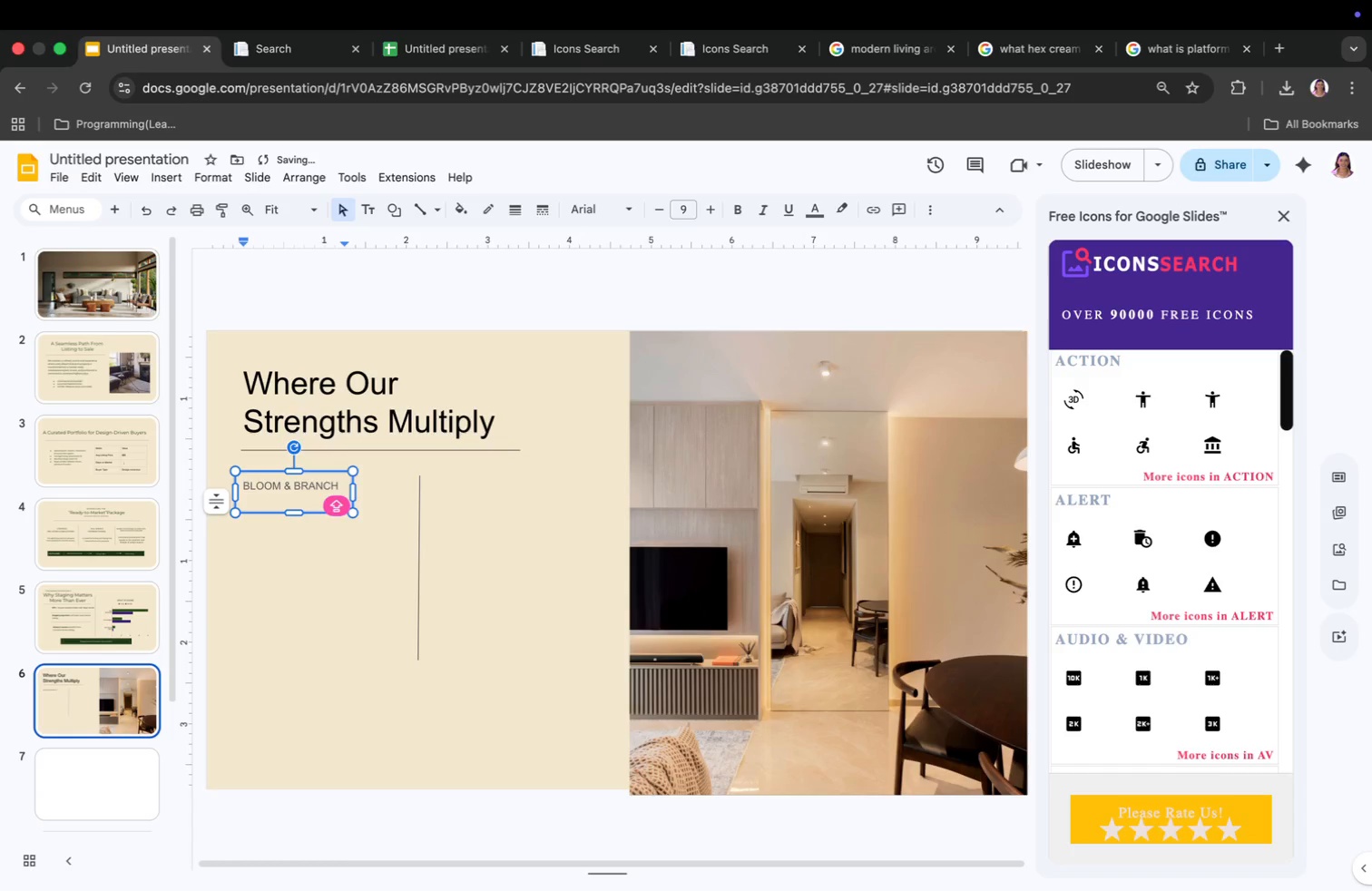 
wait(5.06)
 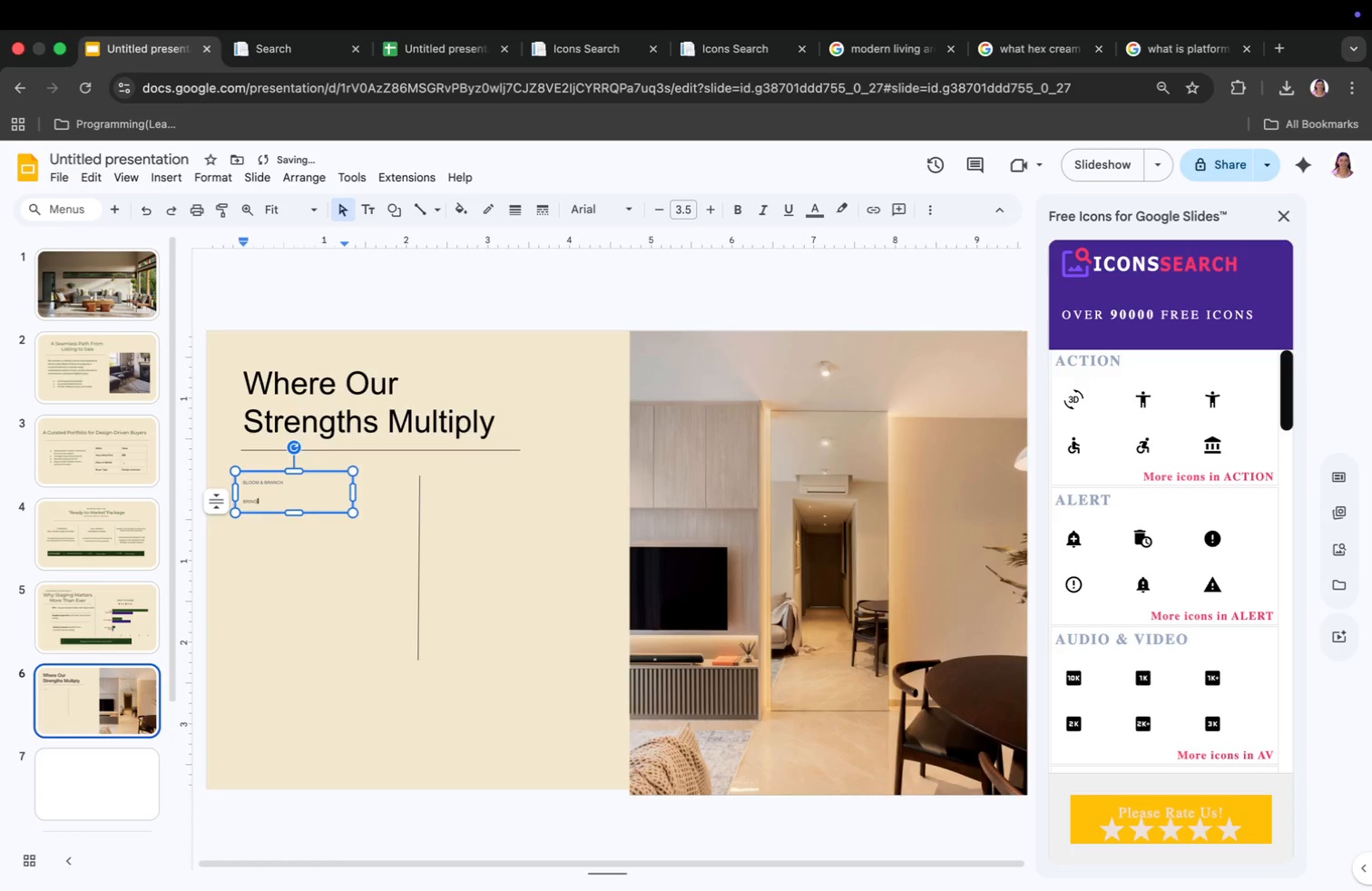 
key(Backspace)
 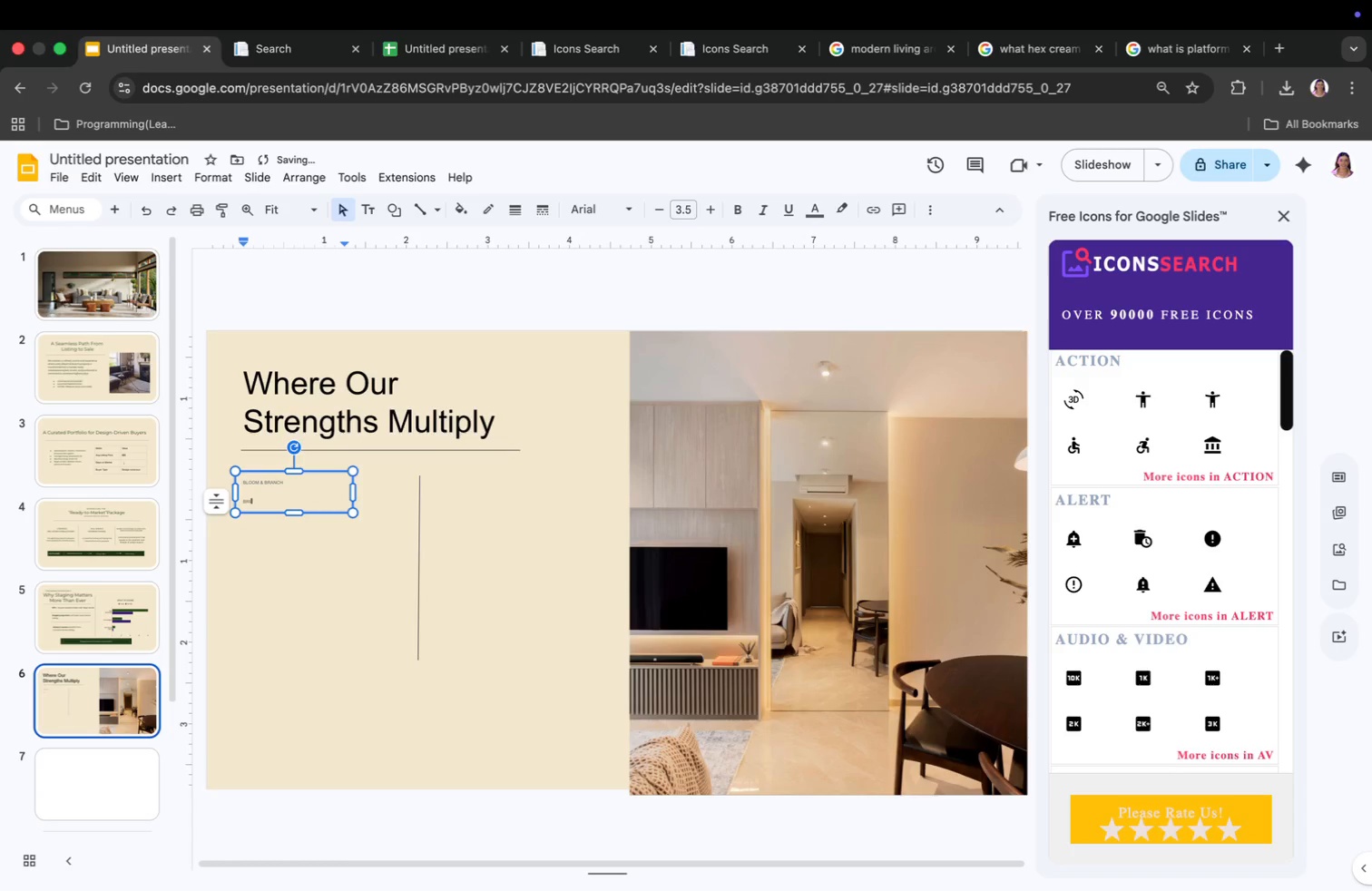 
key(Backspace)
 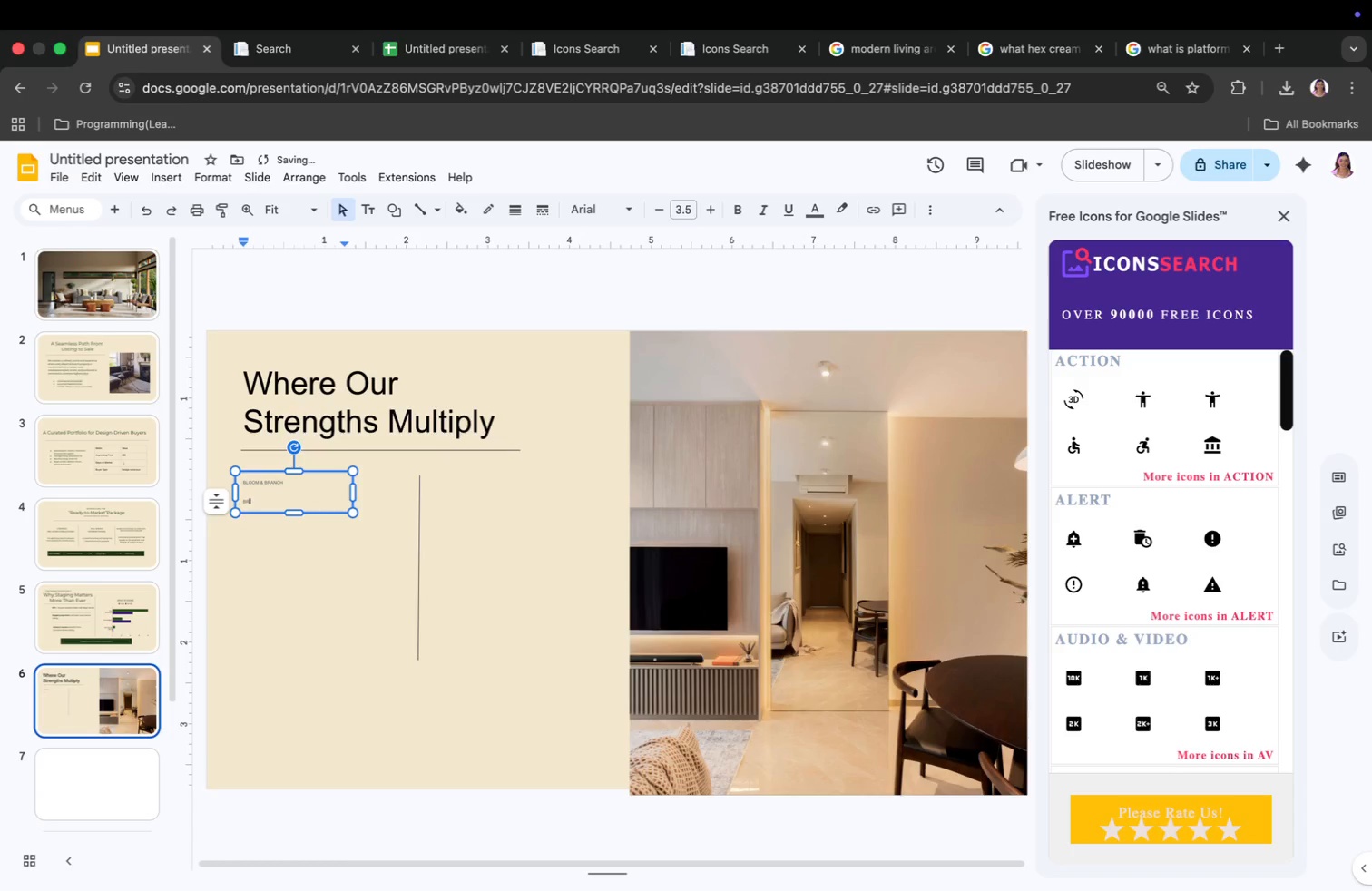 
key(Backspace)
 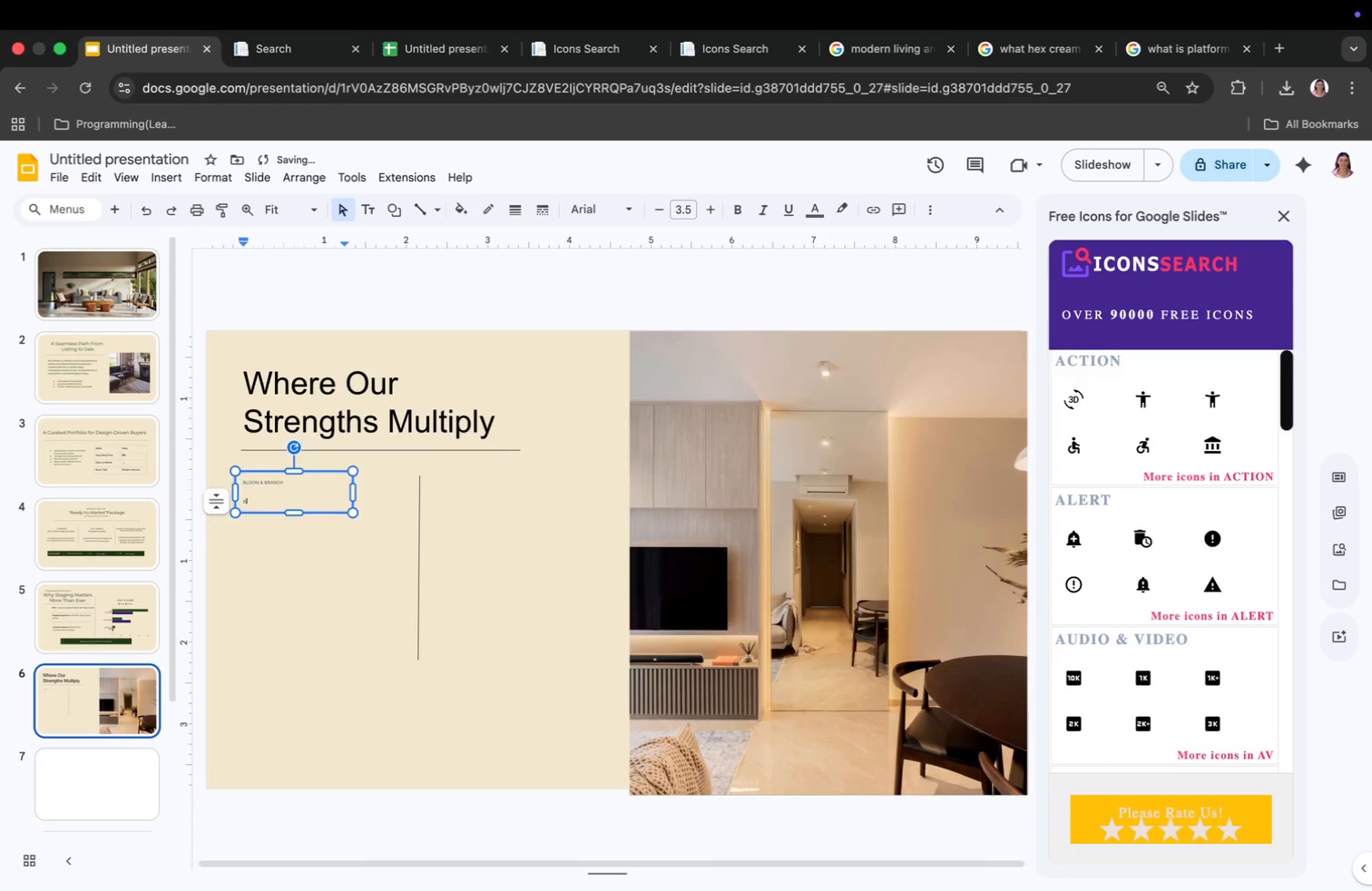 
key(Backspace)
 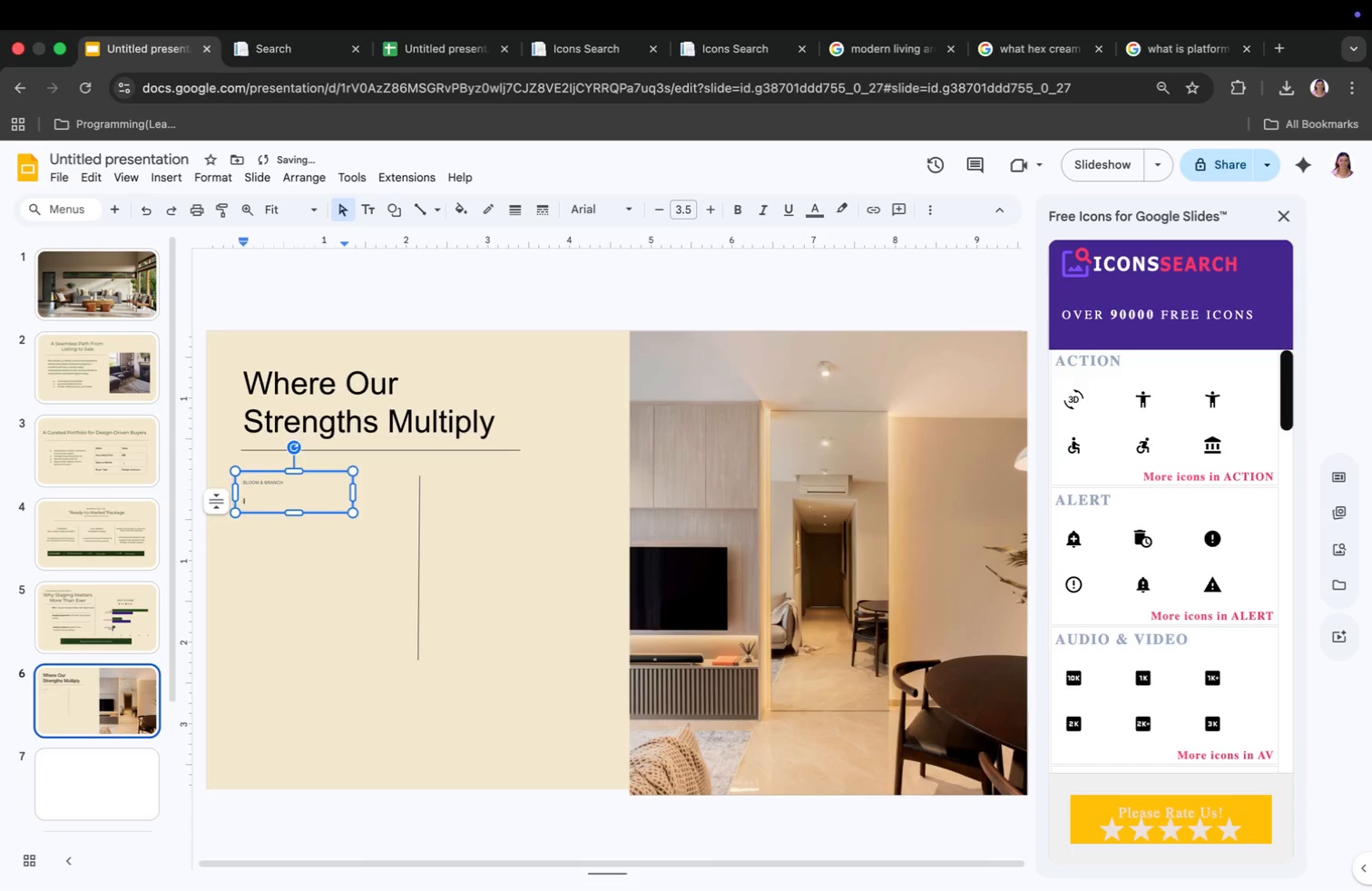 
key(Backspace)
 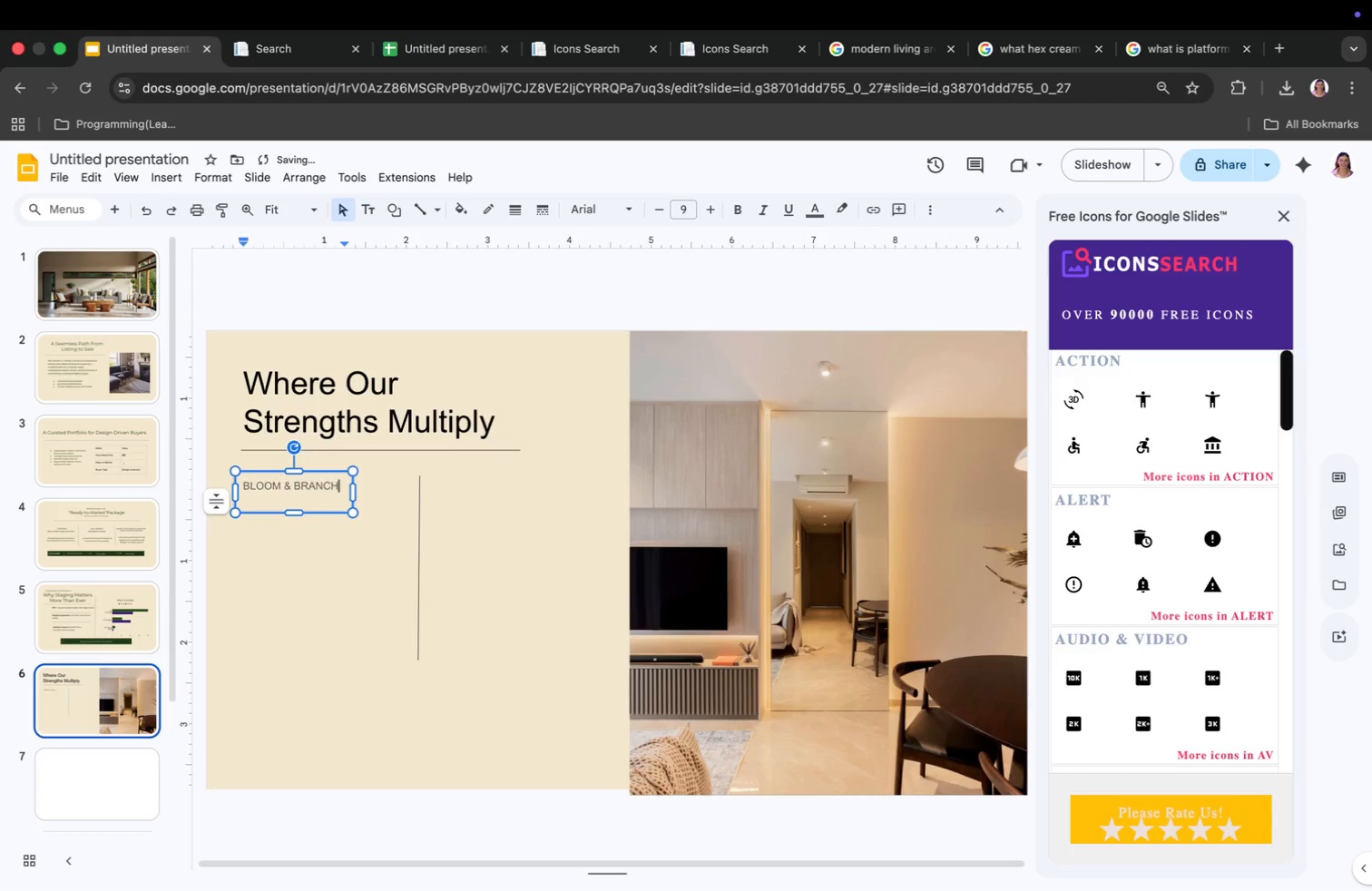 
key(Backspace)
 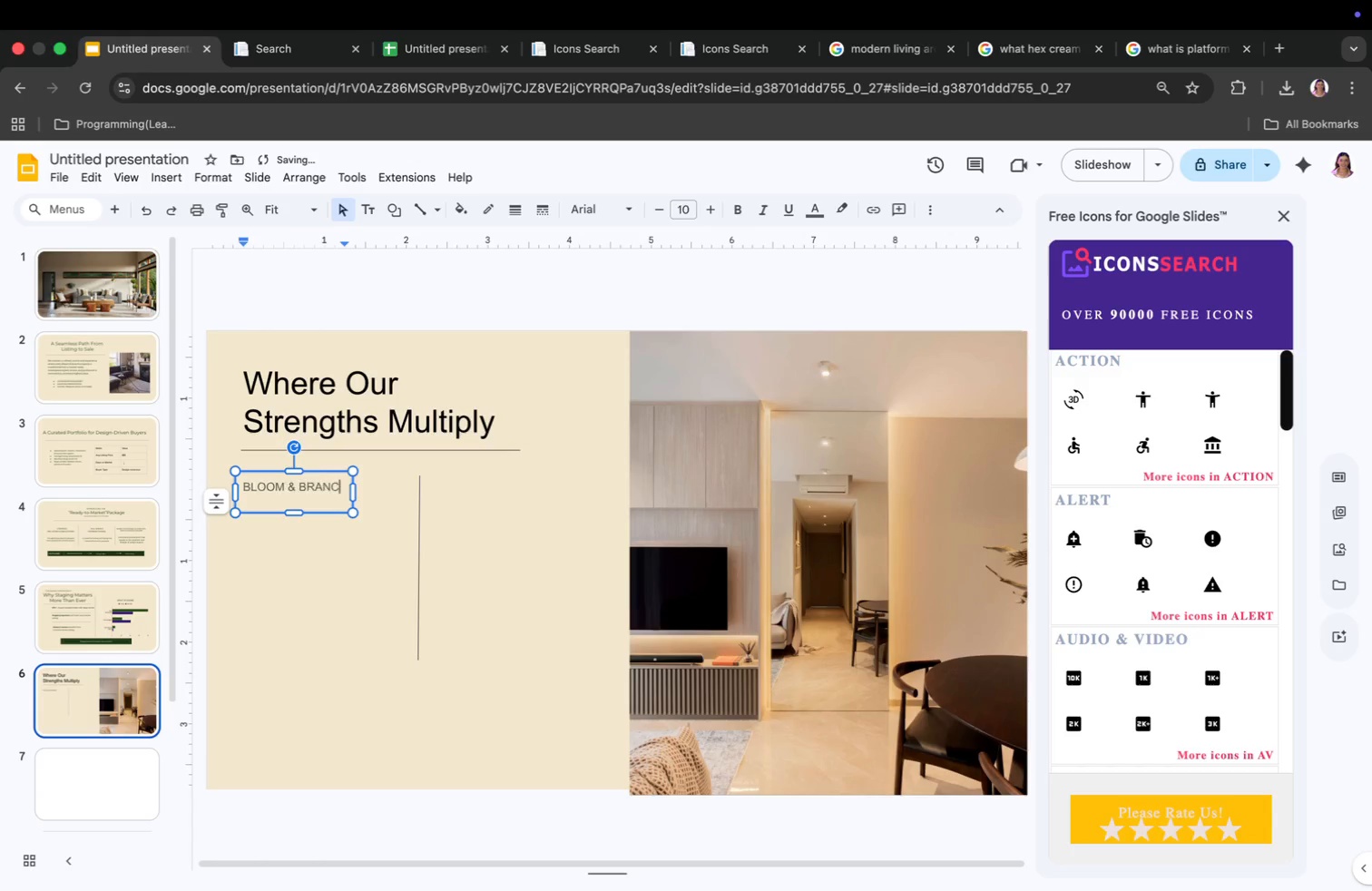 
key(Backspace)
 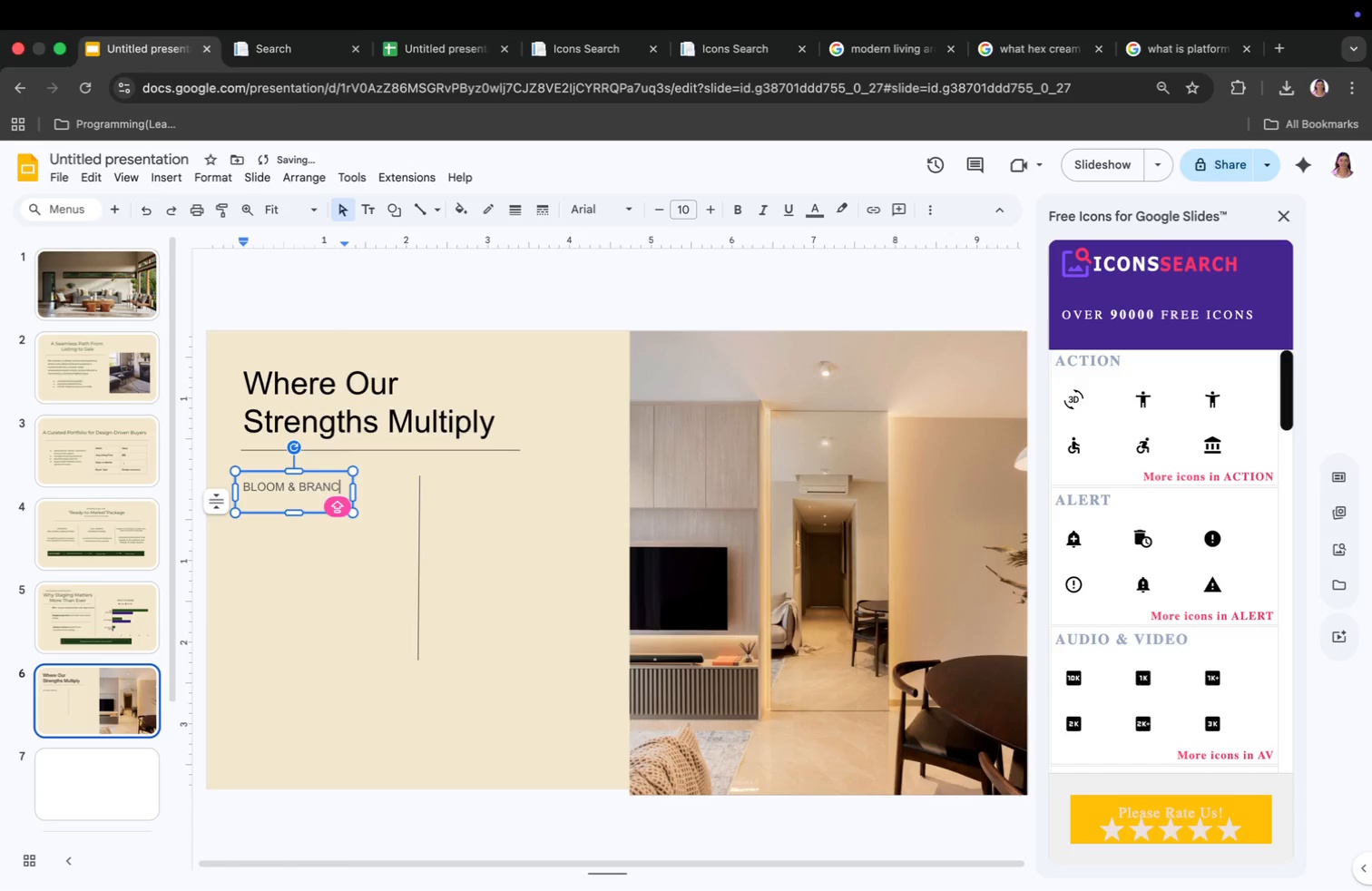 
key(Space)
 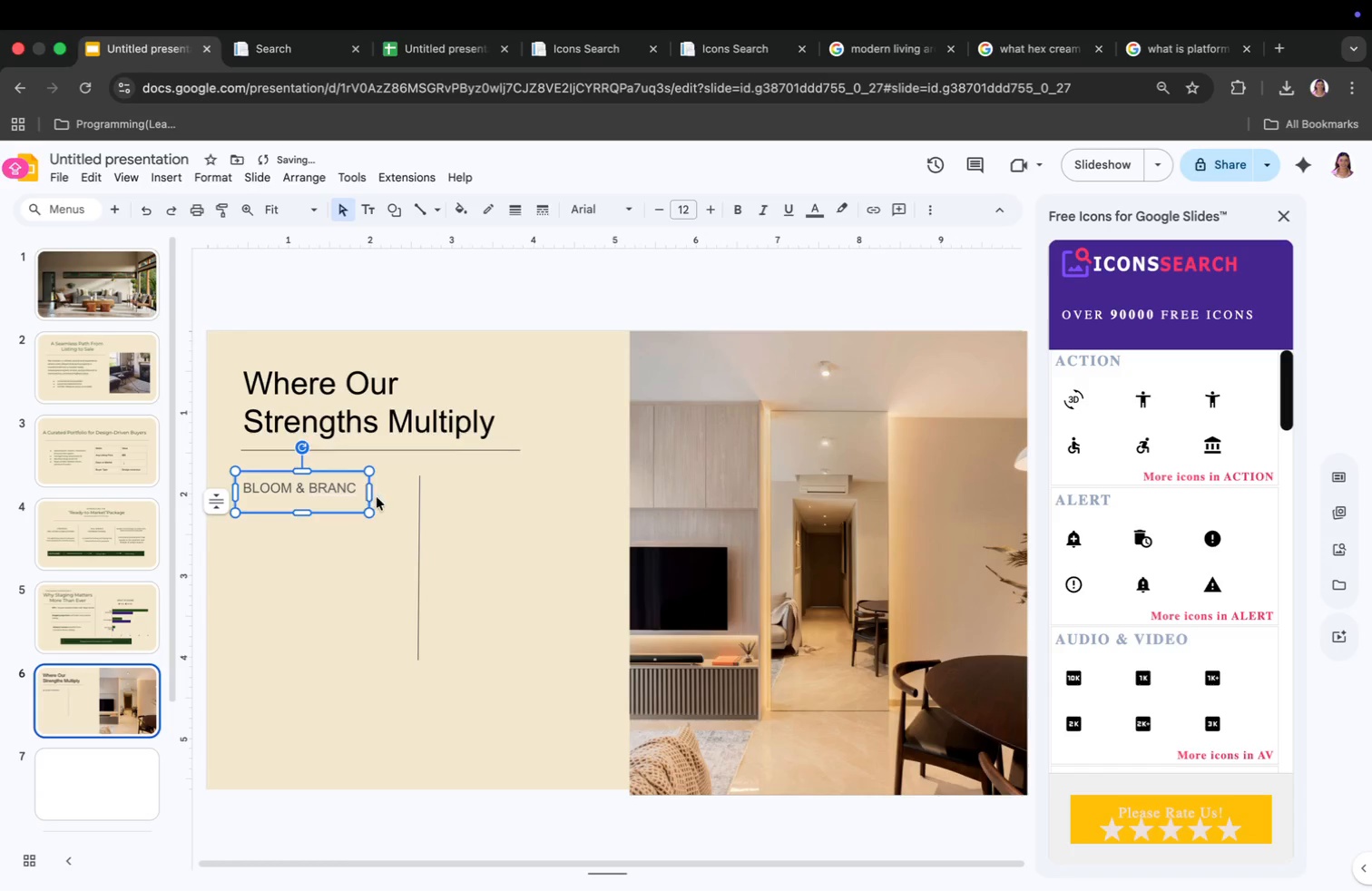 
left_click_drag(start_coordinate=[352, 491], to_coordinate=[368, 494])
 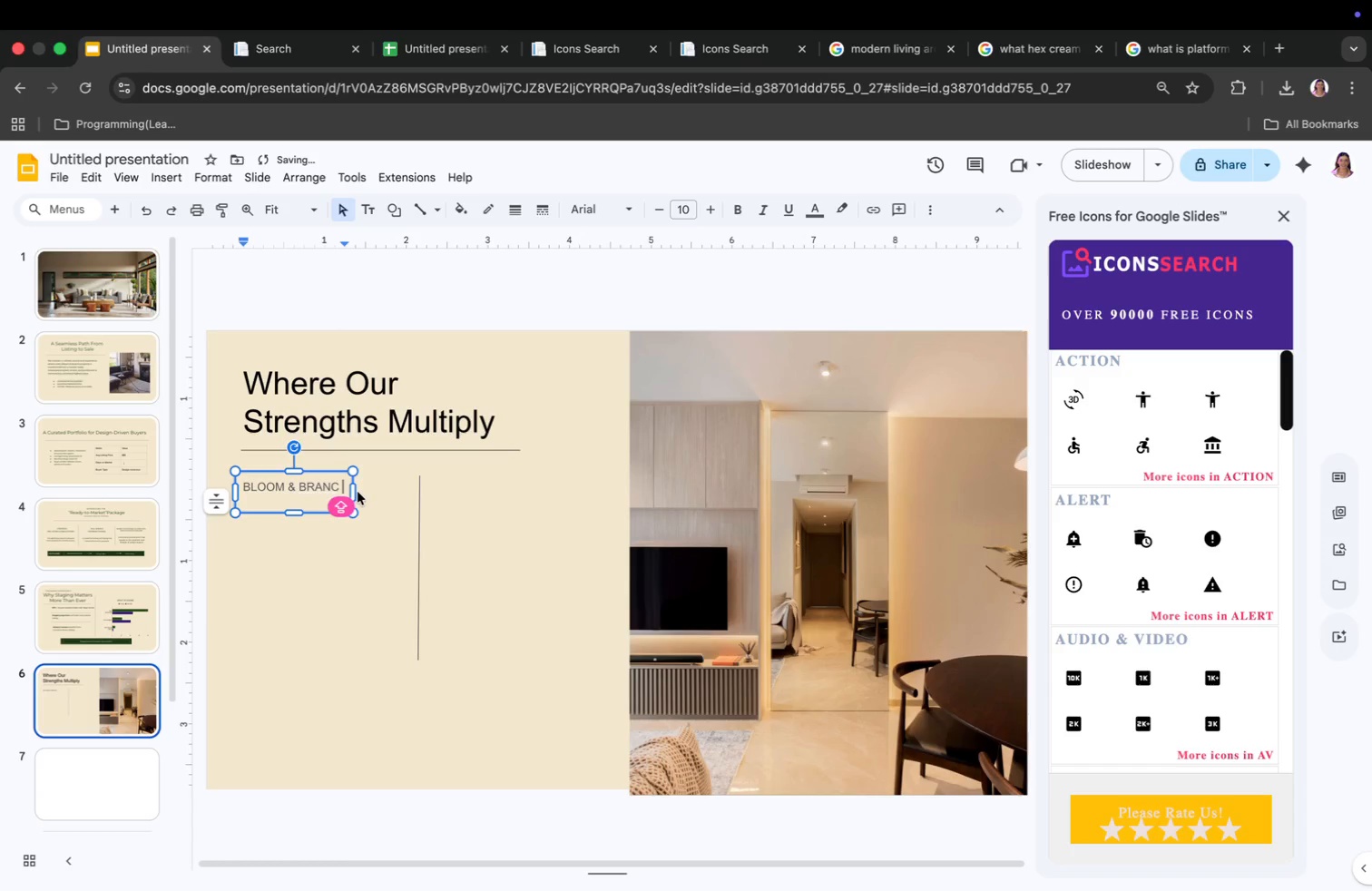 
left_click([352, 485])
 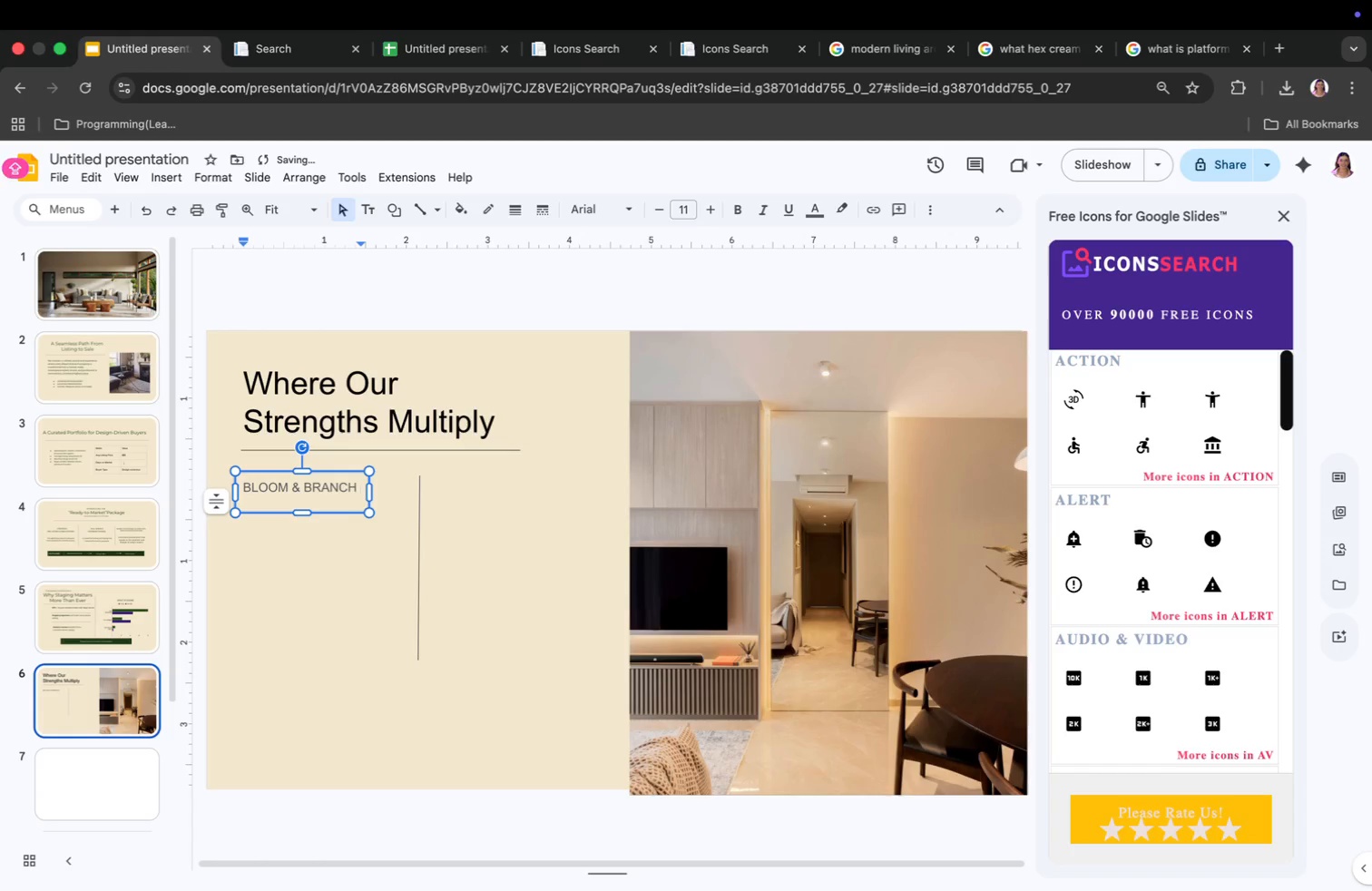 
type(H)
key(Backspace)
key(Backspace)
type(H BT)
key(Backspace)
type(RING)
 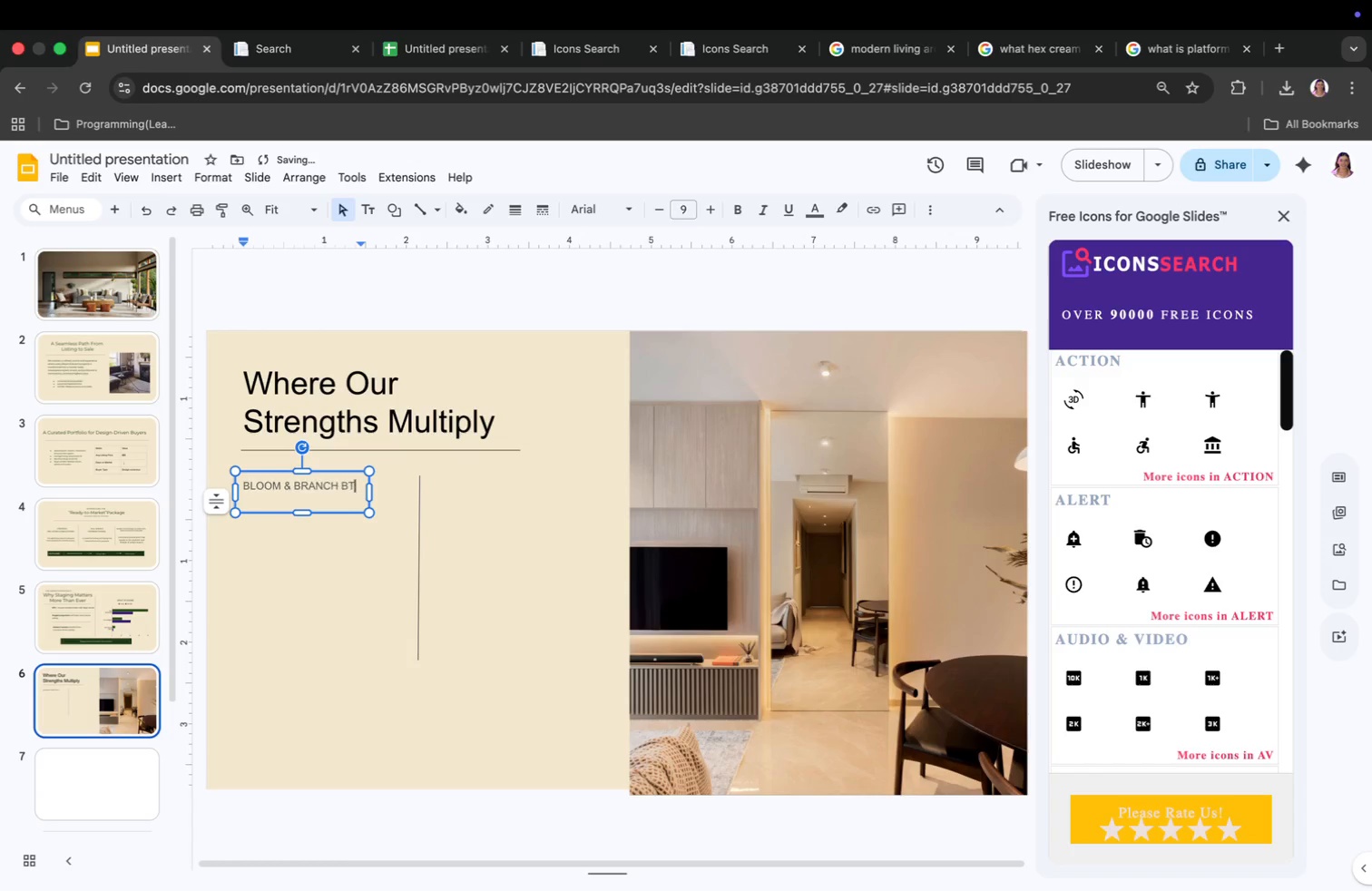 
left_click([341, 499])
 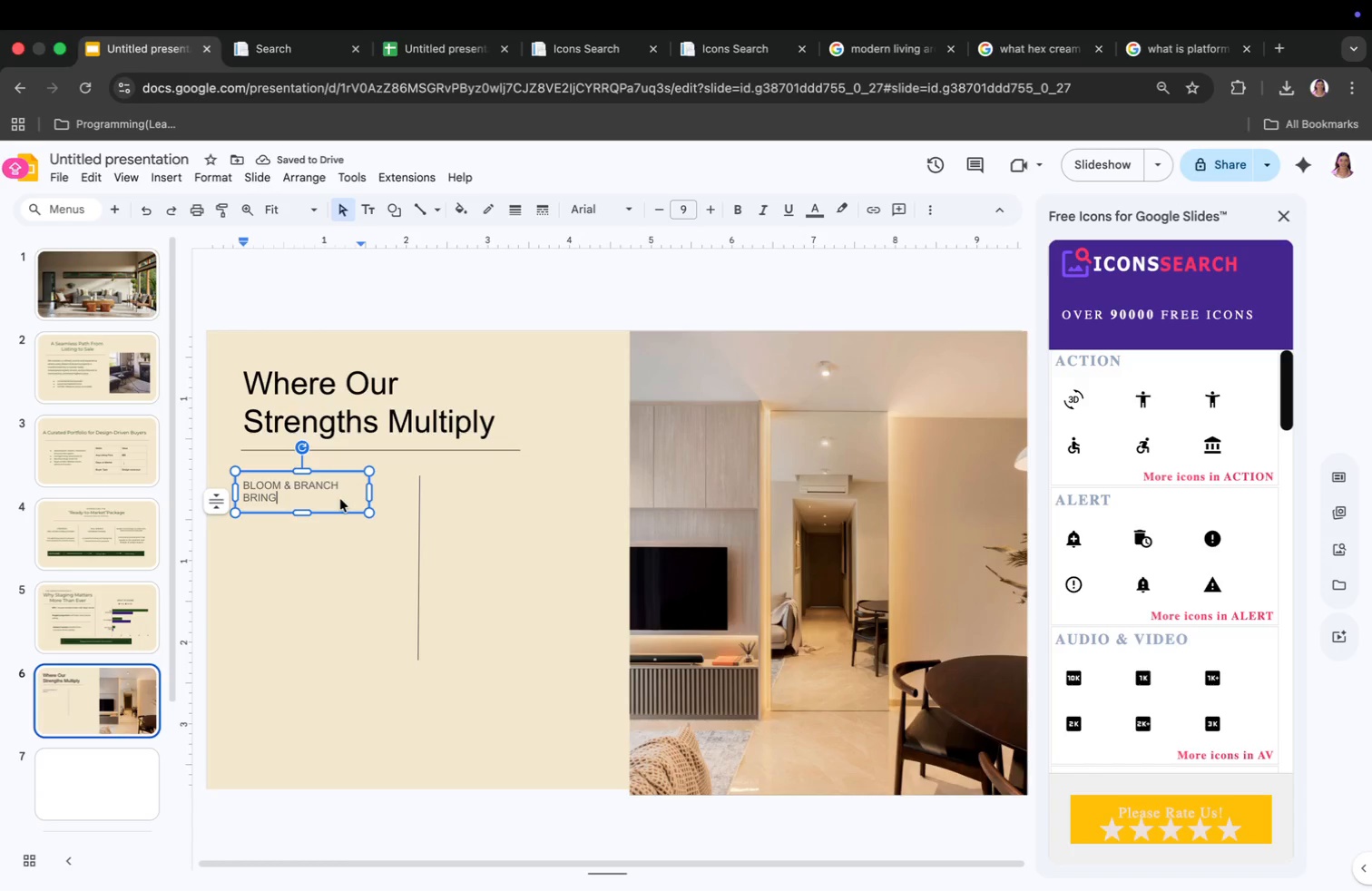 
key(Shift+ShiftRight)
 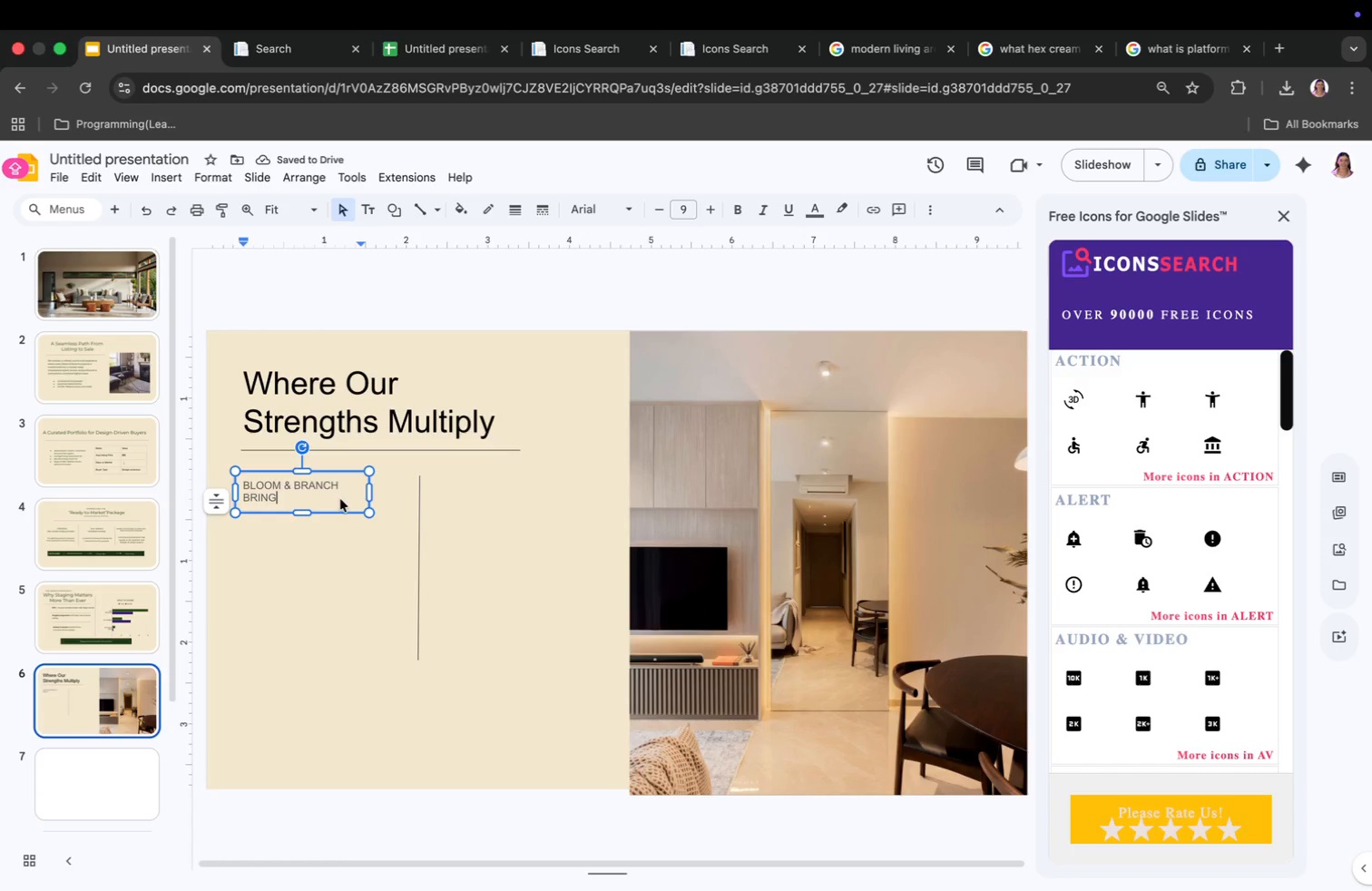 
key(Shift+Semicolon)
 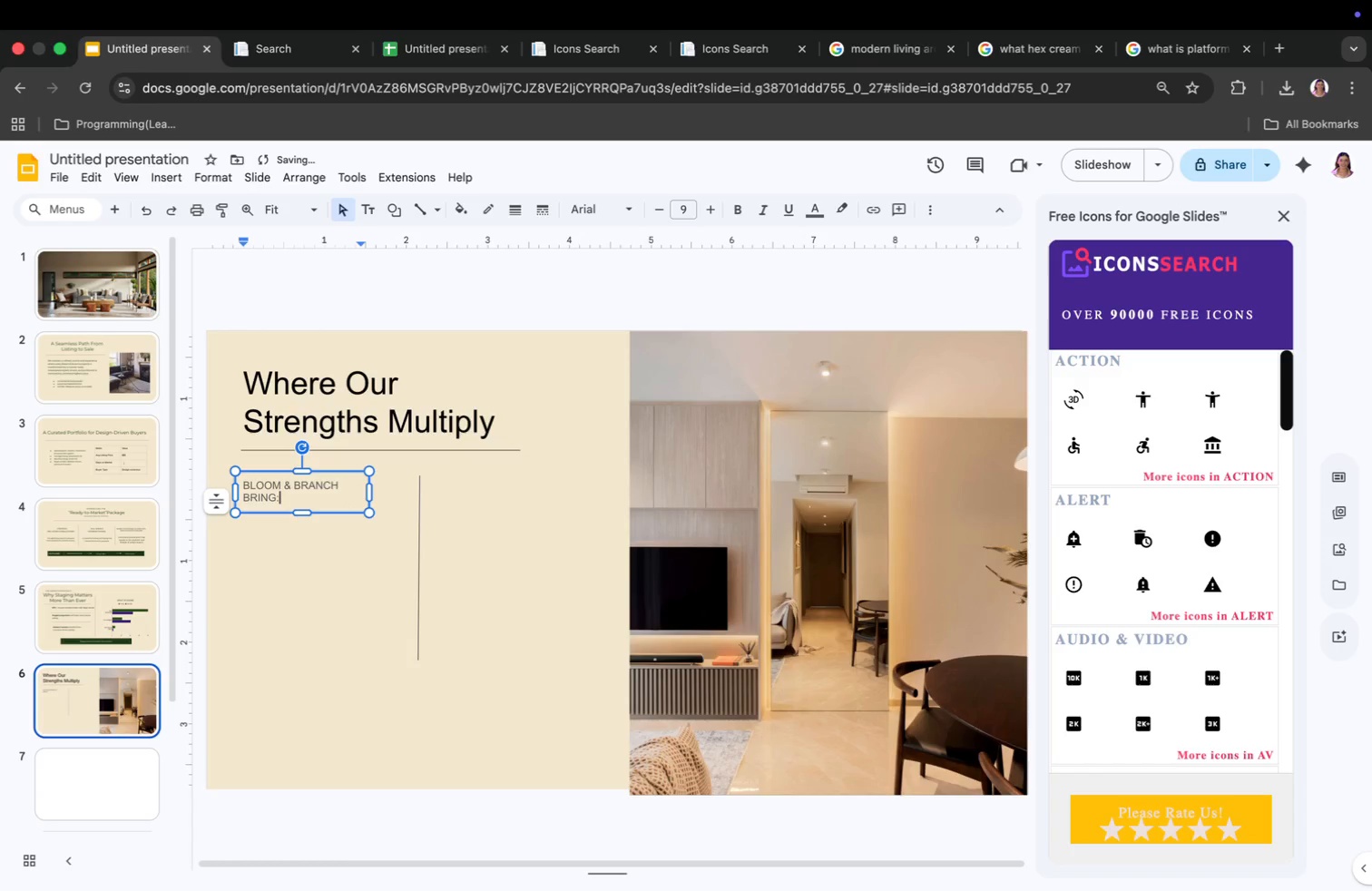 
key(Meta+CommandLeft)
 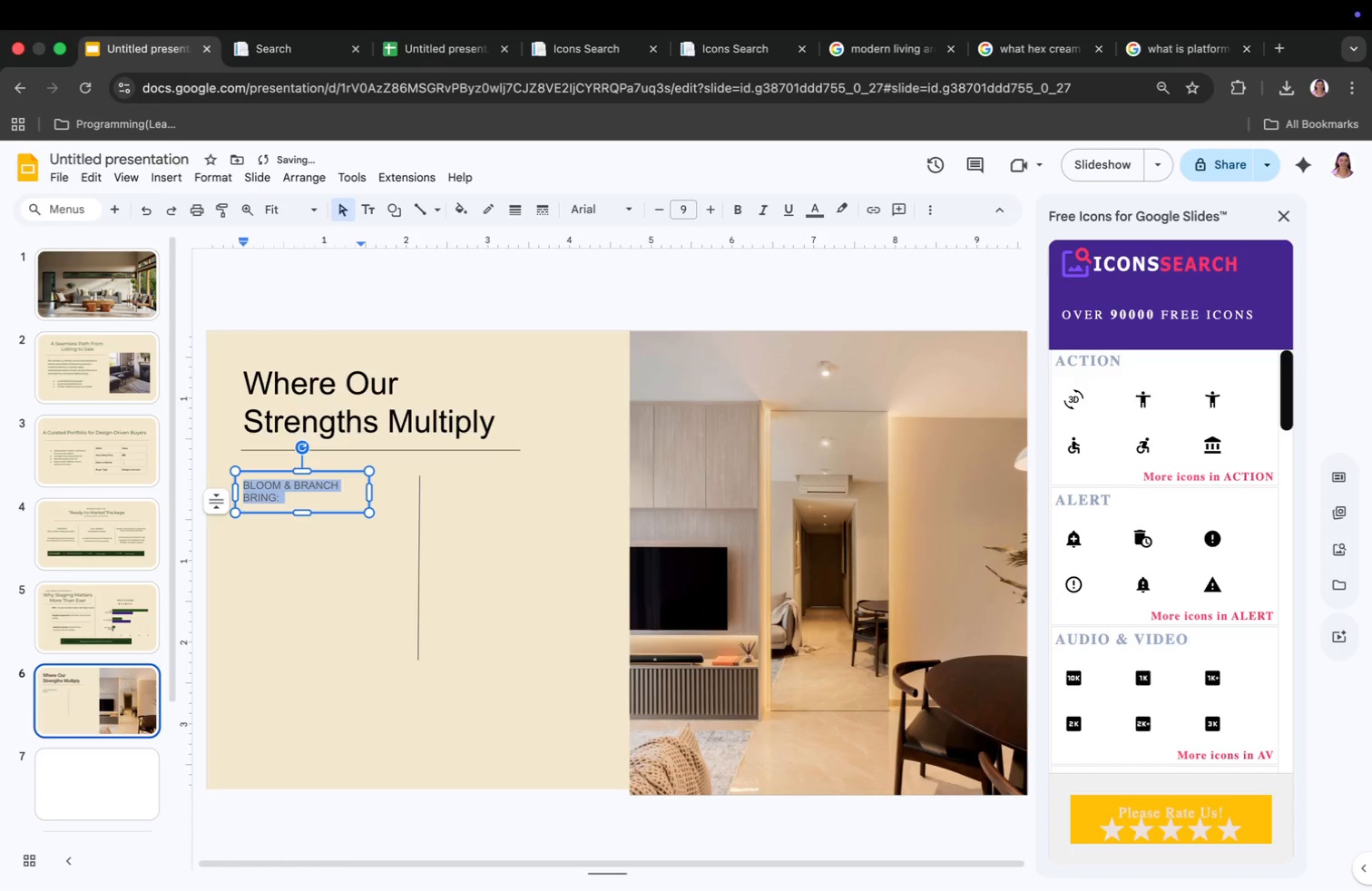 
key(Meta+A)
 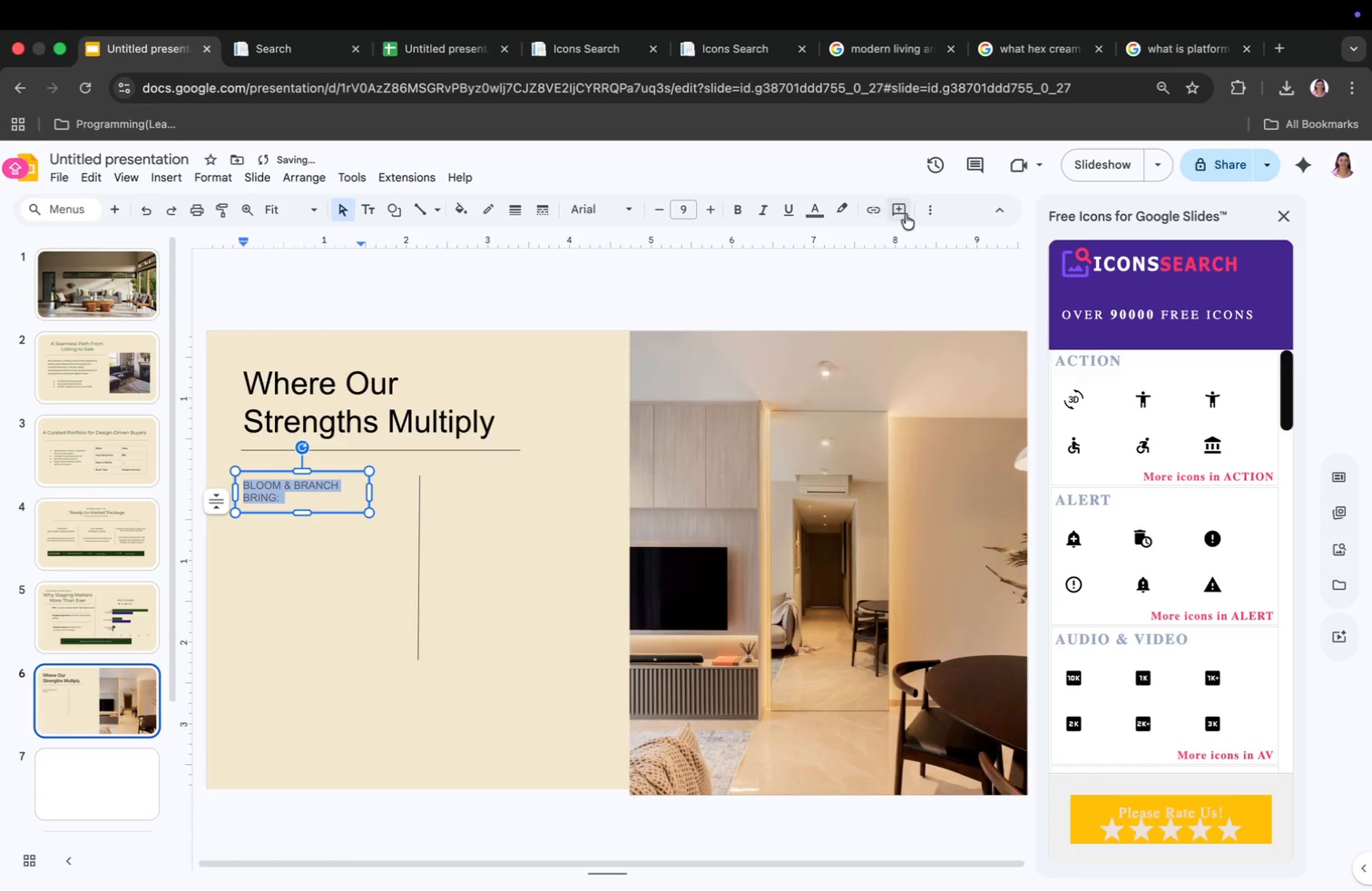 
left_click([929, 211])
 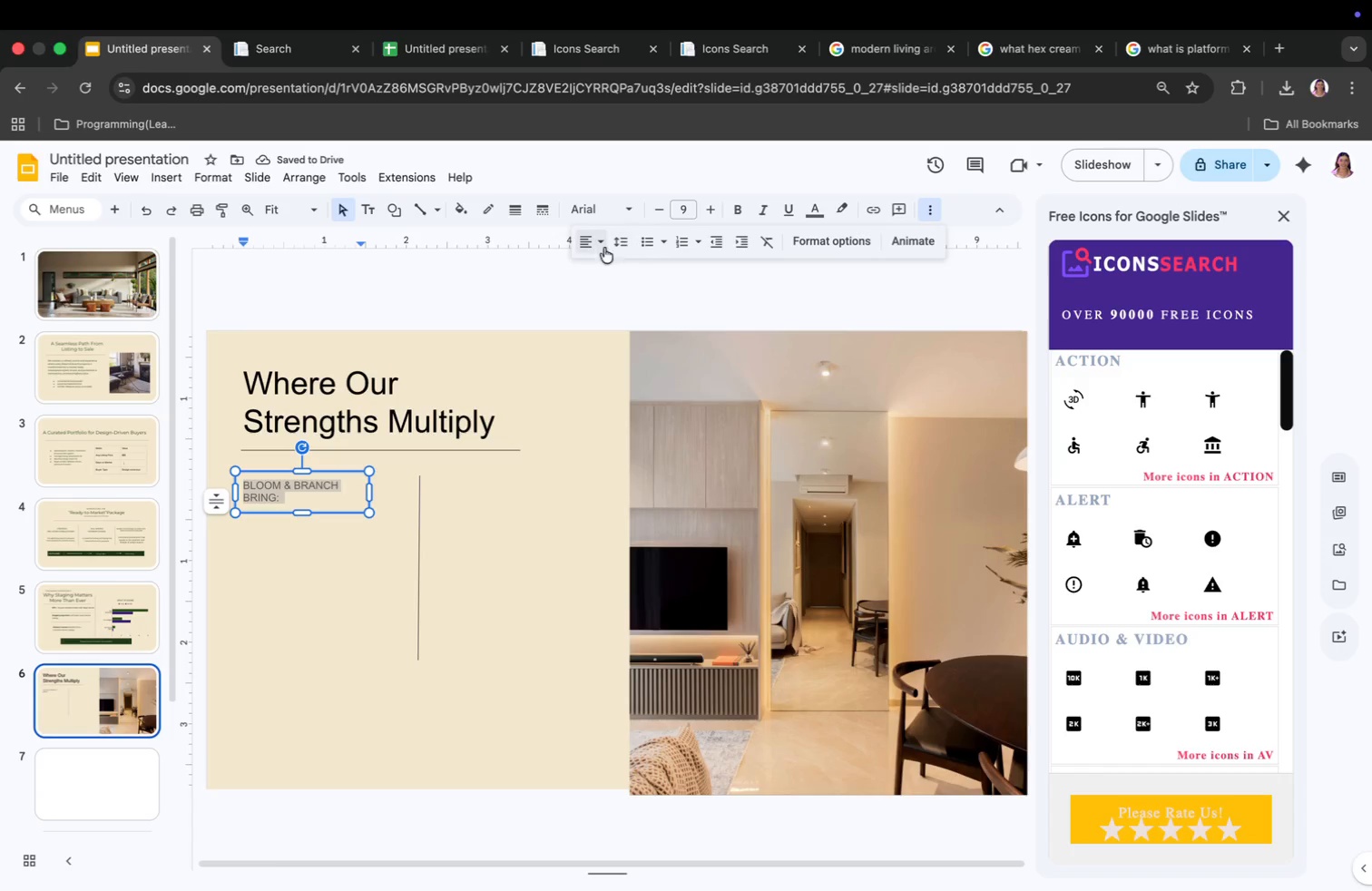 
left_click([587, 245])
 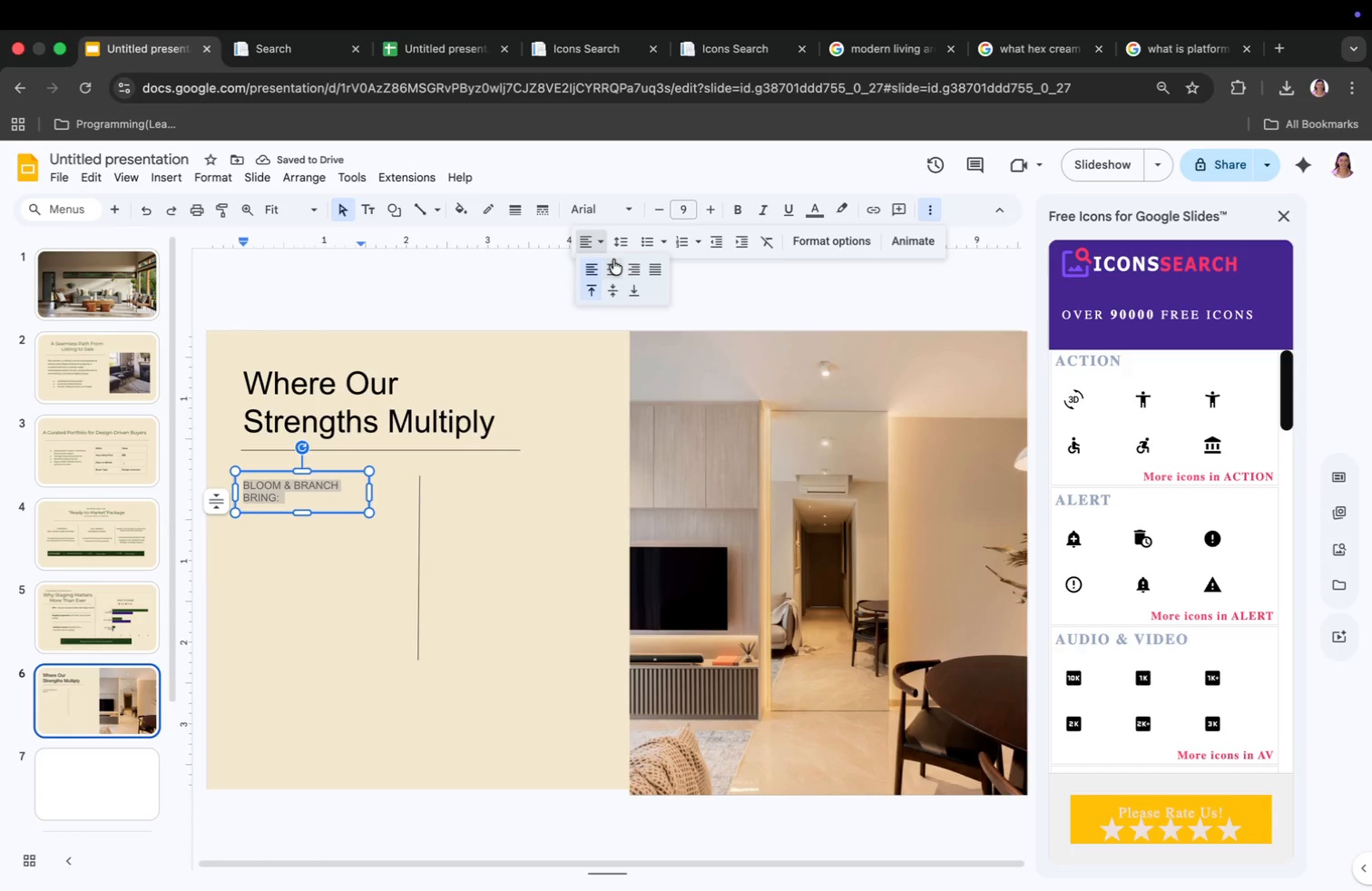 
left_click([614, 261])
 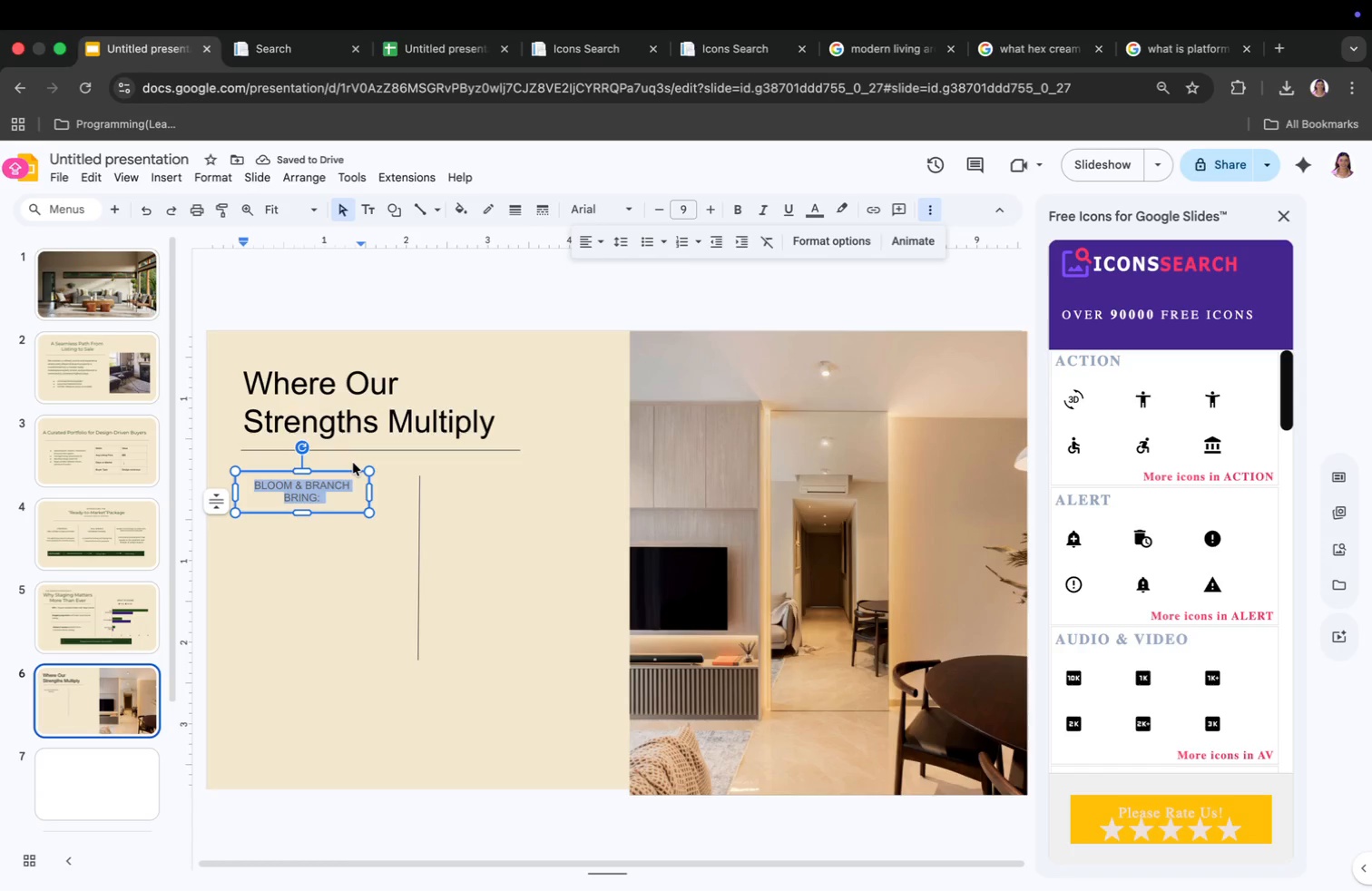 
left_click([599, 204])
 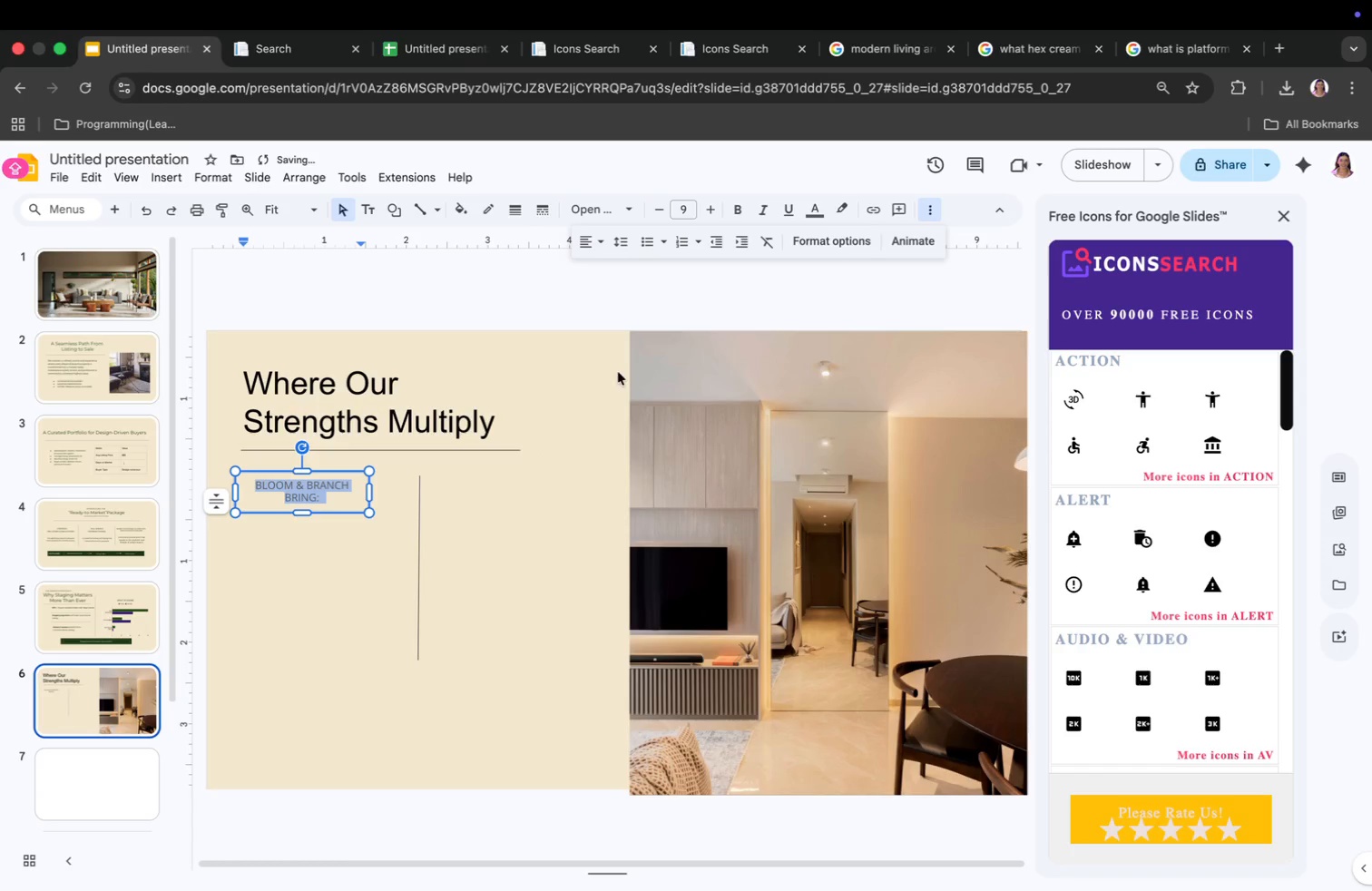 
left_click([812, 212])
 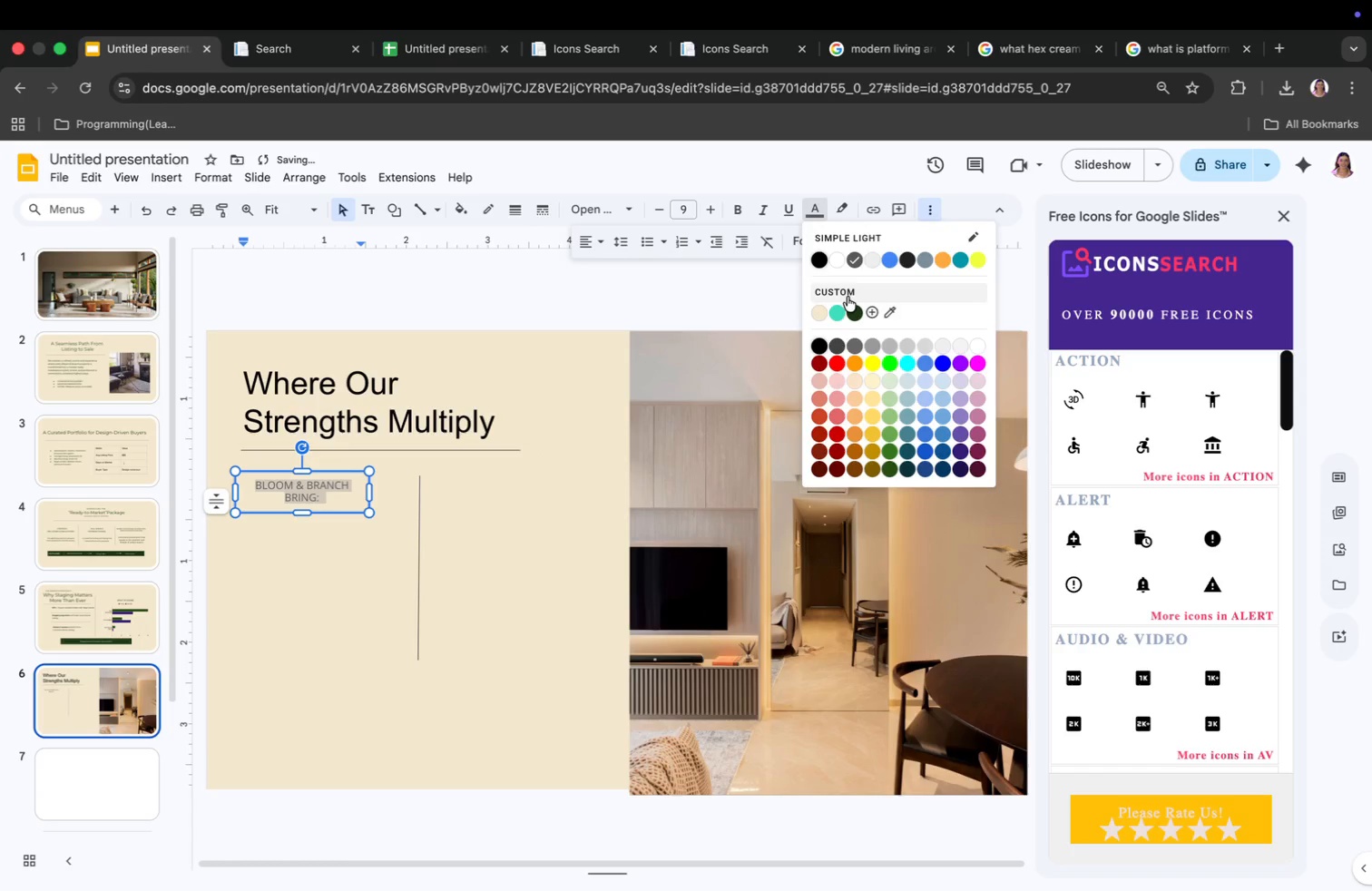 
left_click([851, 310])
 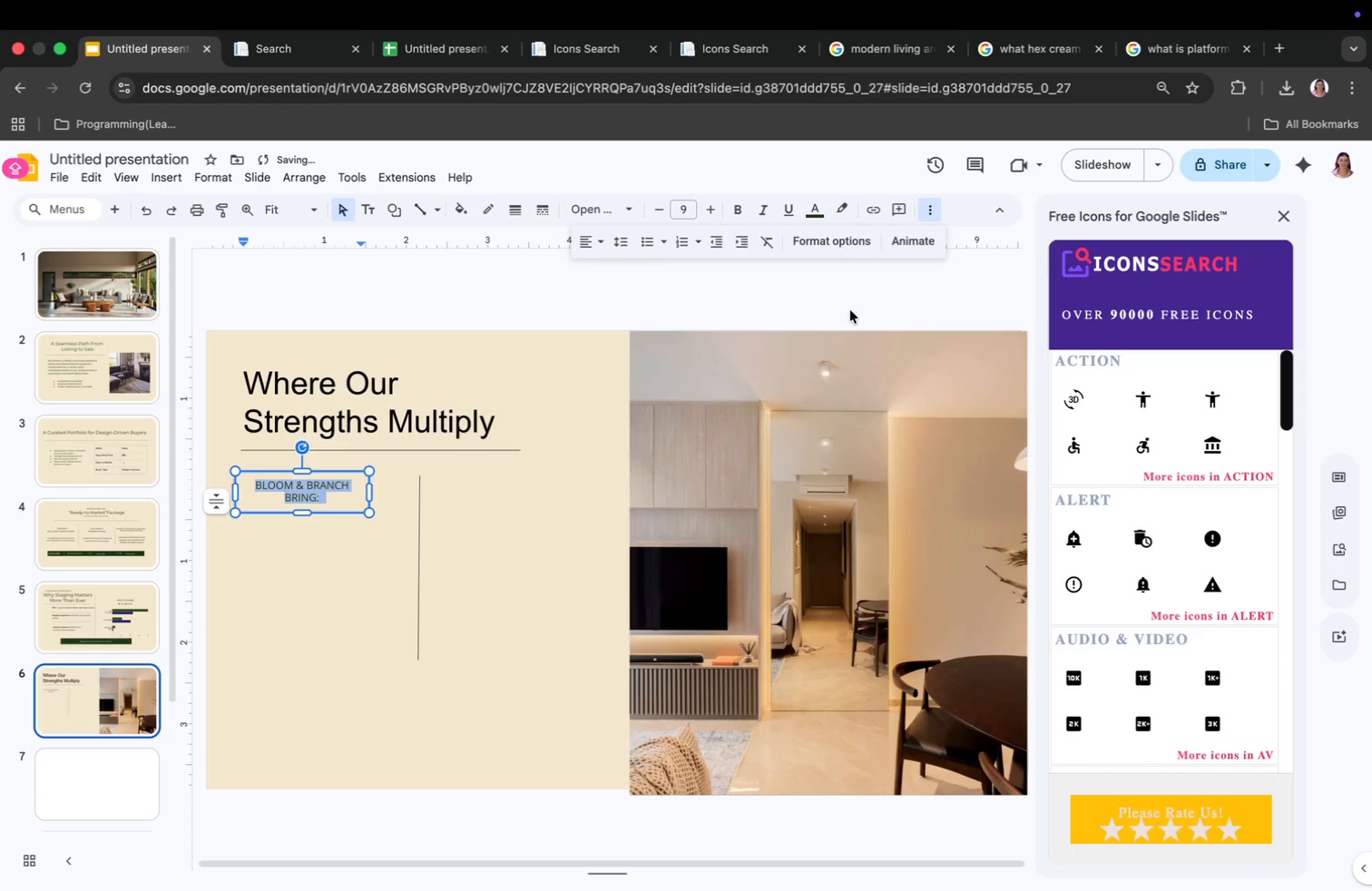 
left_click_drag(start_coordinate=[306, 476], to_coordinate=[326, 478])
 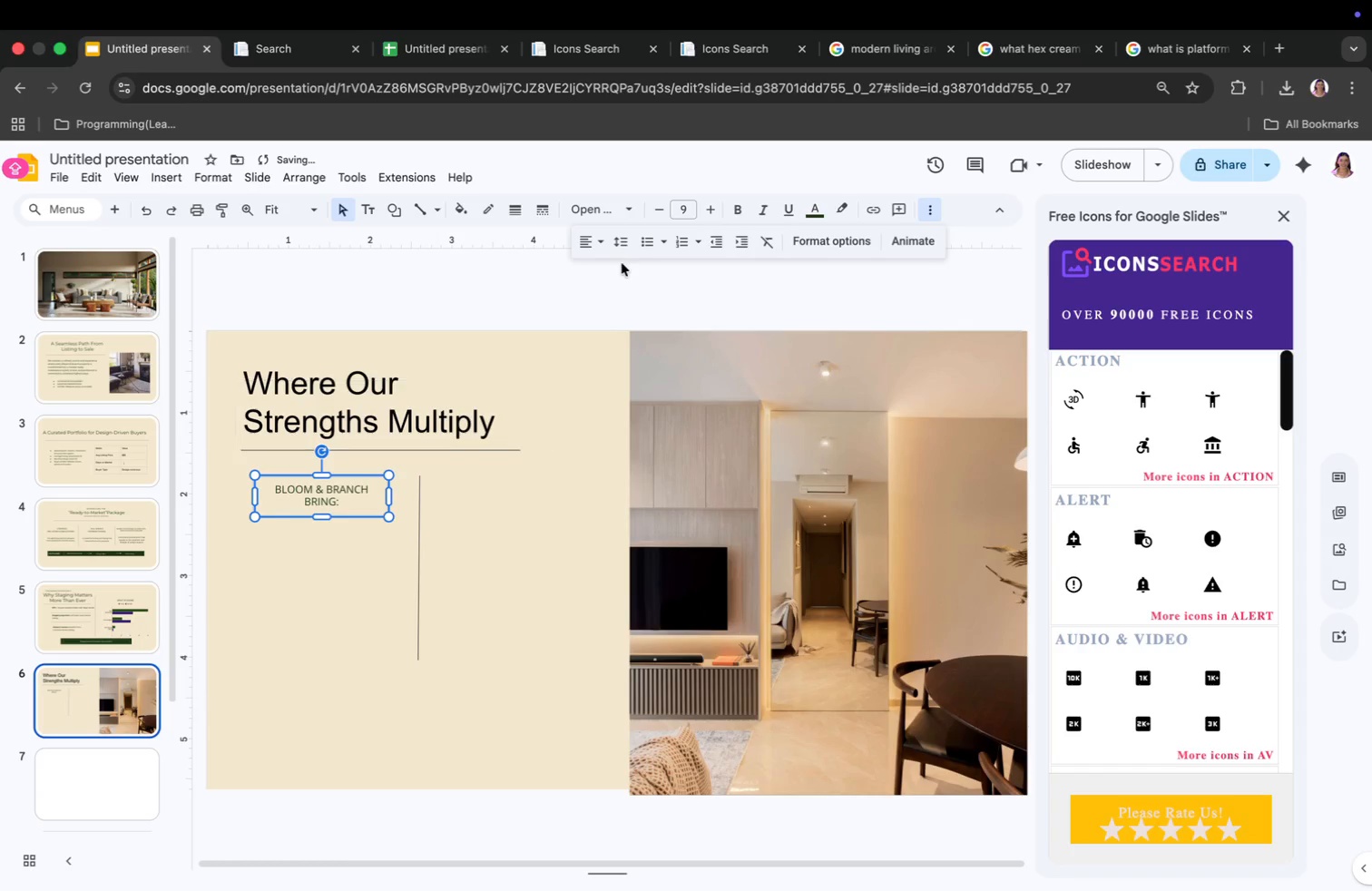 
left_click([735, 206])
 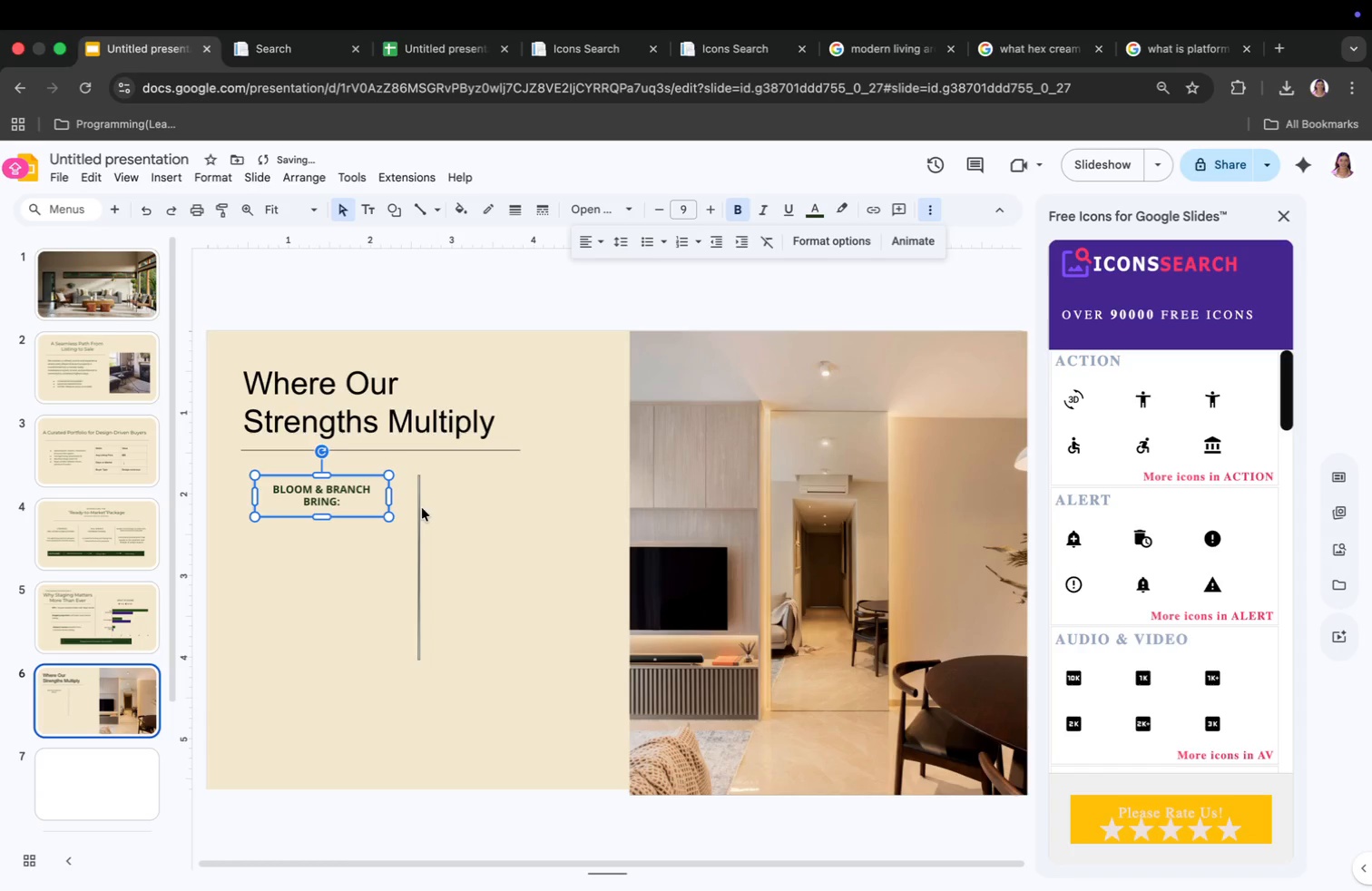 
left_click([442, 509])
 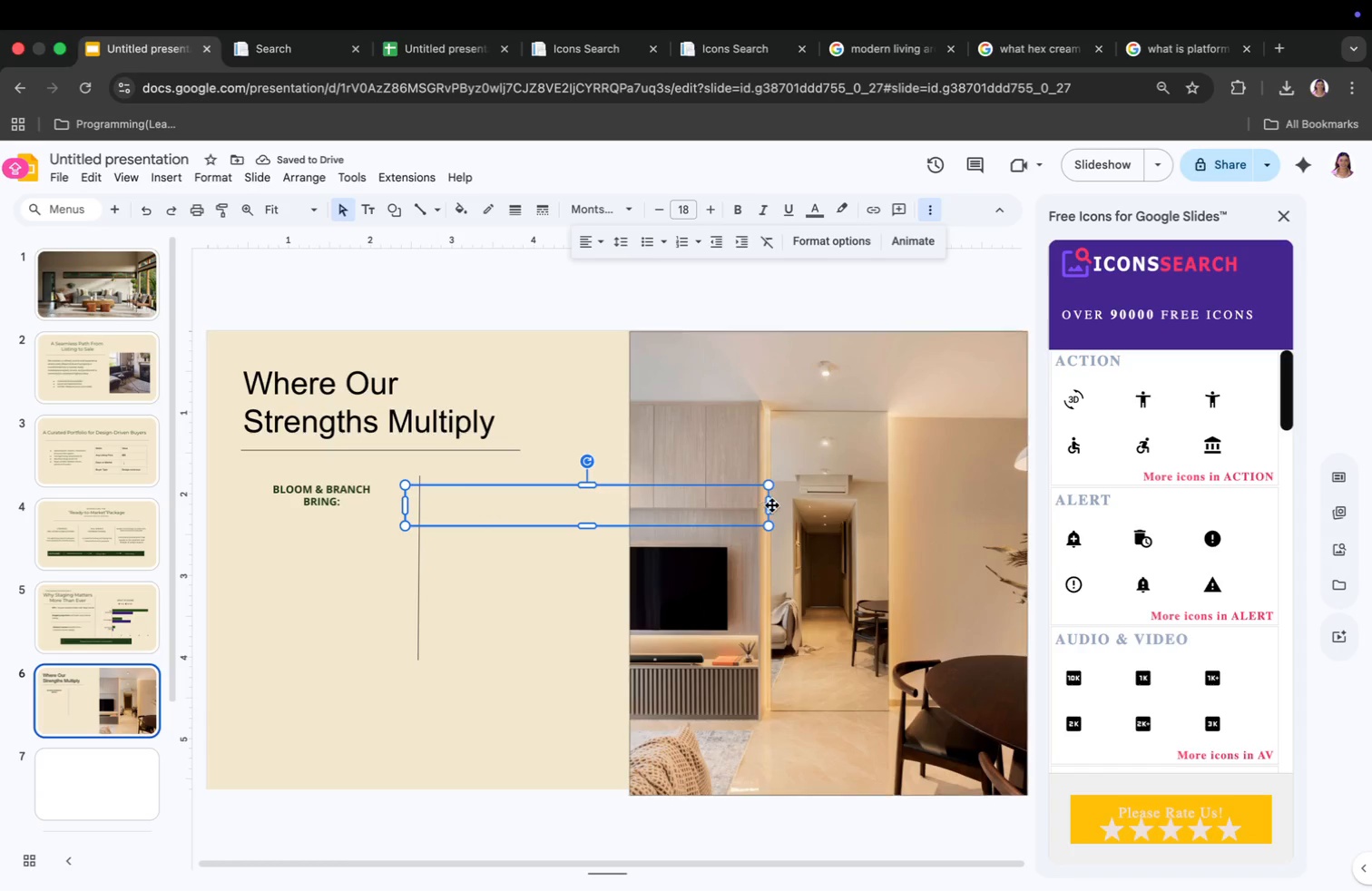 
left_click([772, 505])
 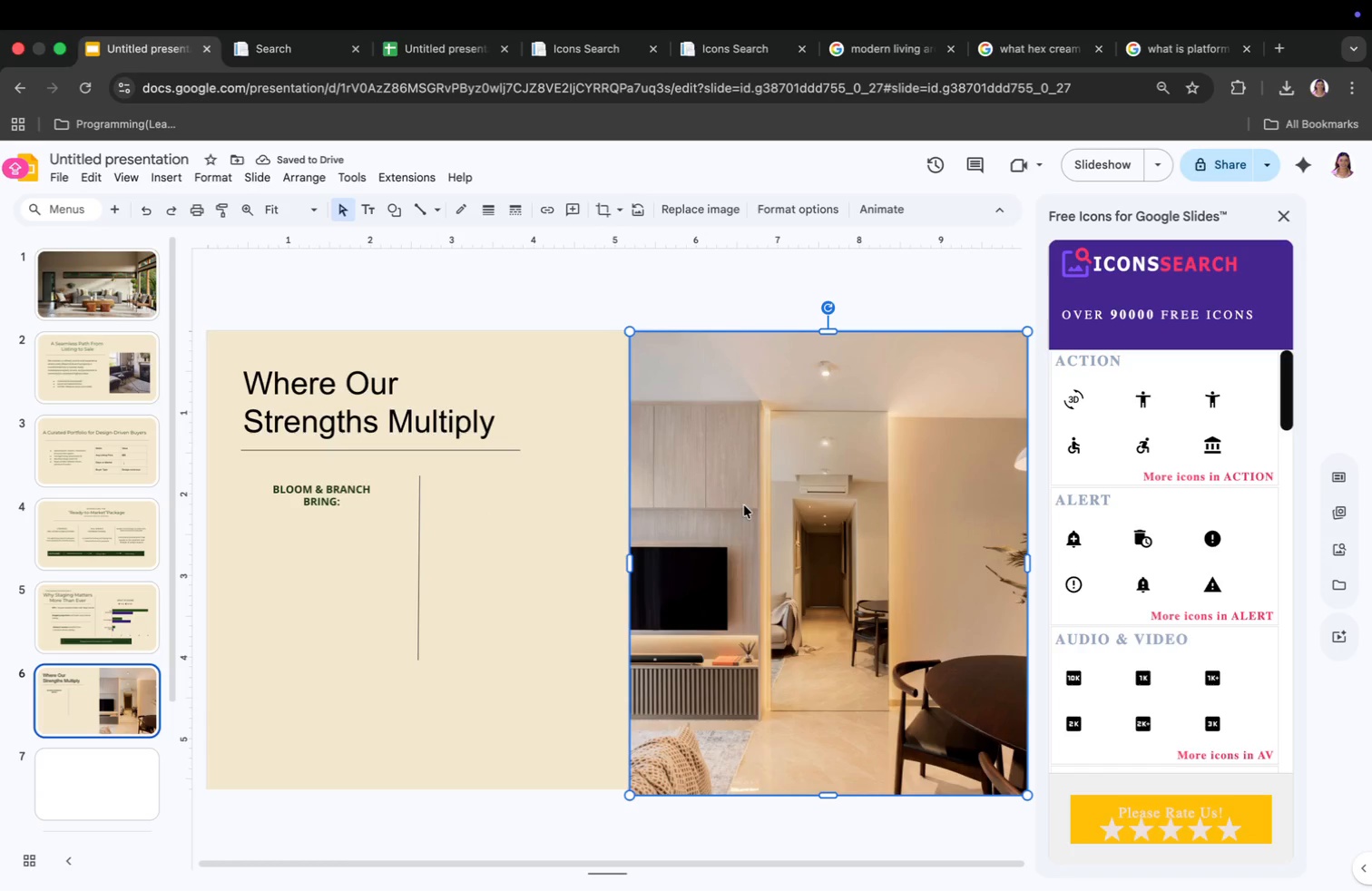 
left_click([503, 524])
 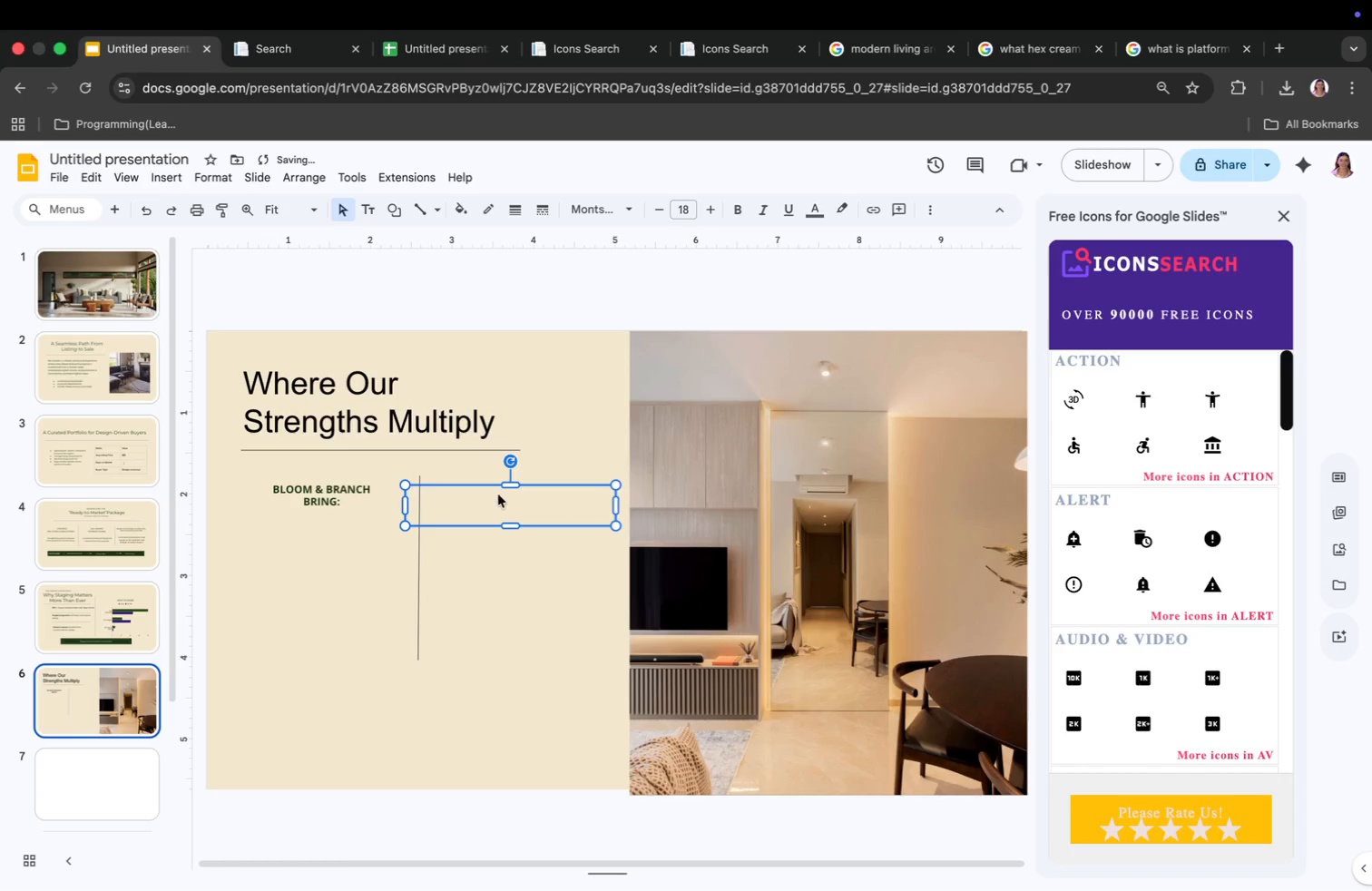 
left_click_drag(start_coordinate=[769, 505], to_coordinate=[617, 504])
 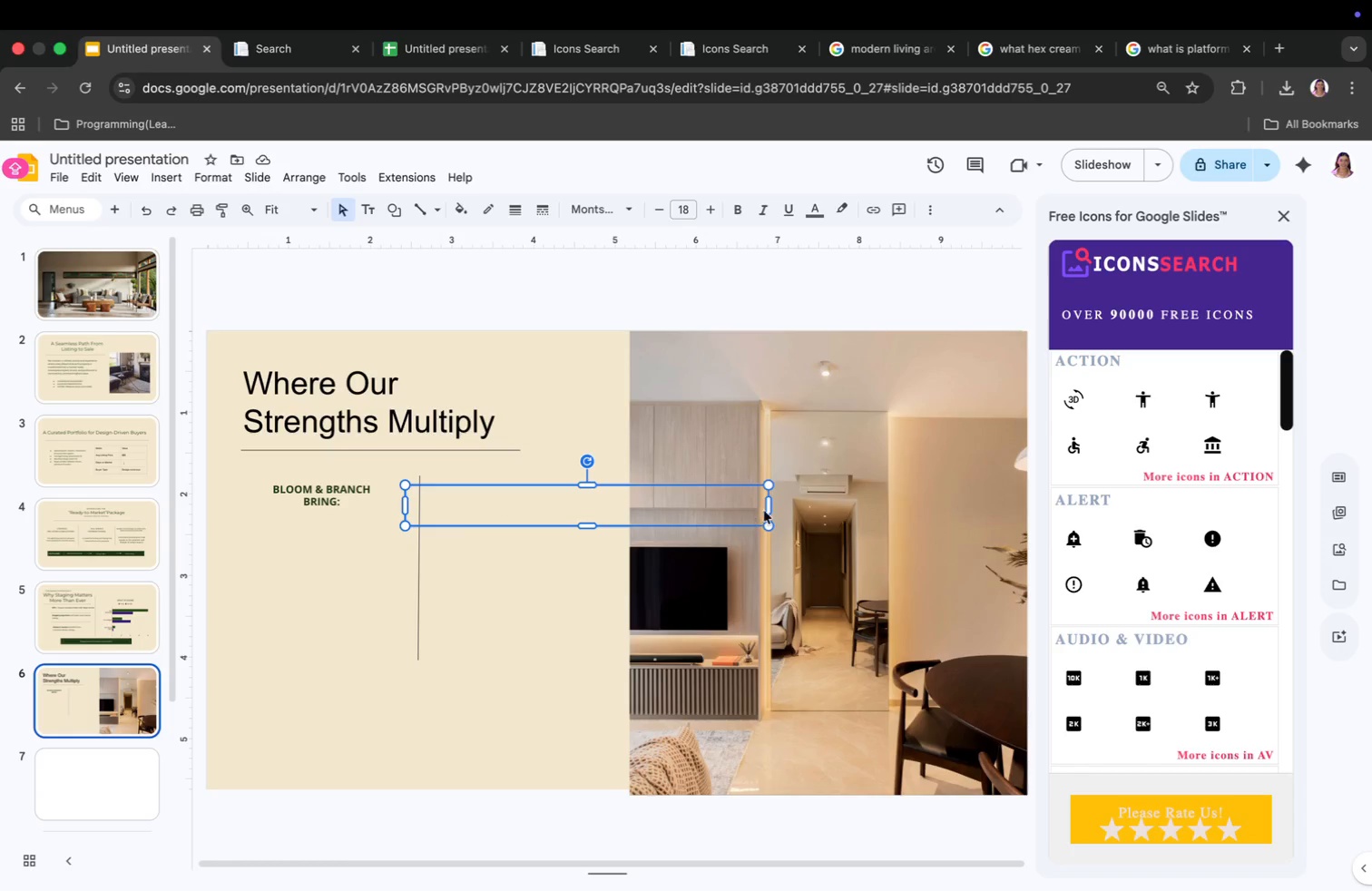 
type(THE CURATED HOME BRINGS:)
 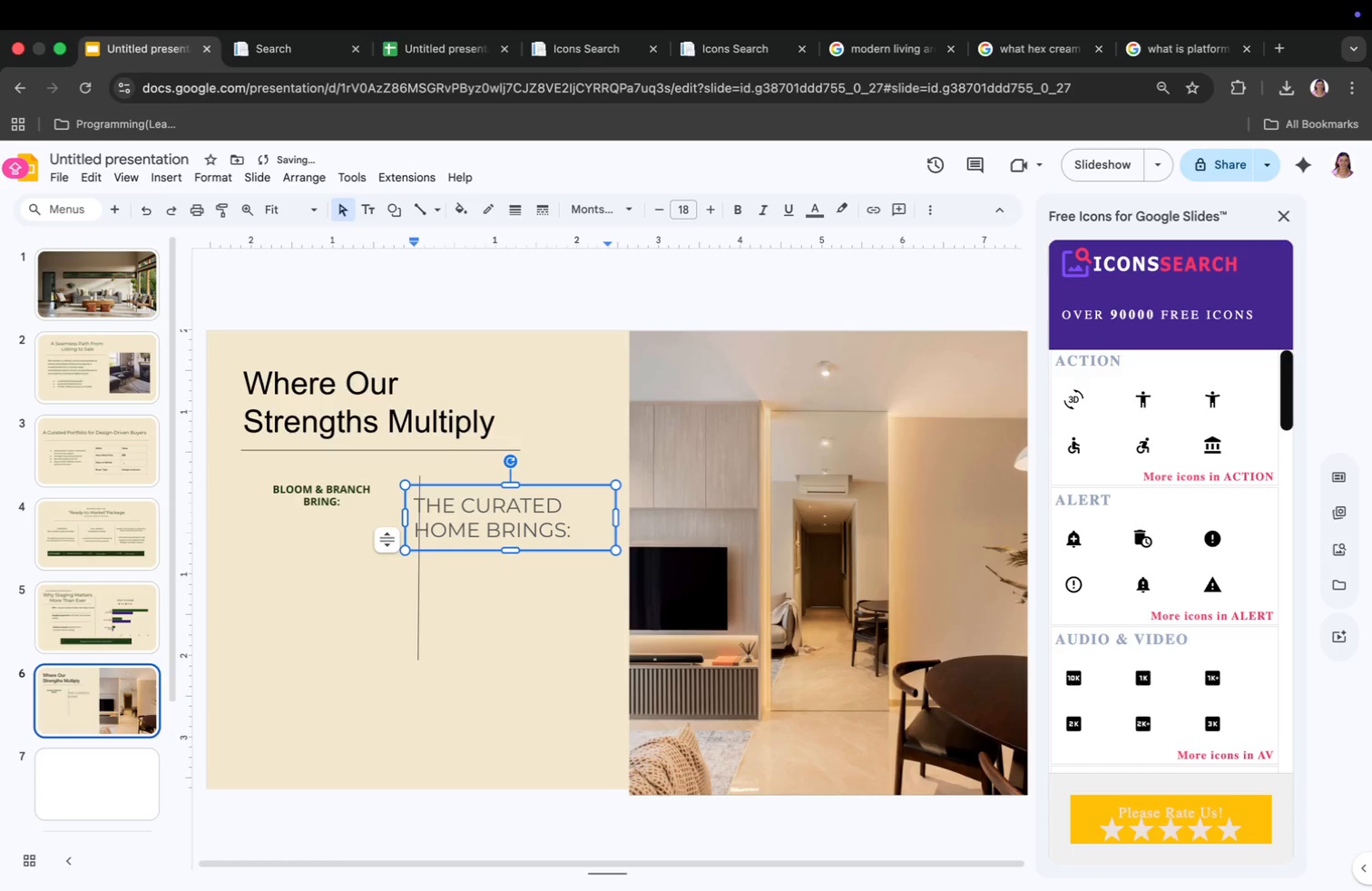 
left_click([521, 504])
 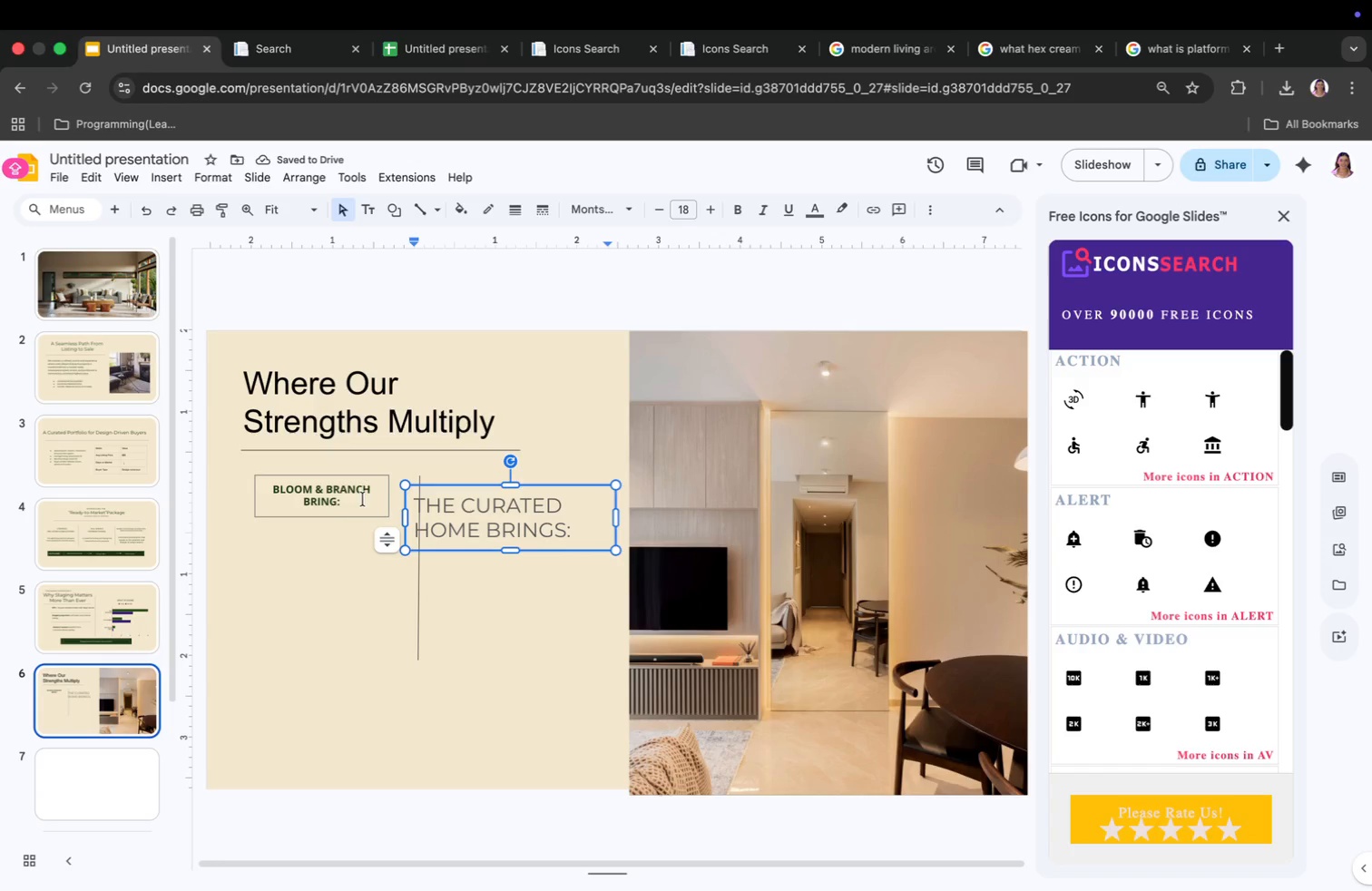 
left_click([340, 497])
 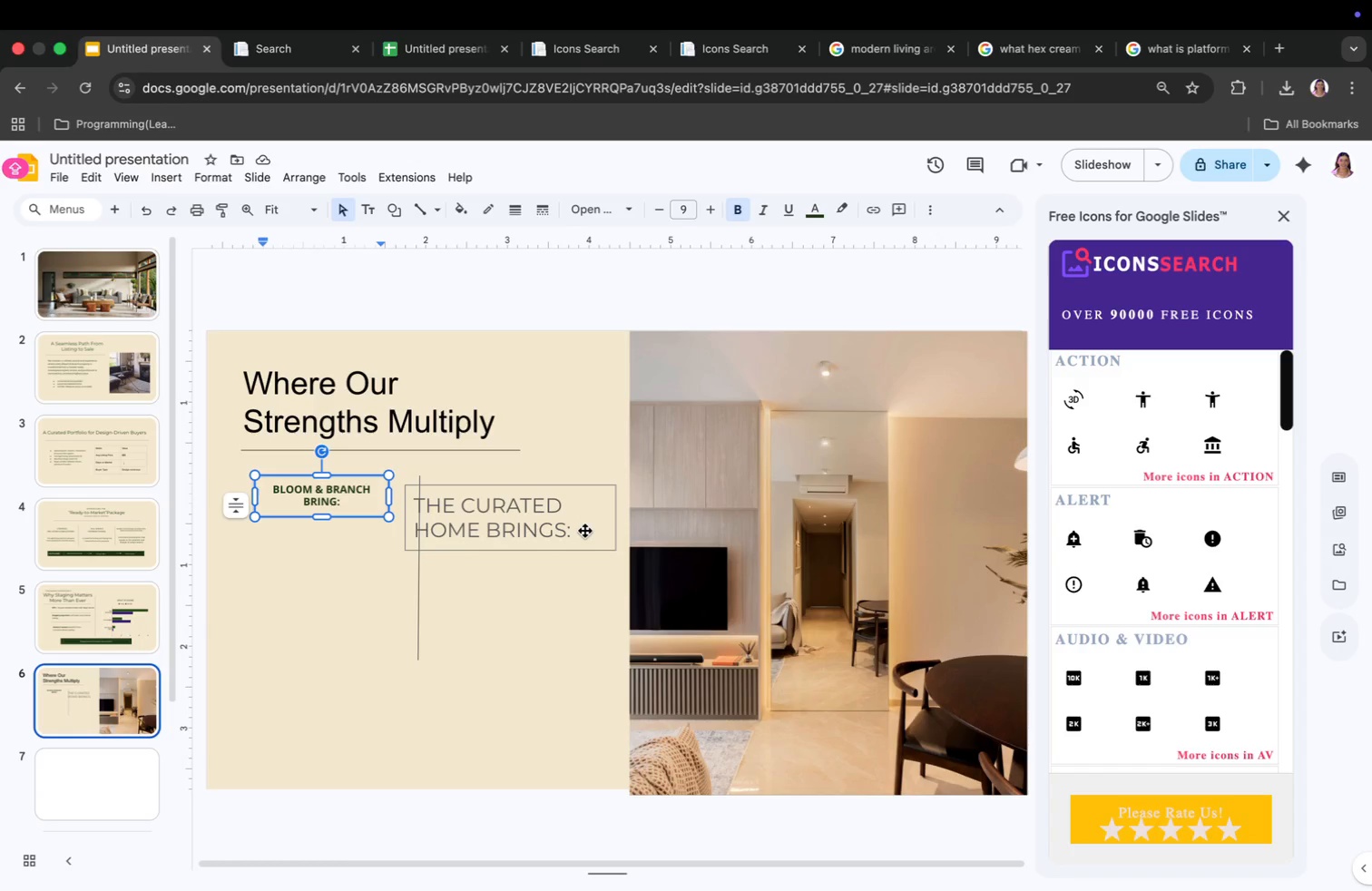 
key(Meta+CommandLeft)
 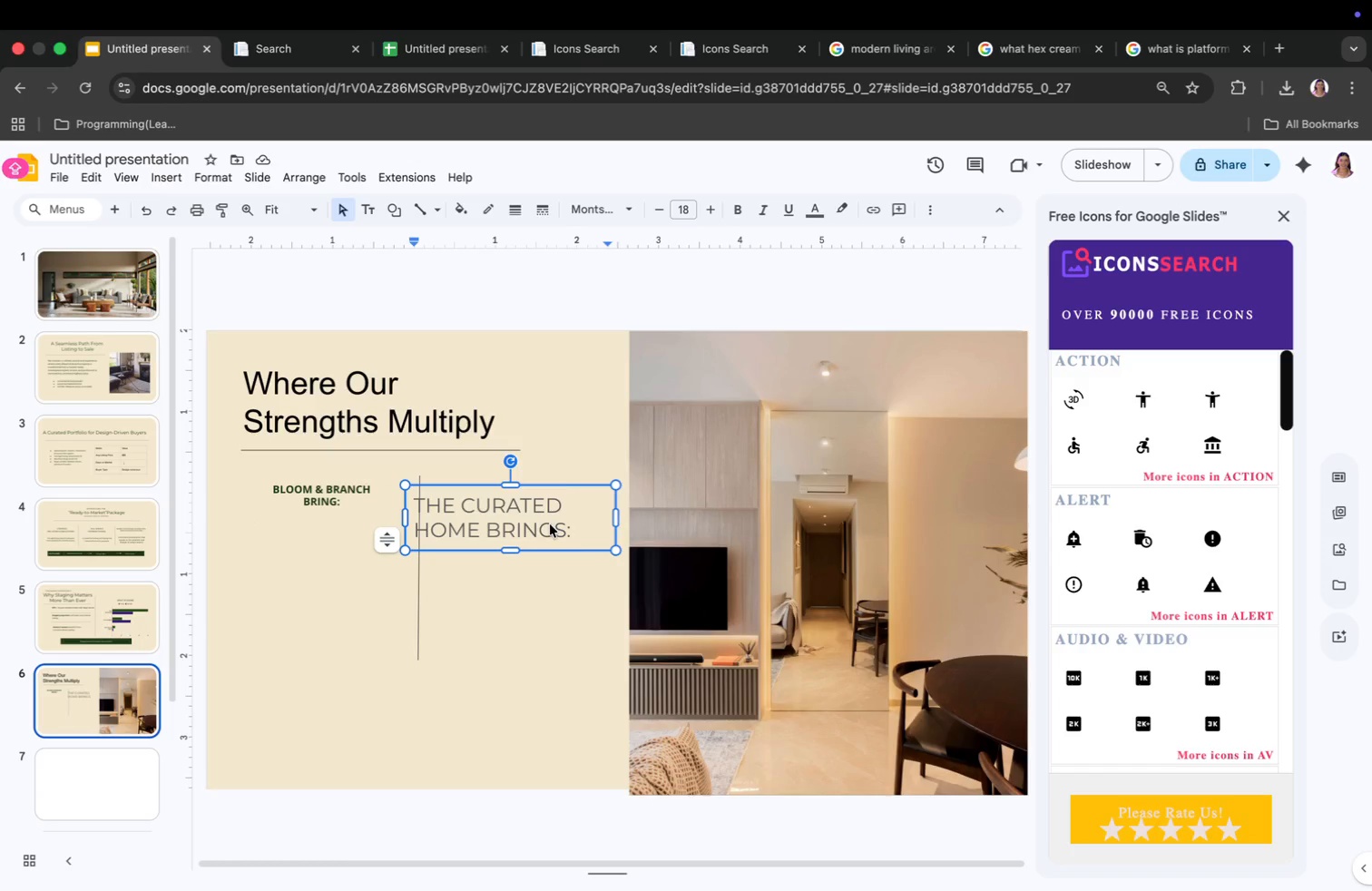 
key(Meta+A)
 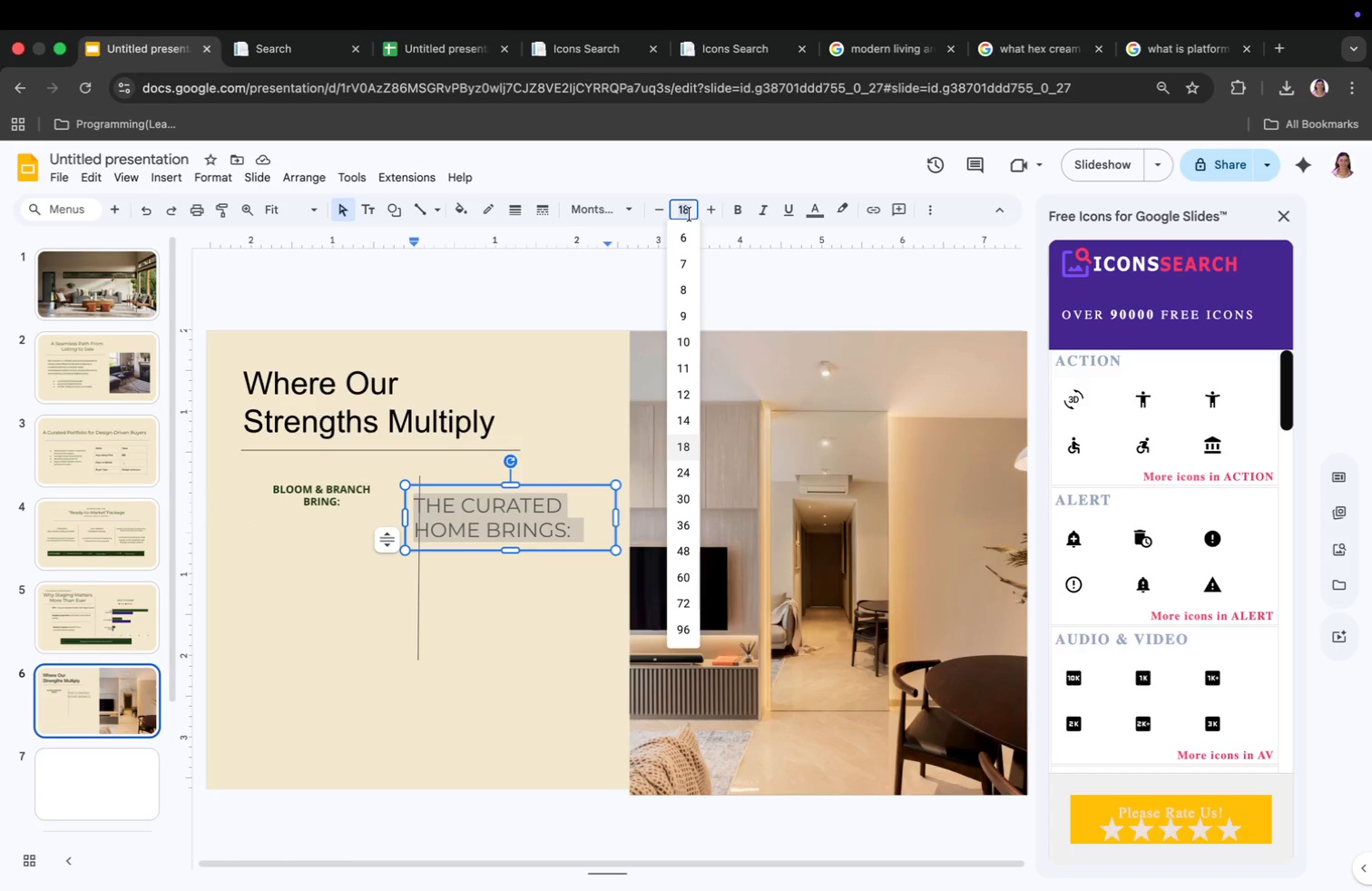 
key(9)
 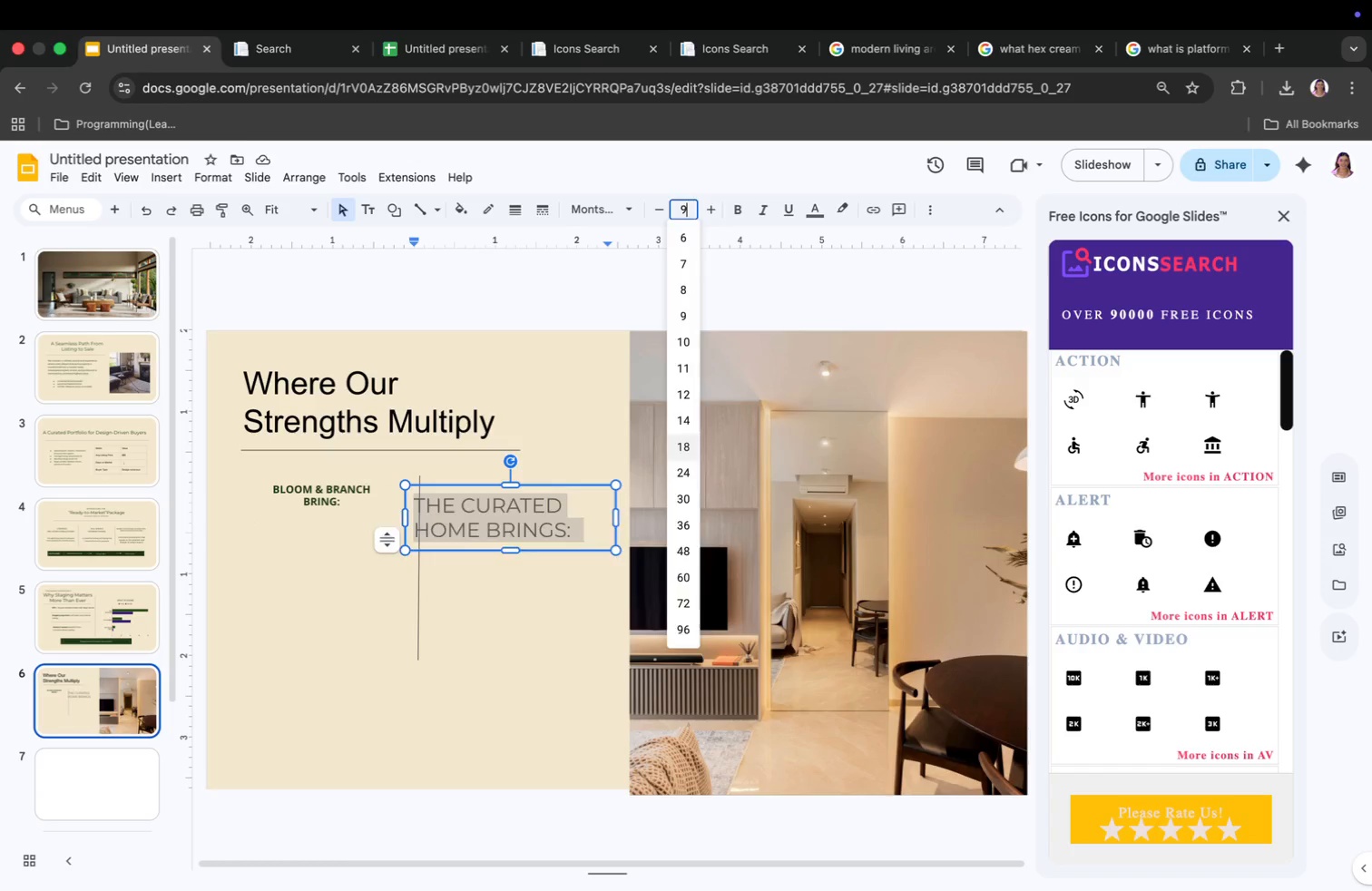 
key(Enter)
 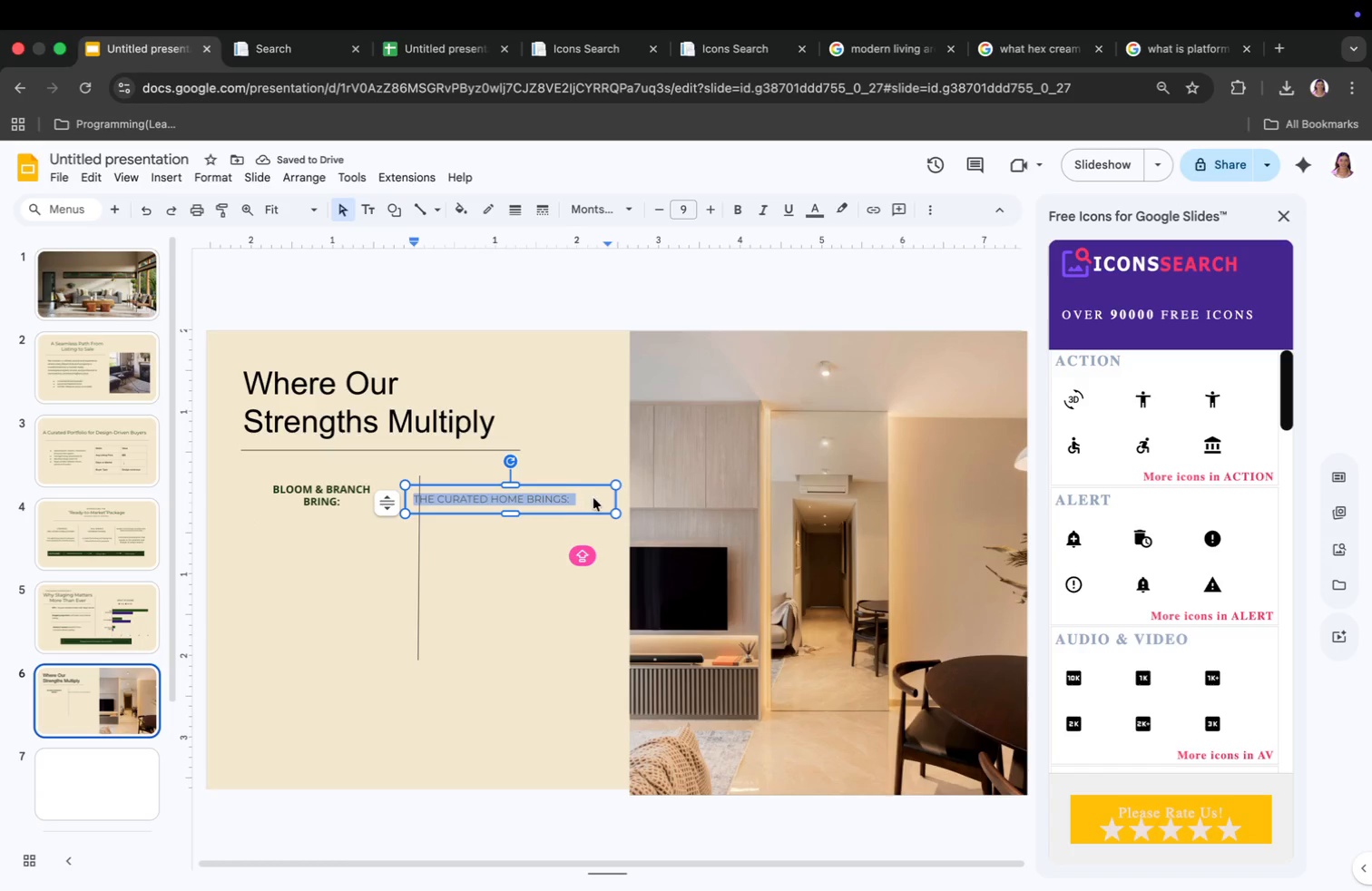 
wait(6.17)
 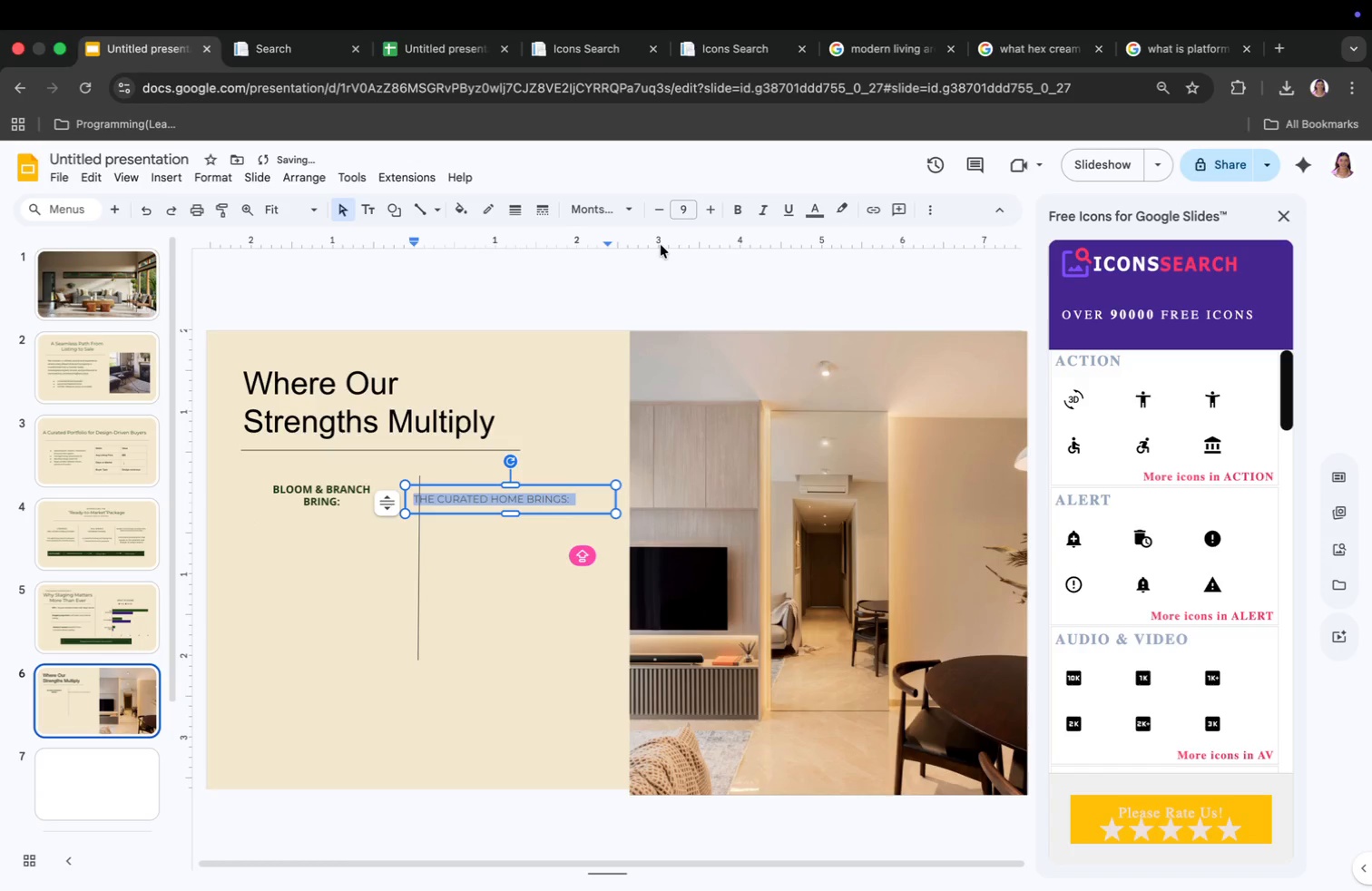 
left_click_drag(start_coordinate=[614, 498], to_coordinate=[579, 495])
 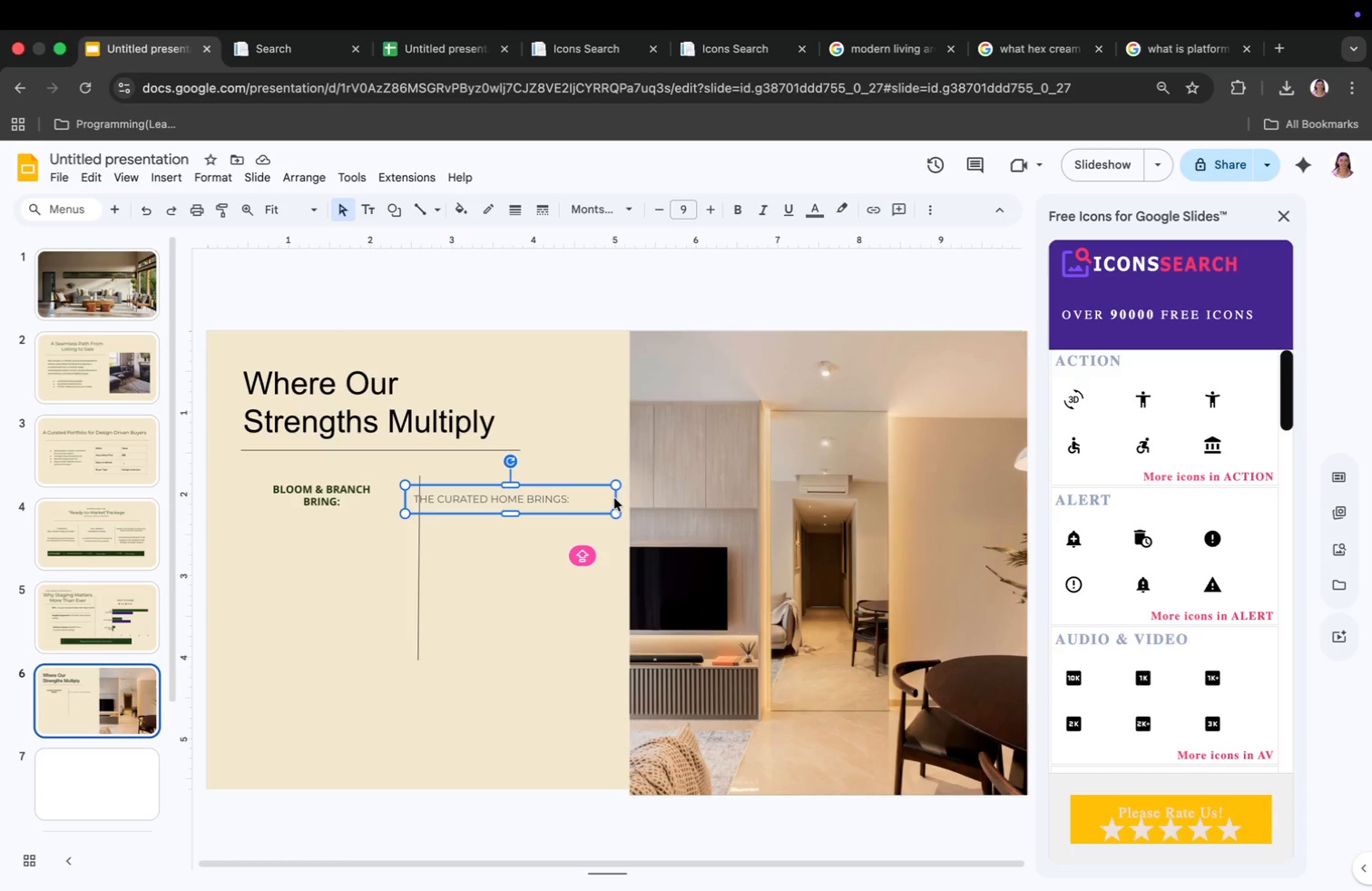 
left_click_drag(start_coordinate=[579, 495], to_coordinate=[527, 495])
 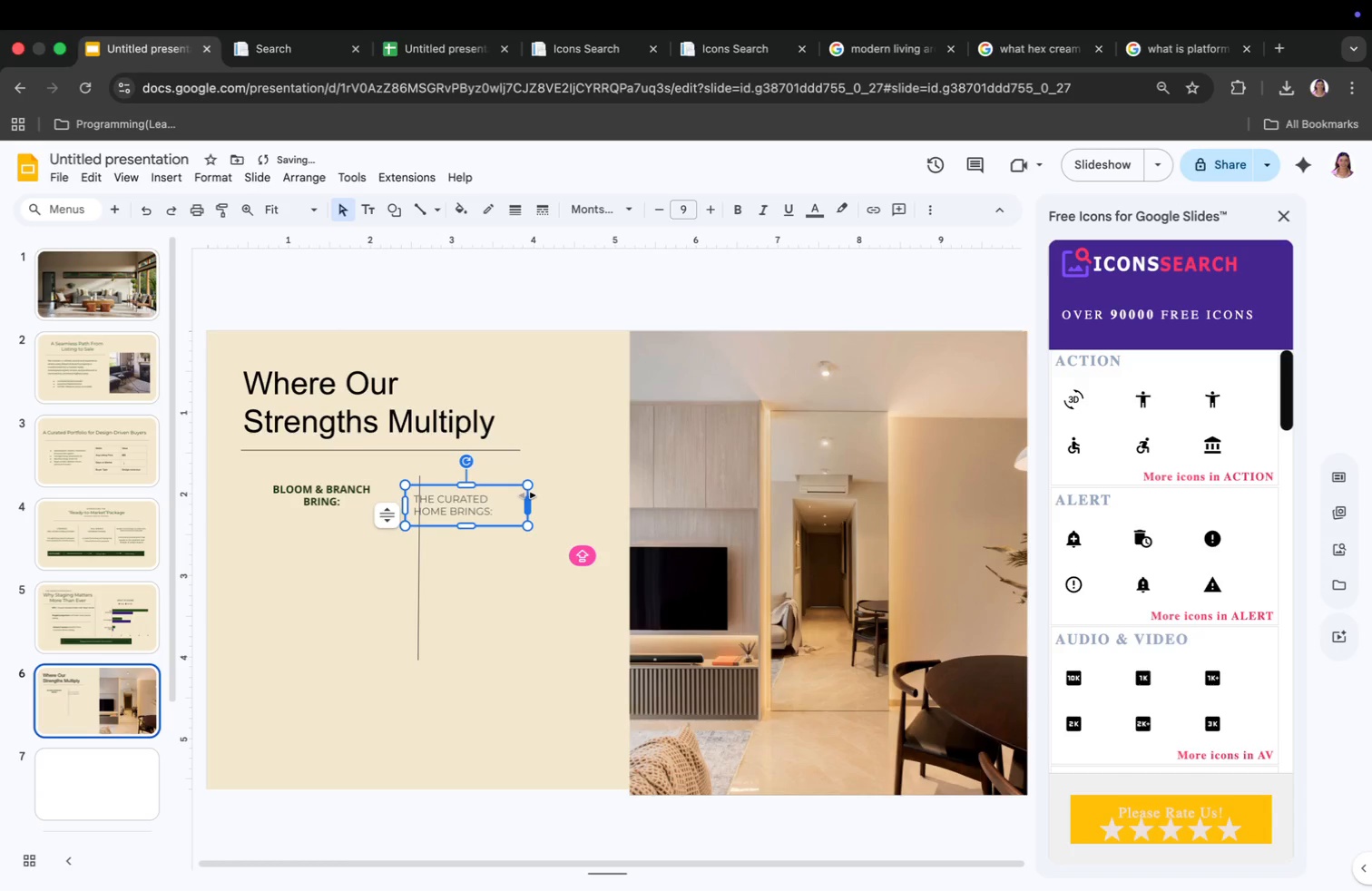 
left_click_drag(start_coordinate=[530, 510], to_coordinate=[540, 511])
 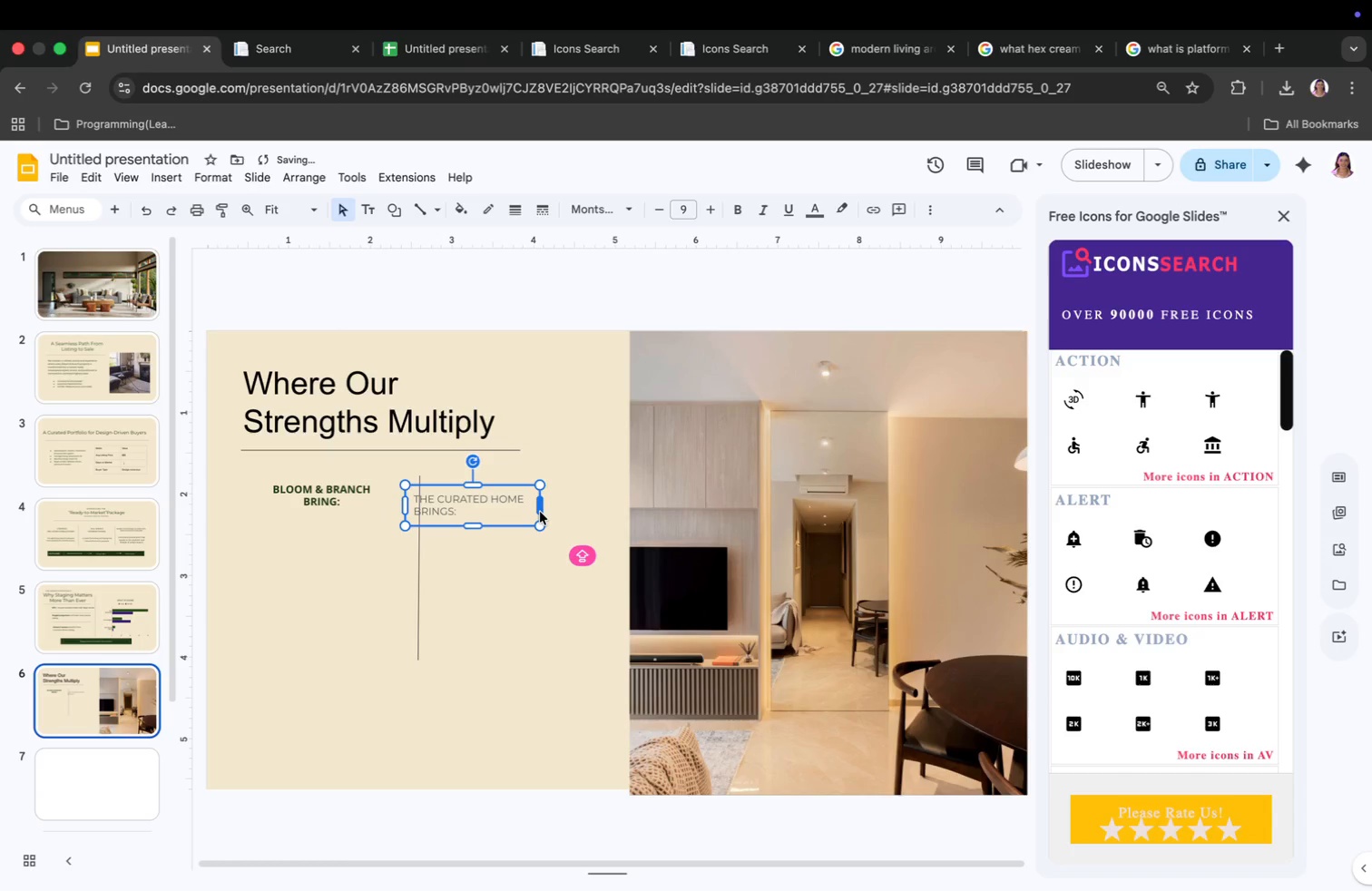 
left_click([498, 509])
 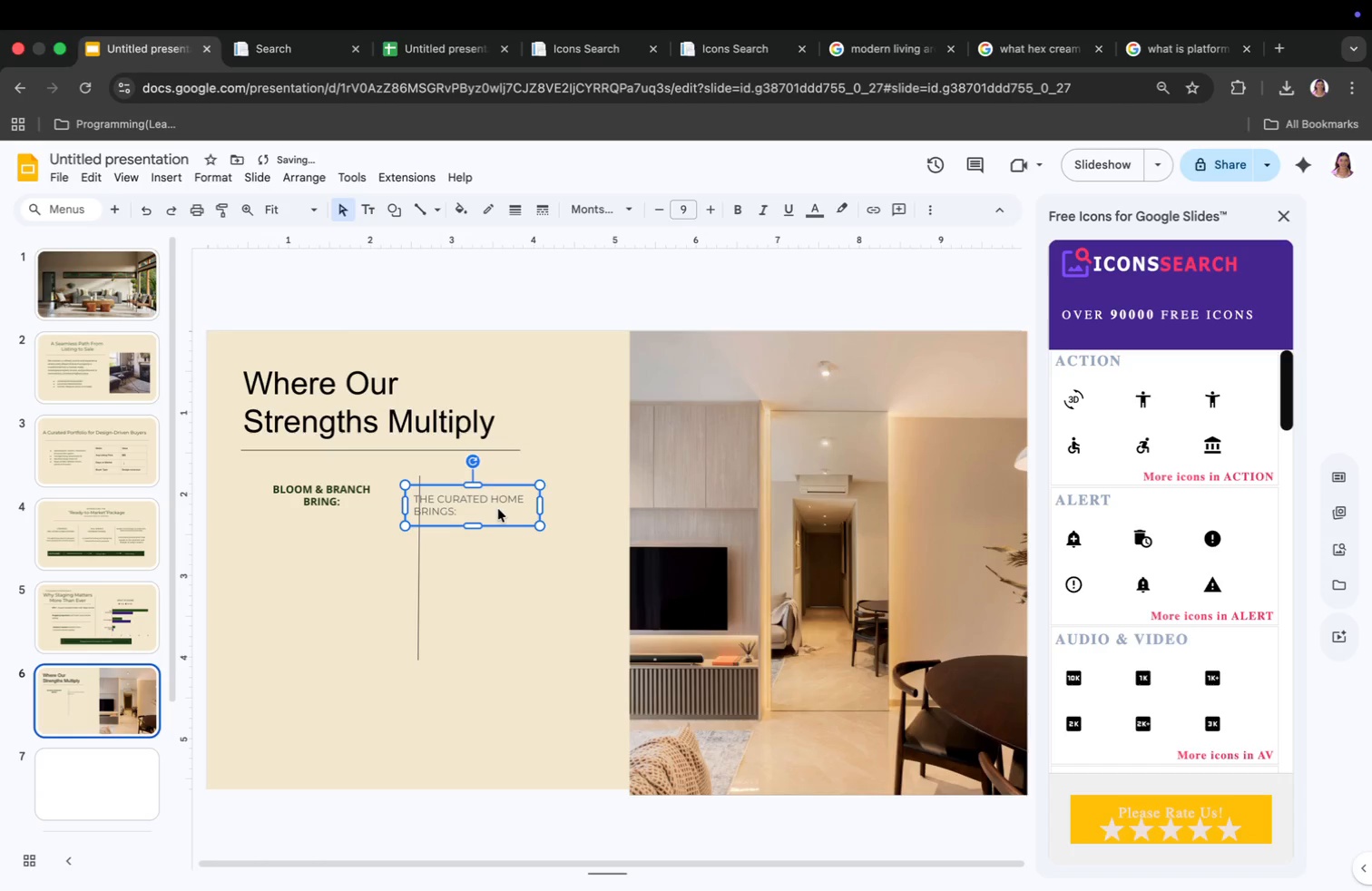 
key(Meta+CommandLeft)
 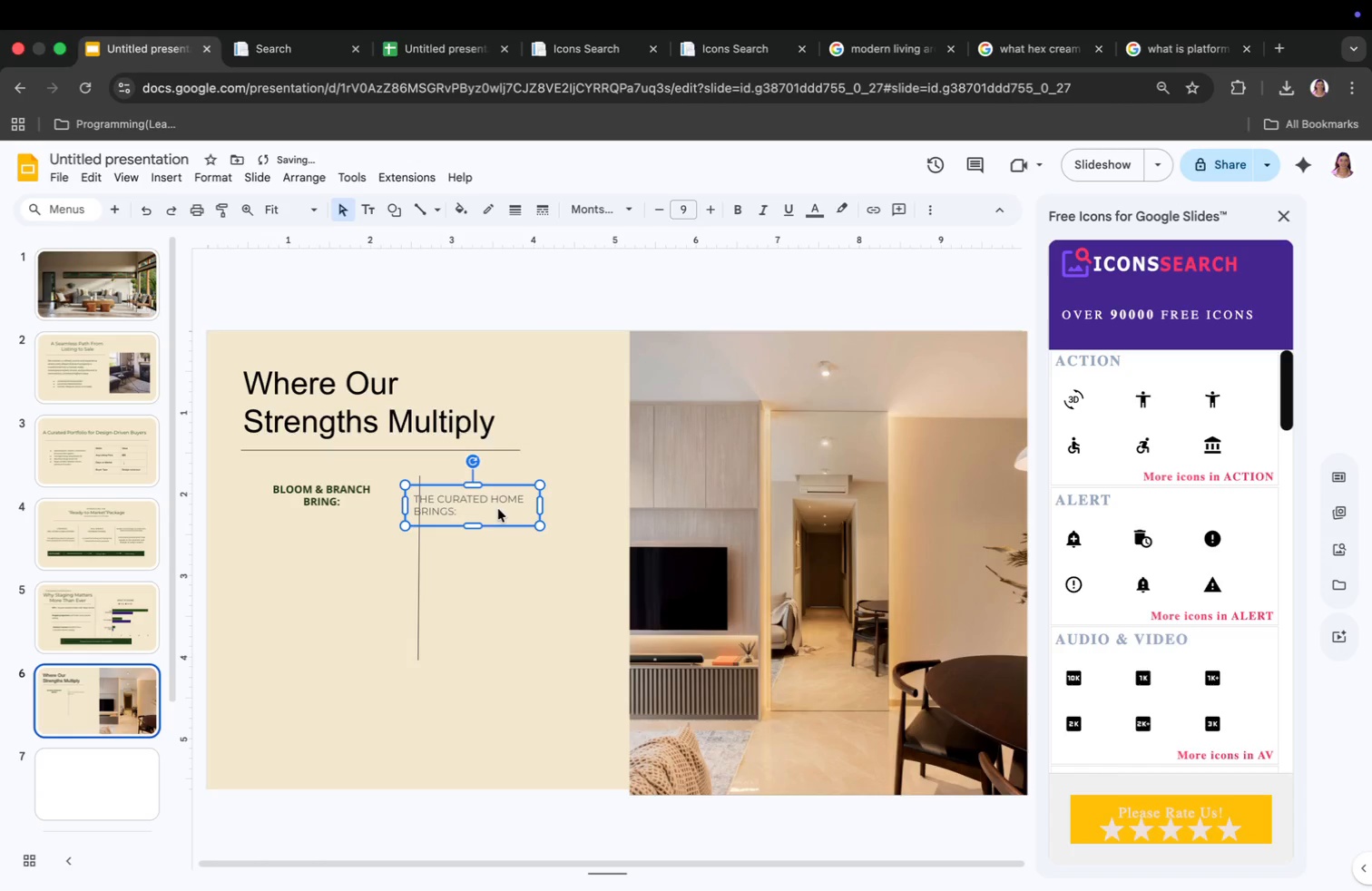 
key(Meta+A)
 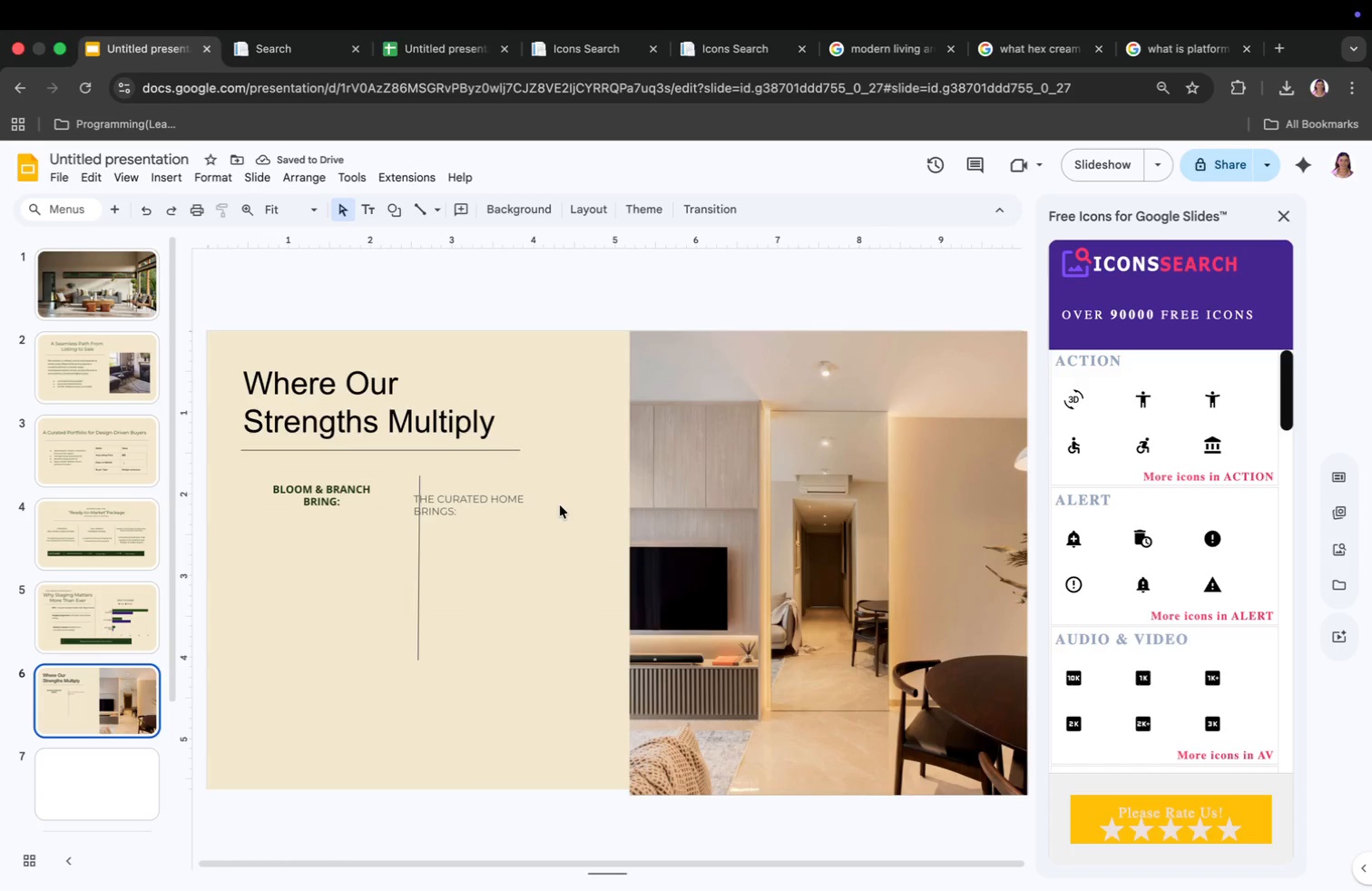 
left_click([495, 503])
 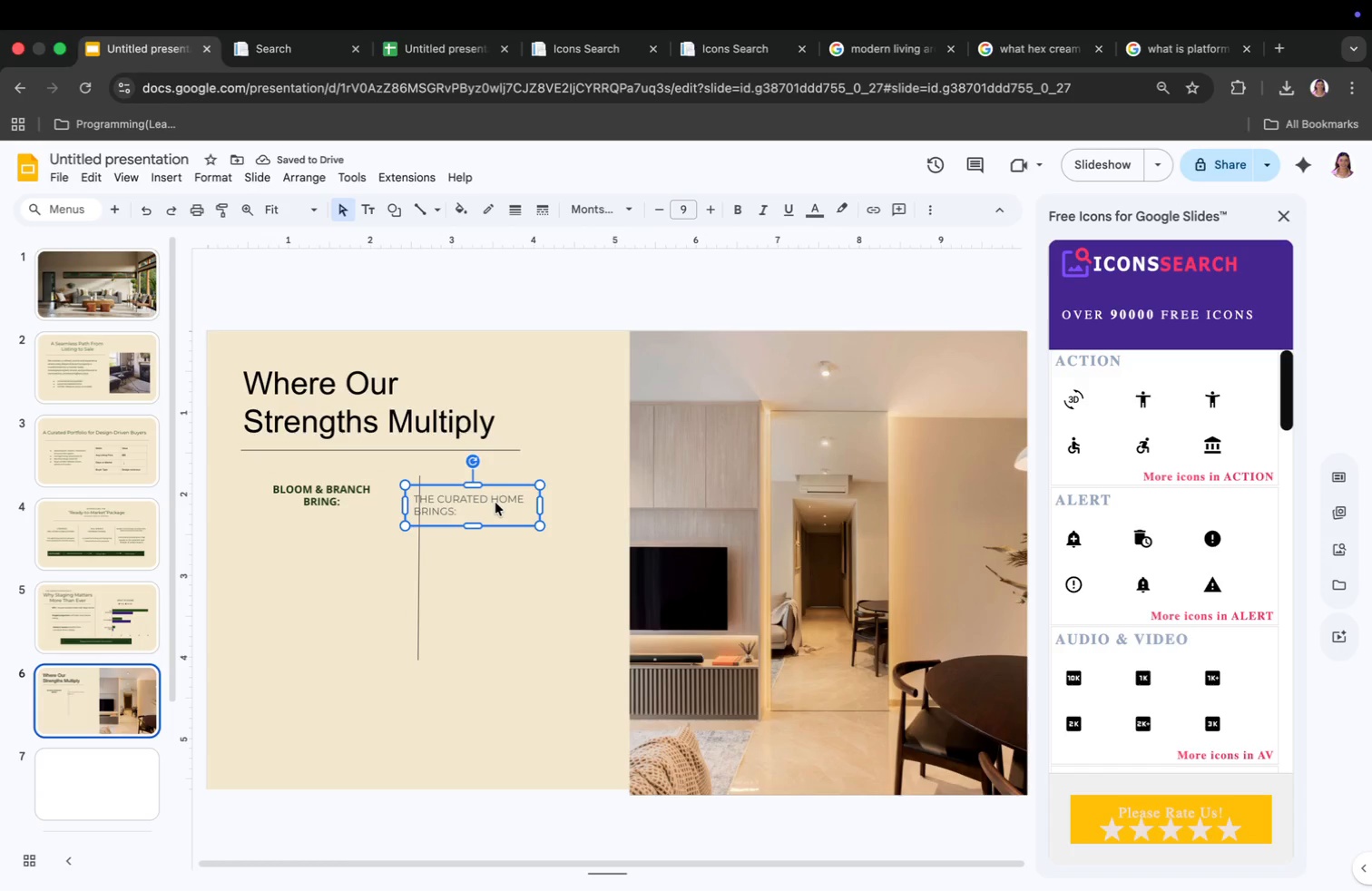 
key(Meta+CommandLeft)
 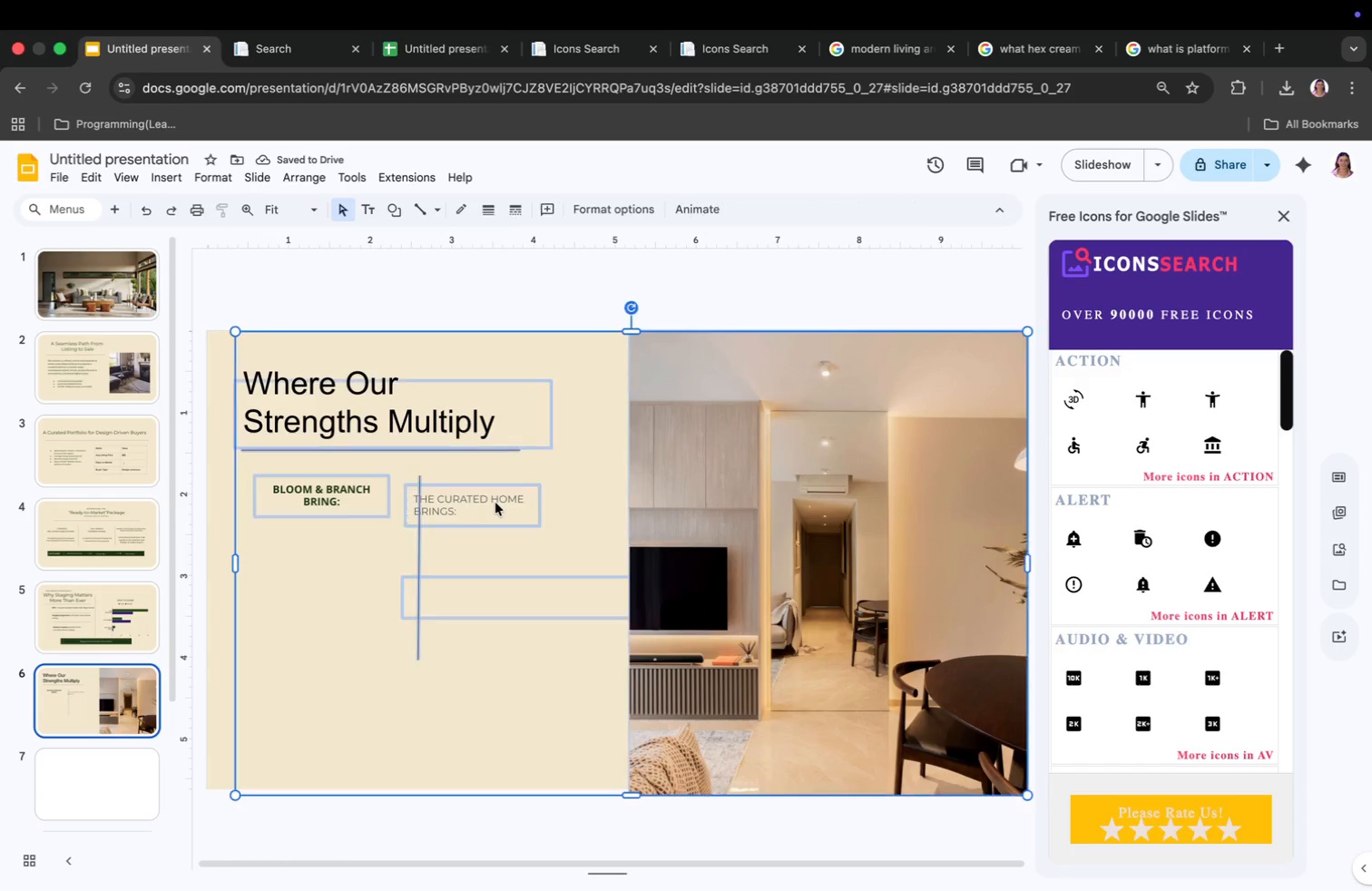 
key(Meta+A)
 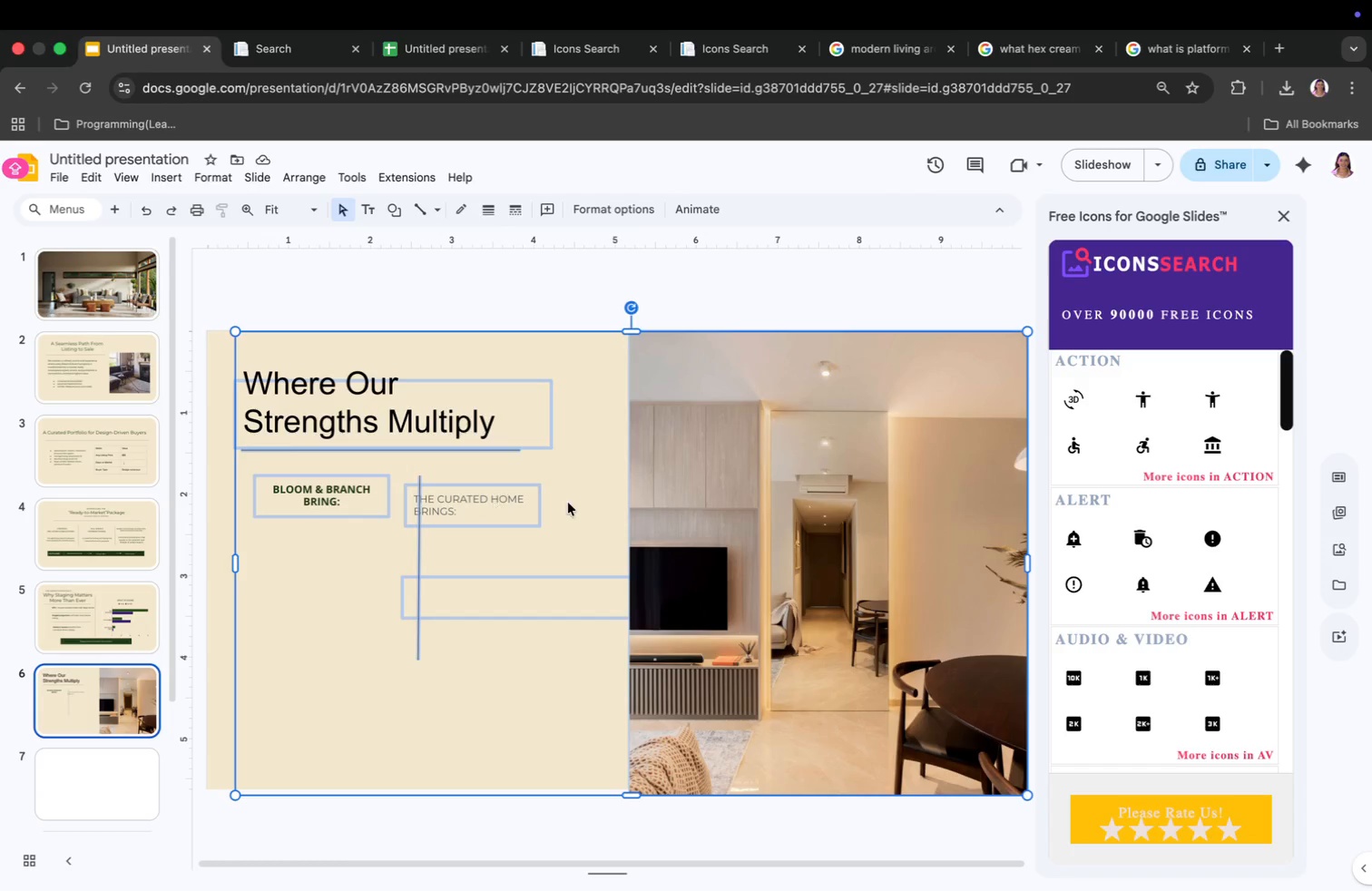 
left_click([583, 506])
 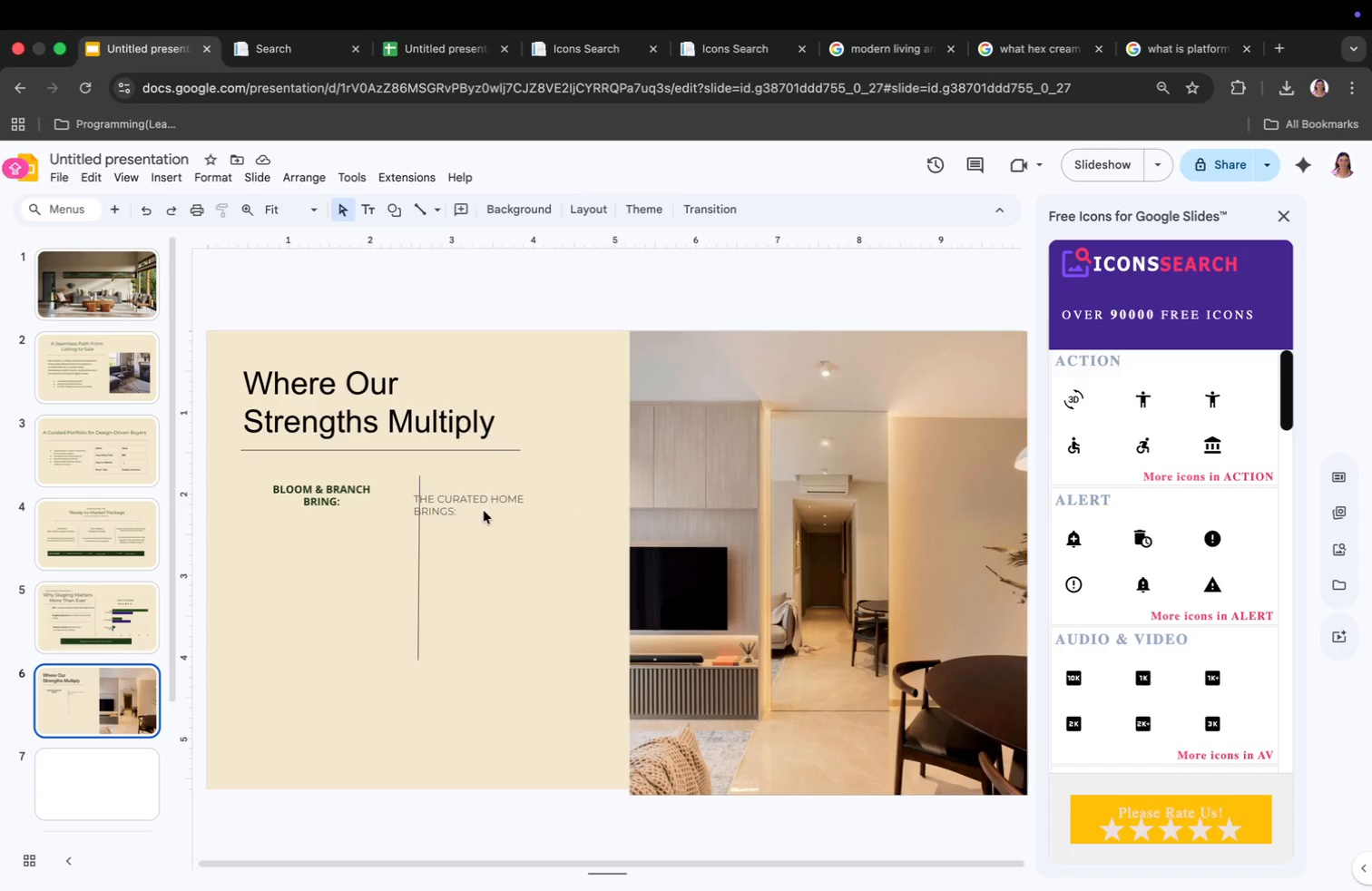 
left_click([484, 510])
 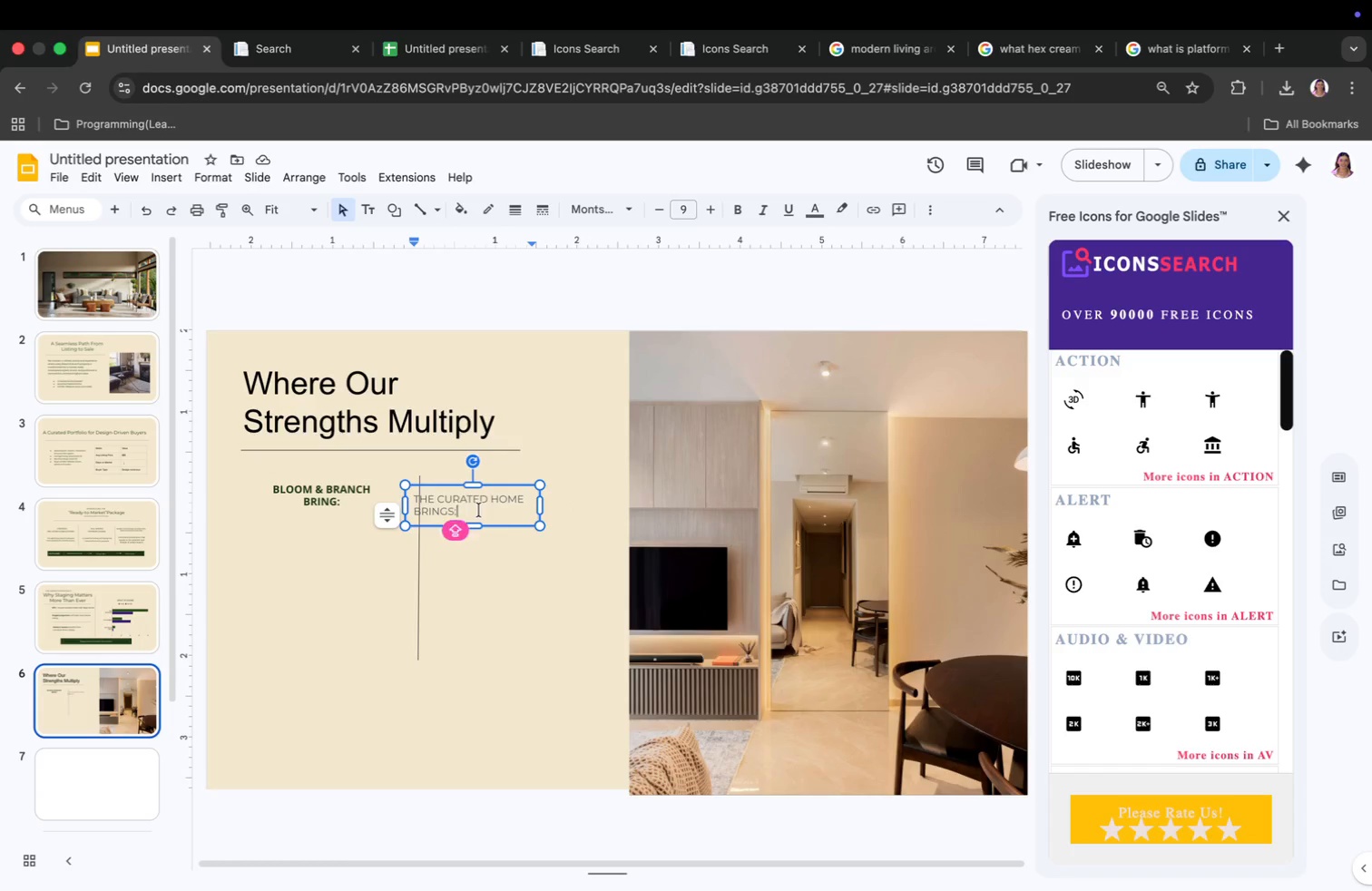 
key(Meta+CommandLeft)
 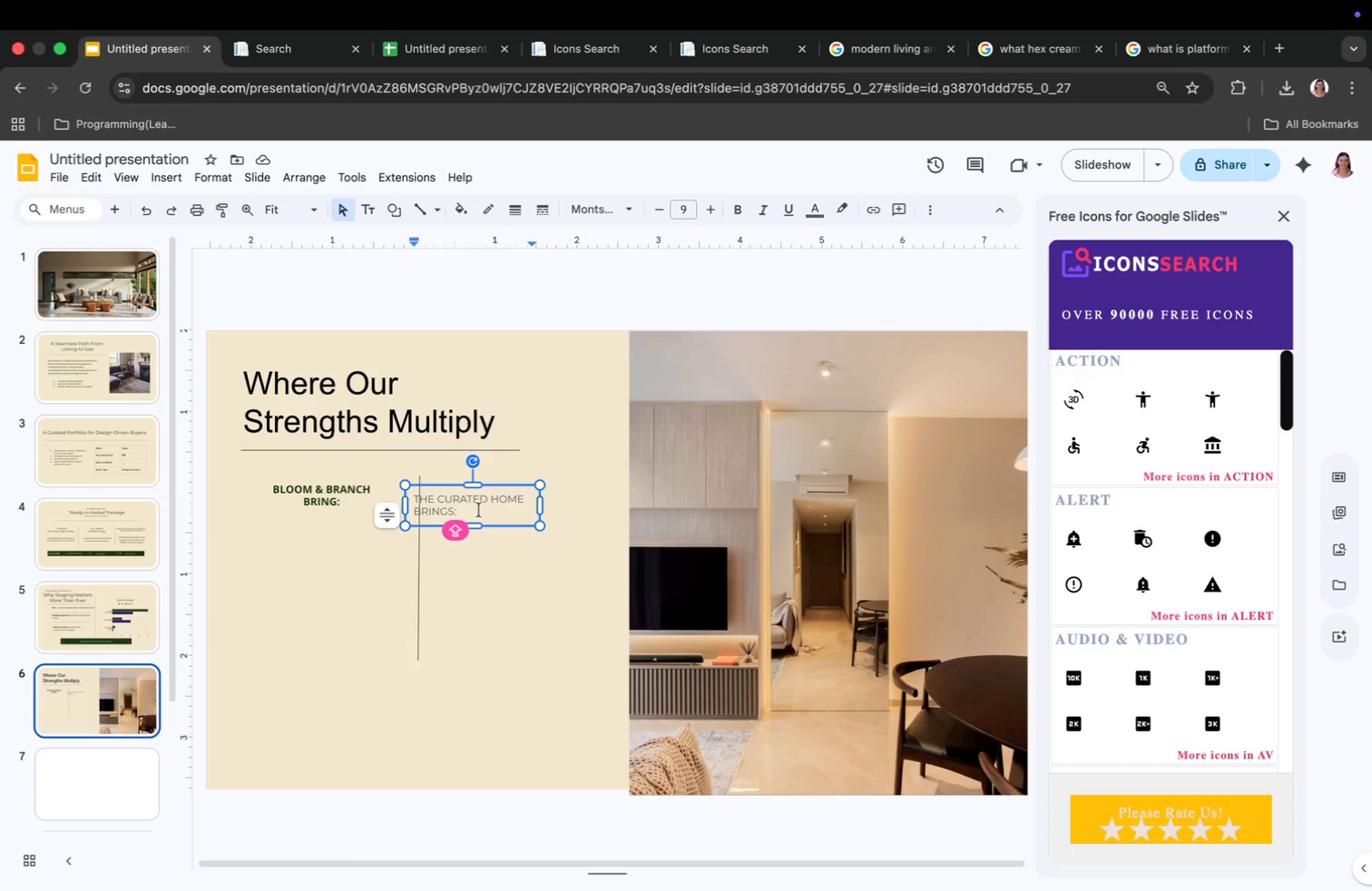 
key(Meta+A)
 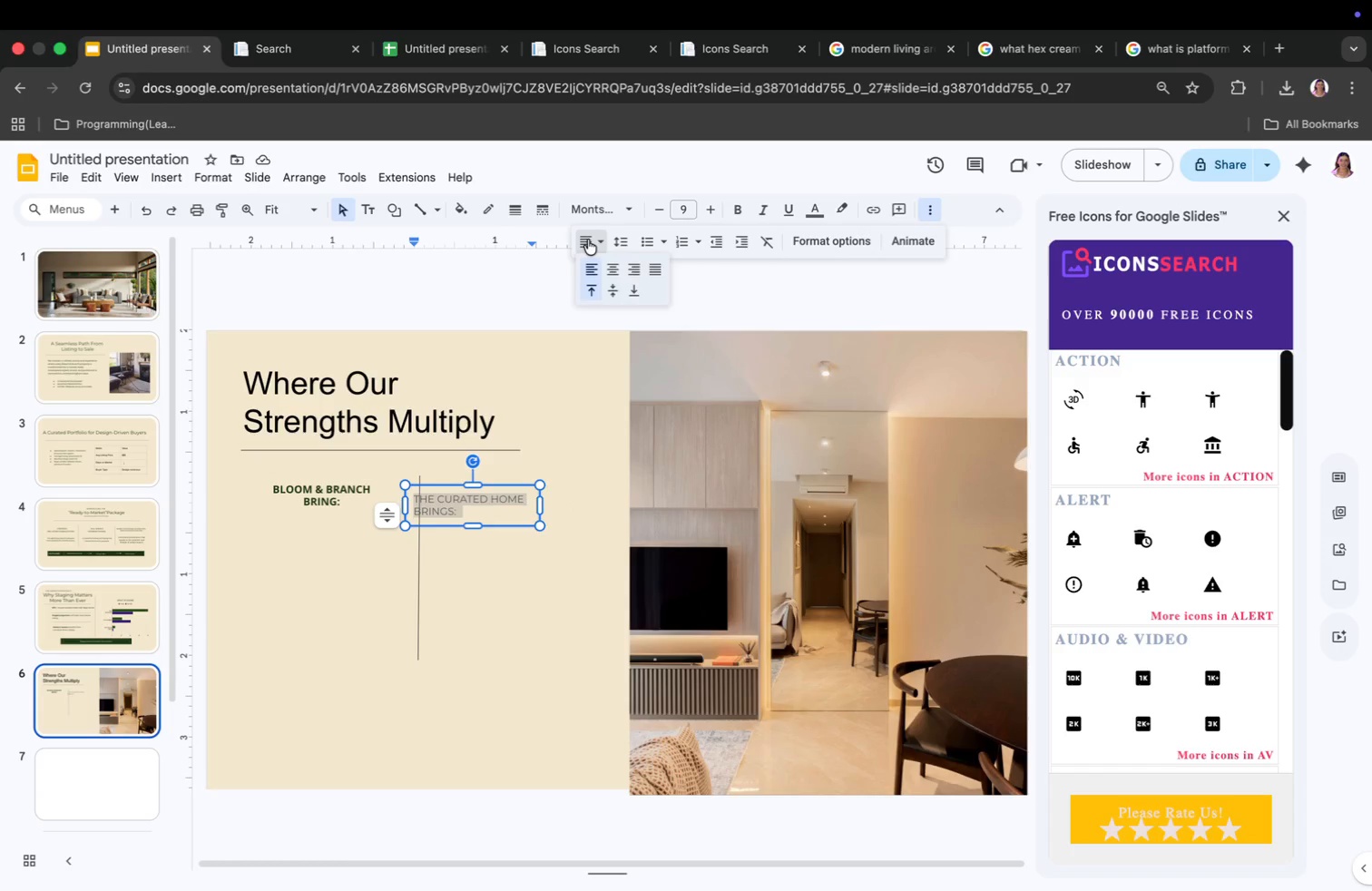 
wait(8.01)
 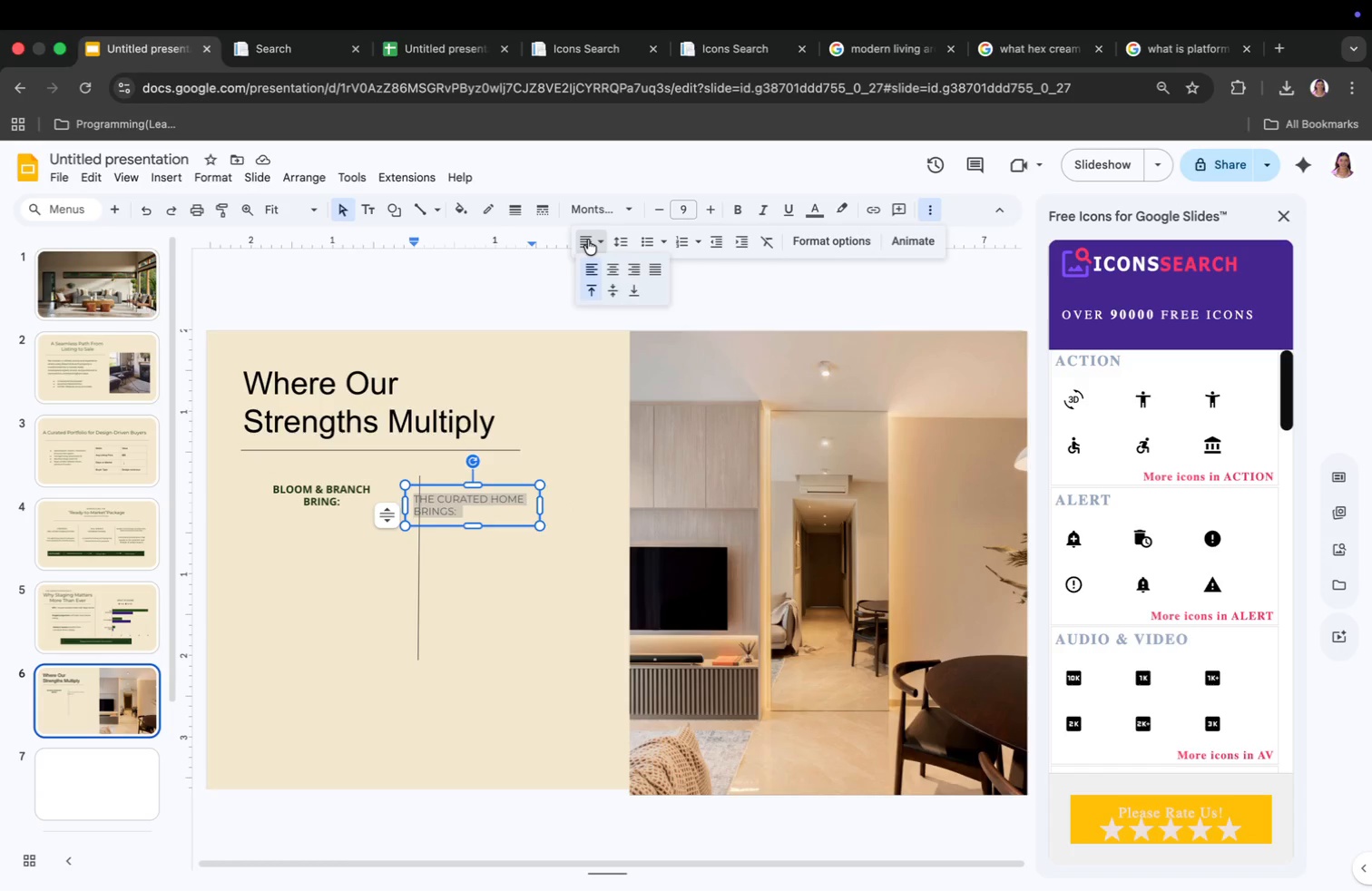 
left_click([855, 308])
 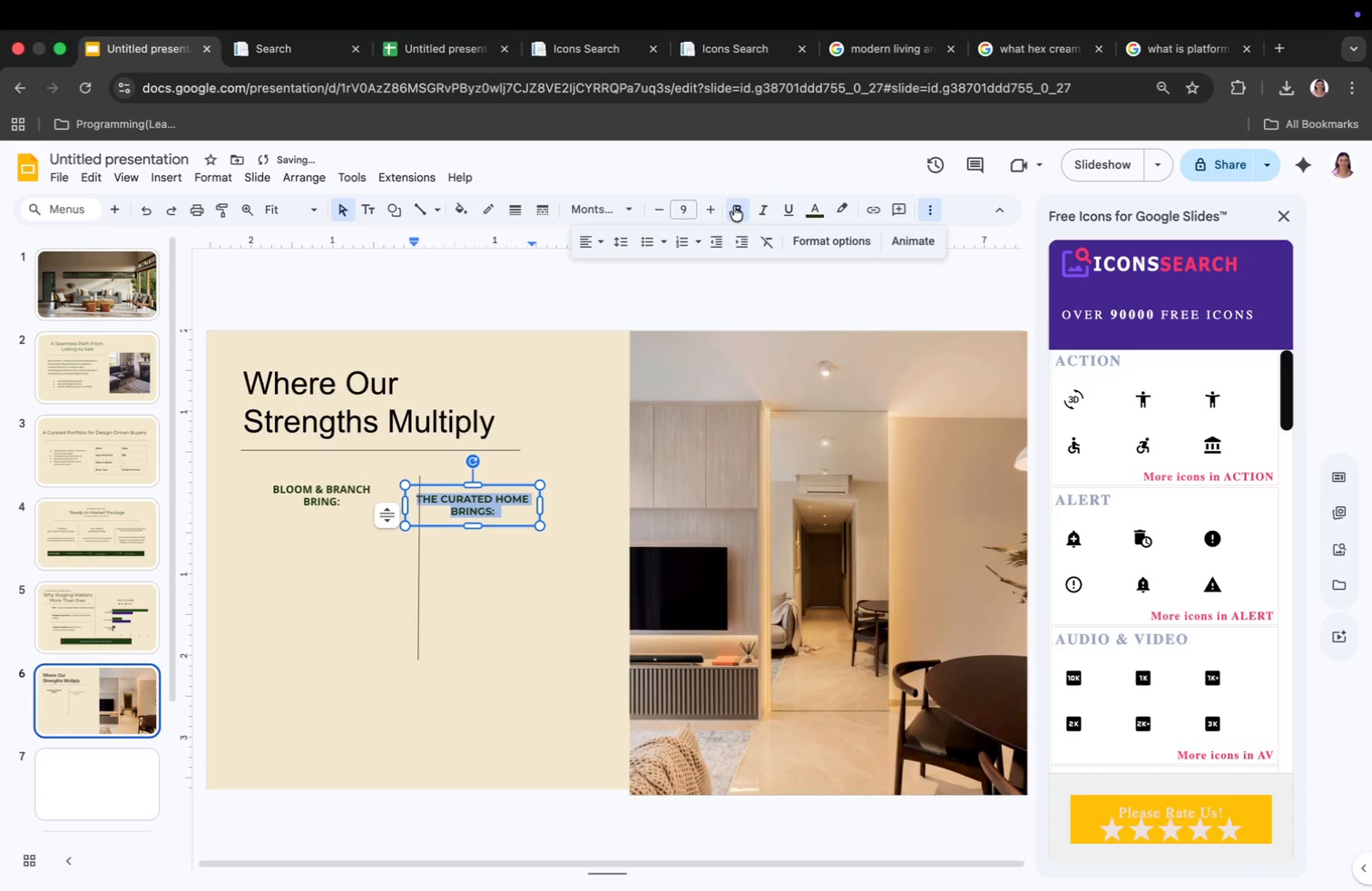 
left_click_drag(start_coordinate=[475, 489], to_coordinate=[515, 481])
 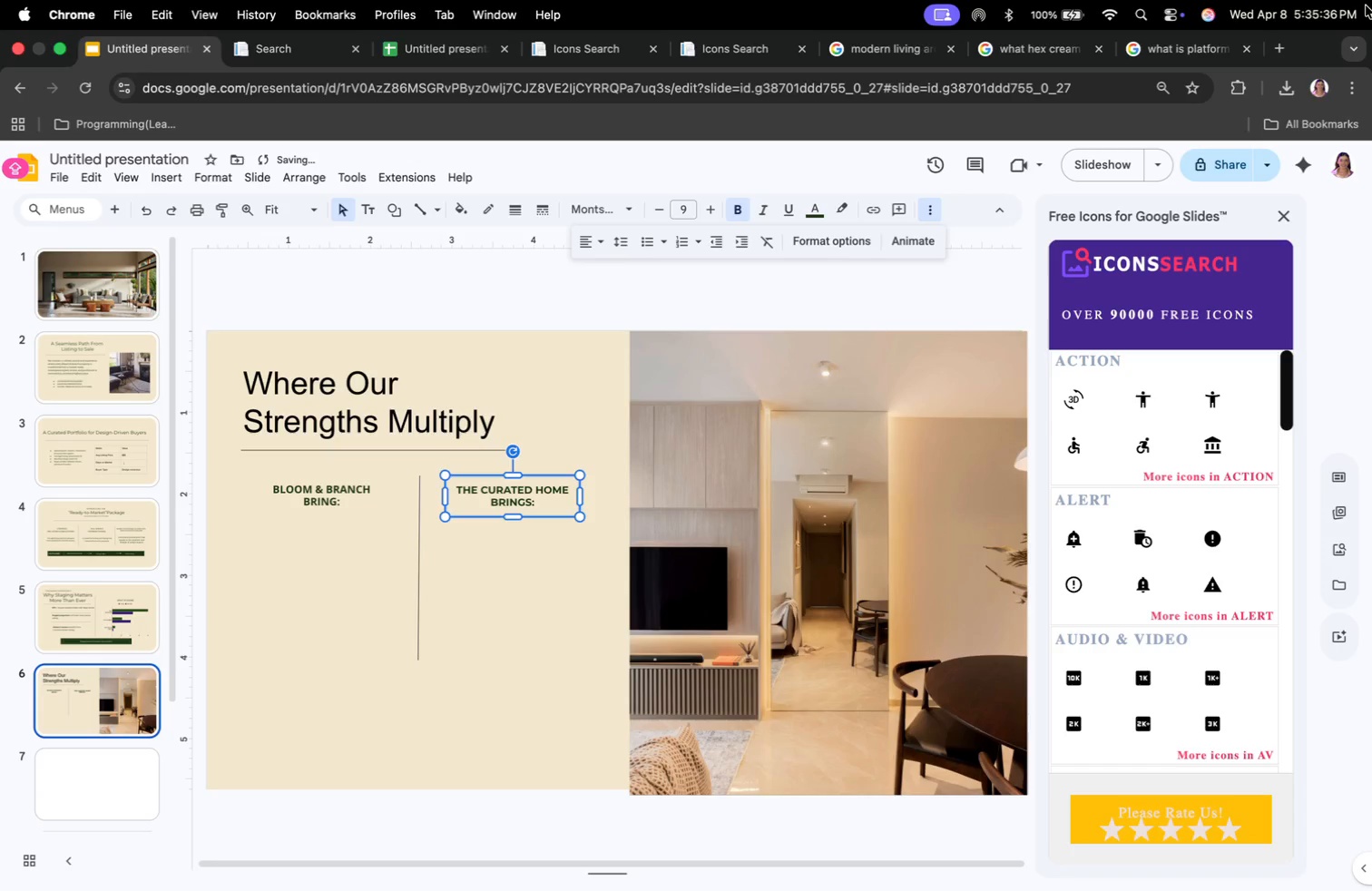 
mouse_move([1371, 868])
 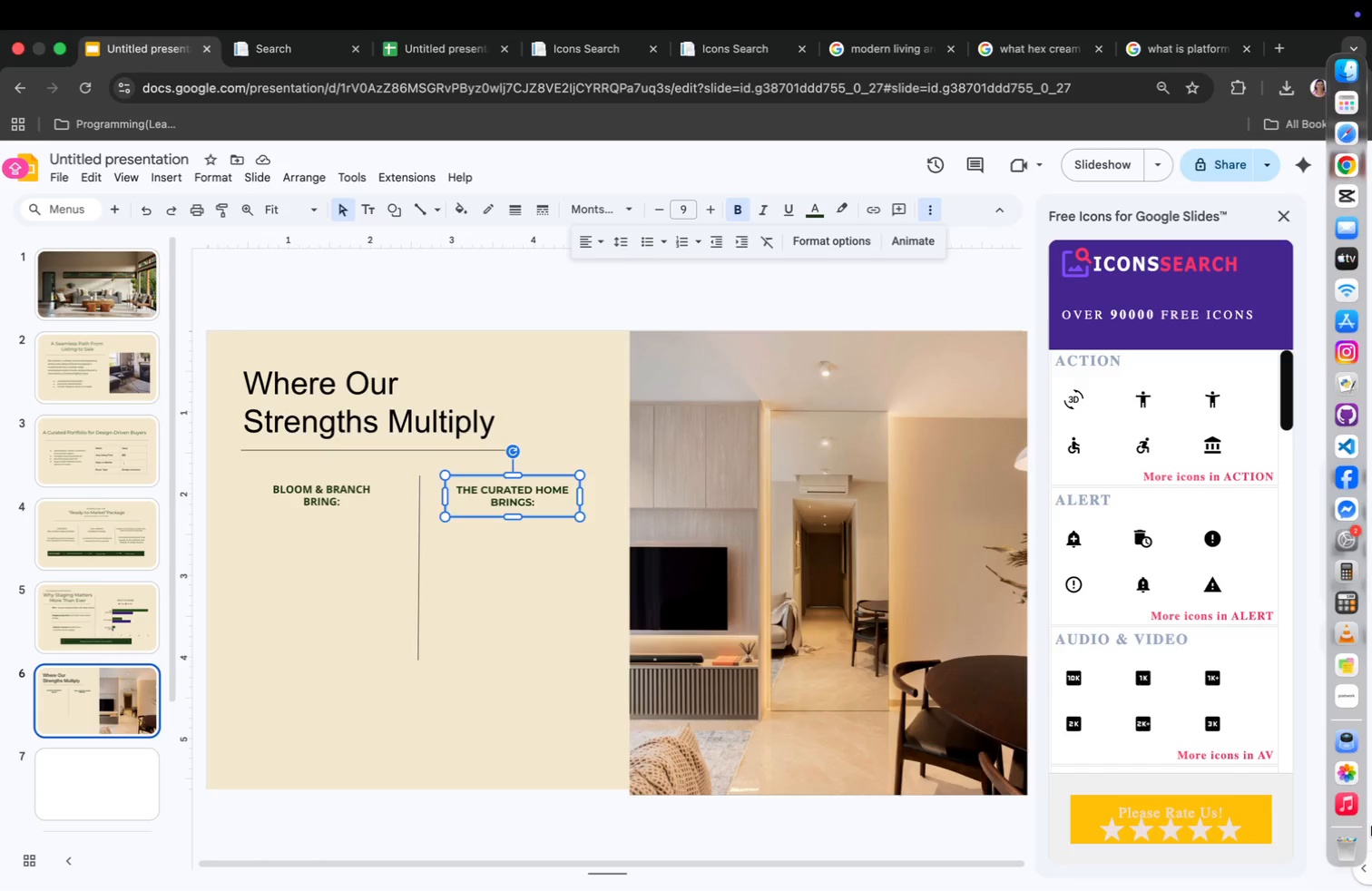 
scroll: coordinate [1237, 863], scroll_direction: up, amount: 8.0
 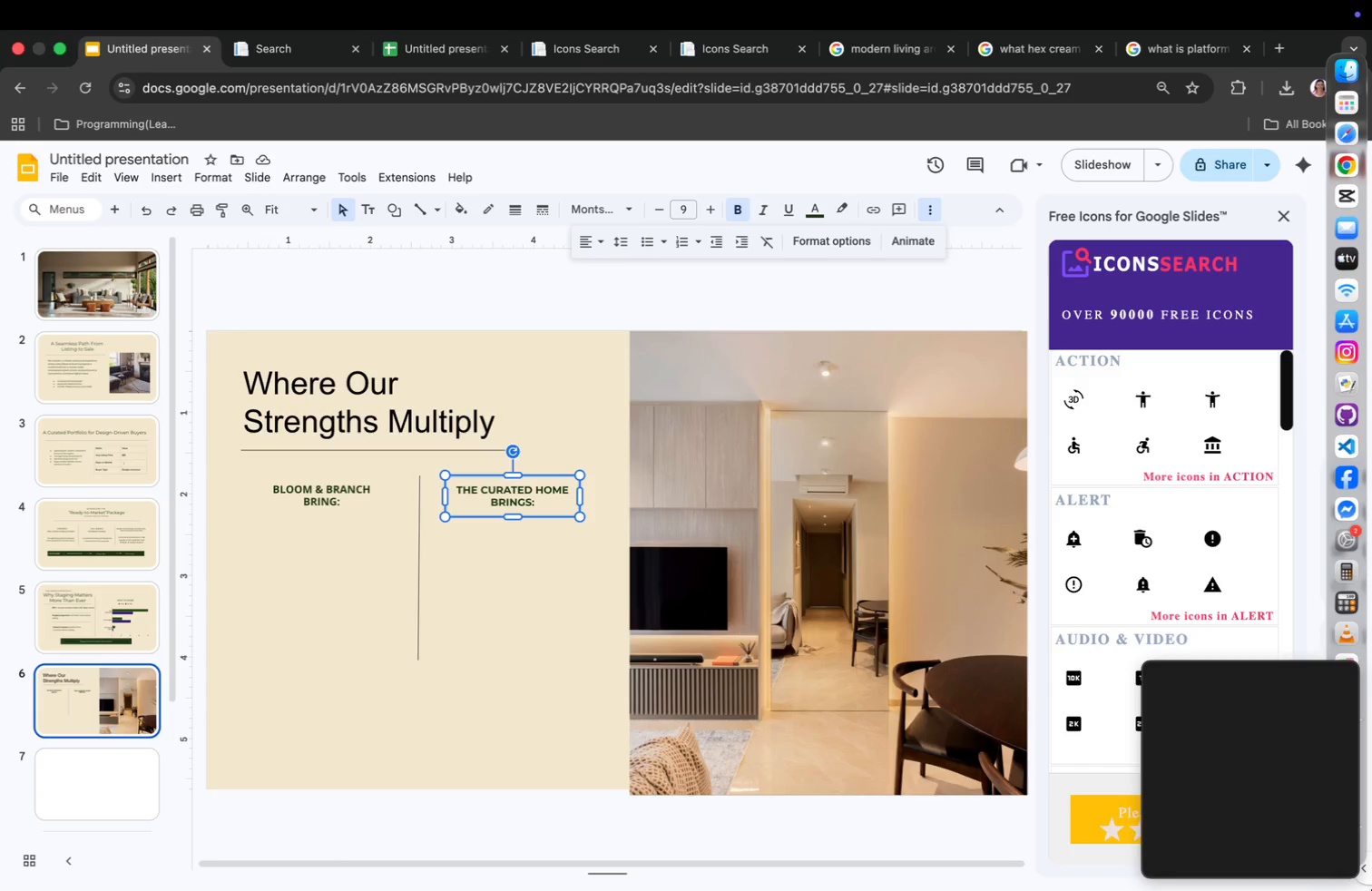 
left_click([512, 632])
 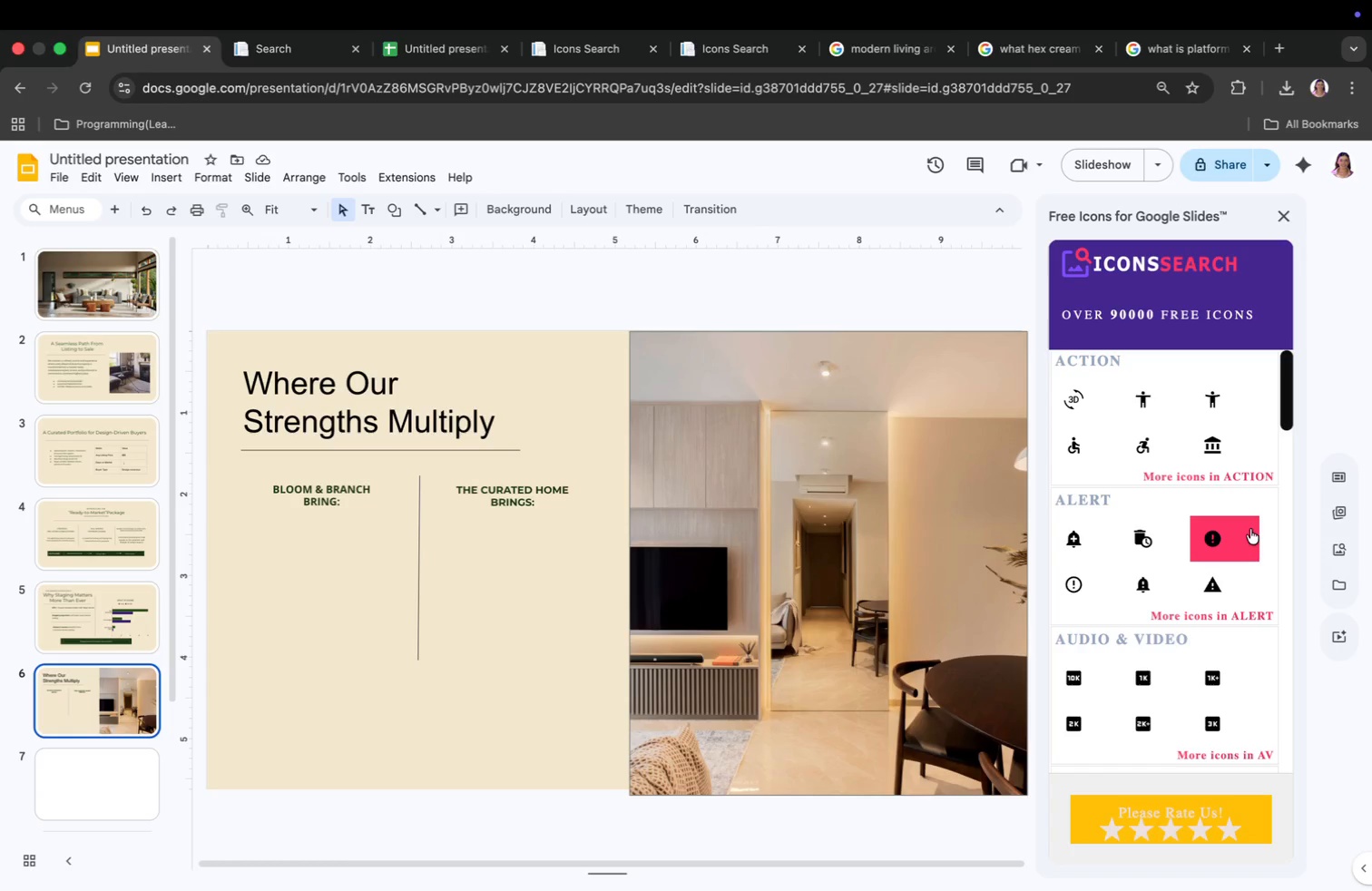 
wait(11.47)
 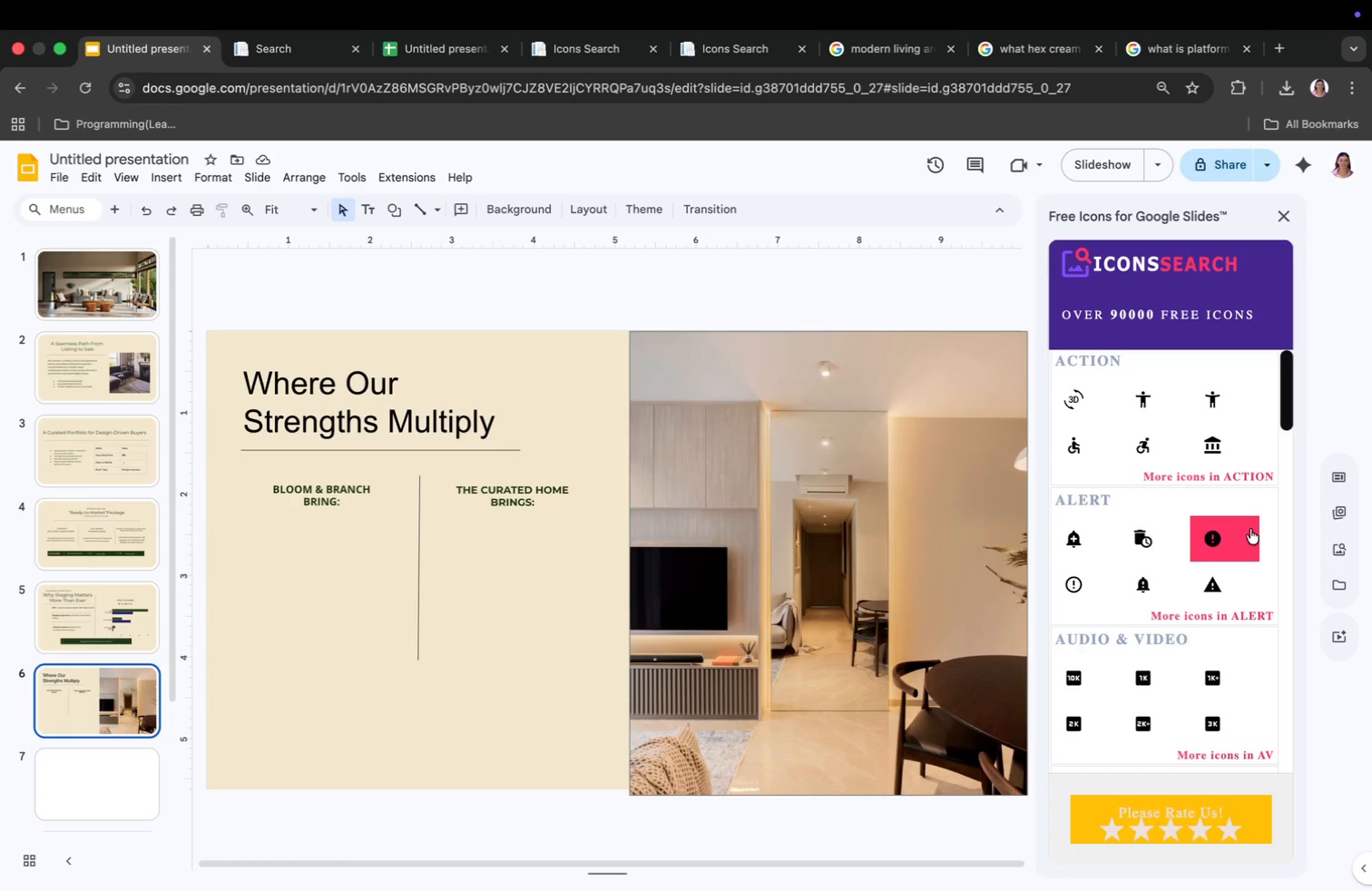 
left_click([355, 437])
 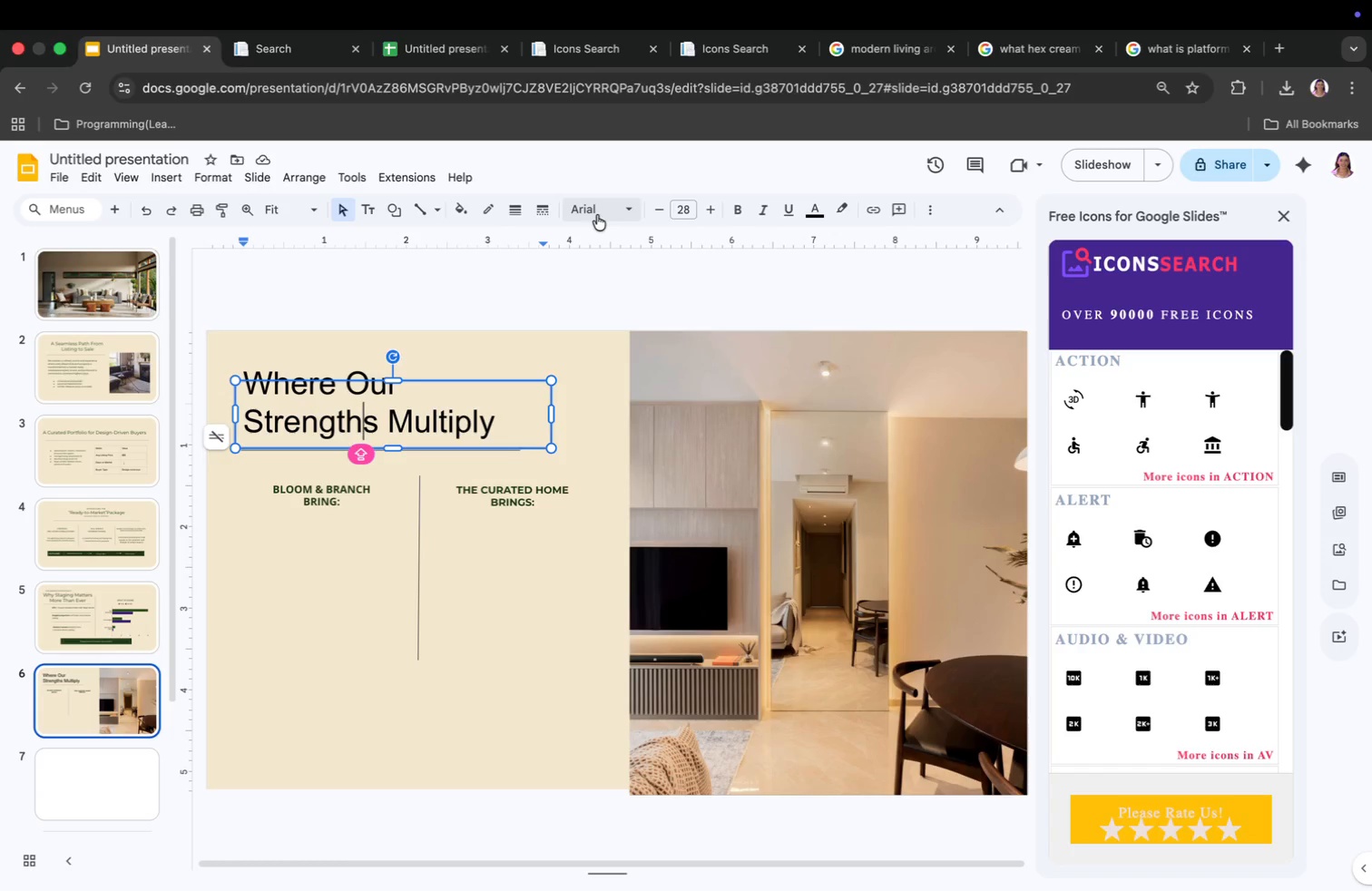 
left_click([593, 214])
 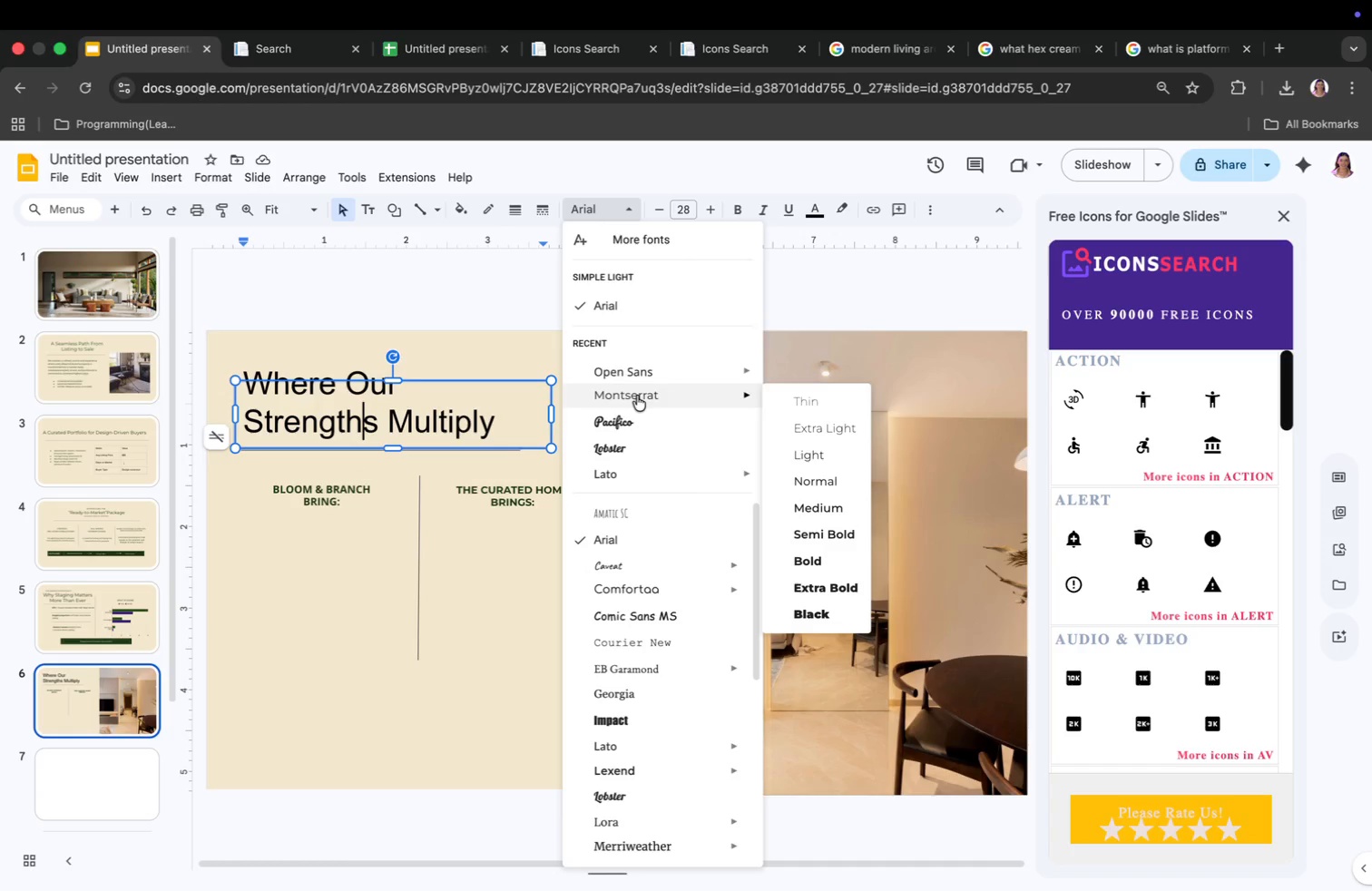 
left_click([637, 396])
 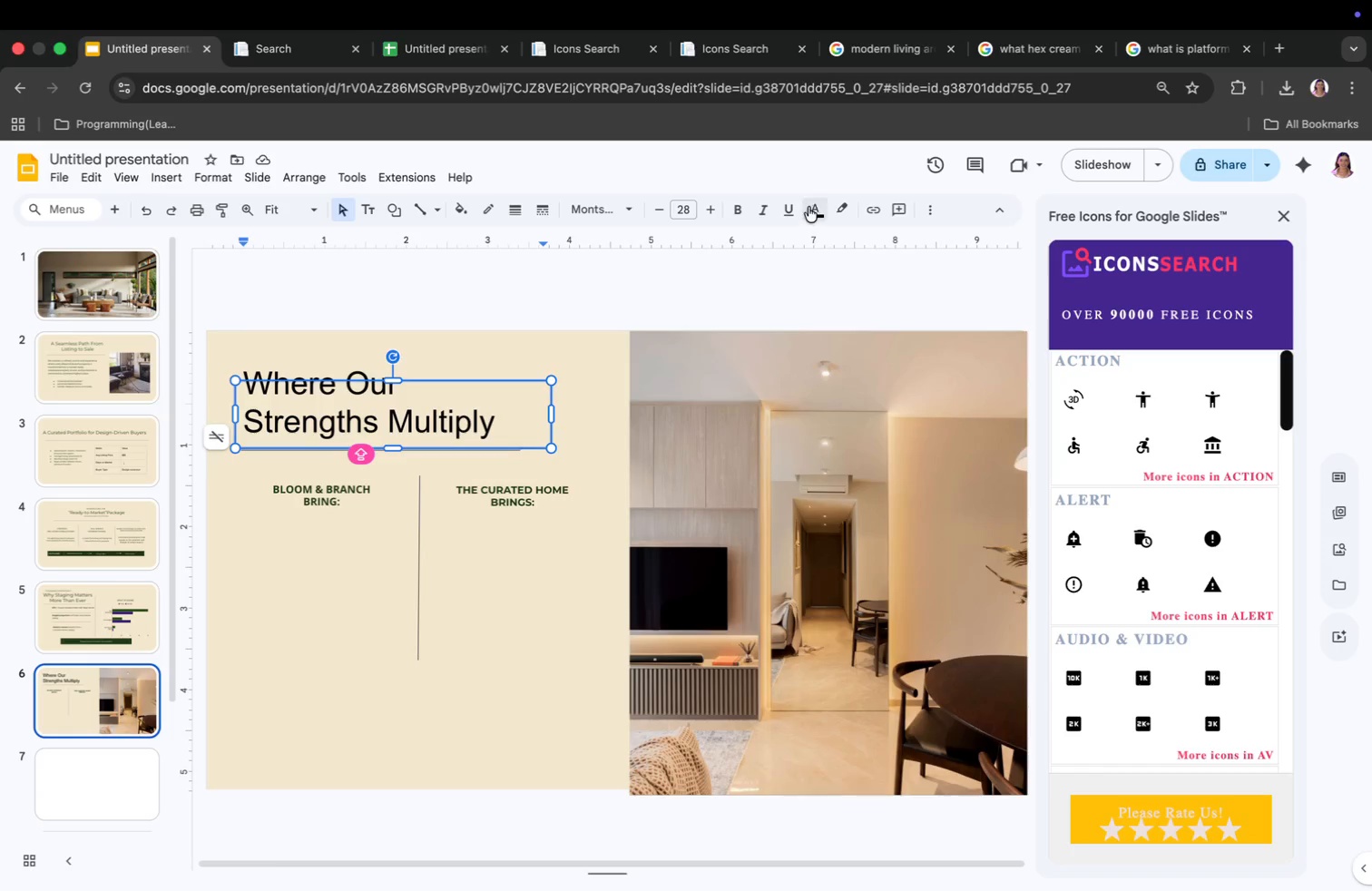 
left_click([808, 207])
 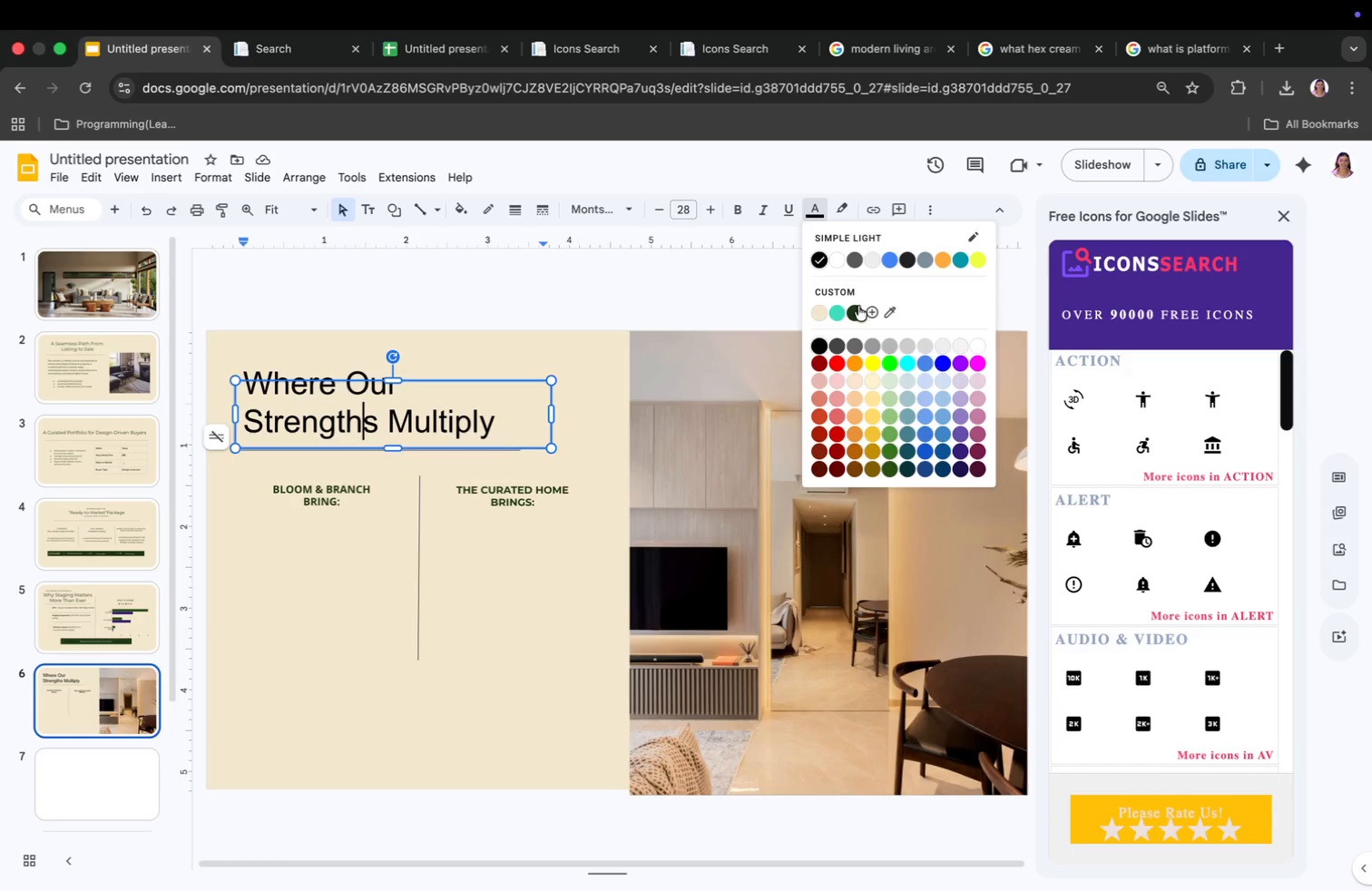 
left_click([858, 306])
 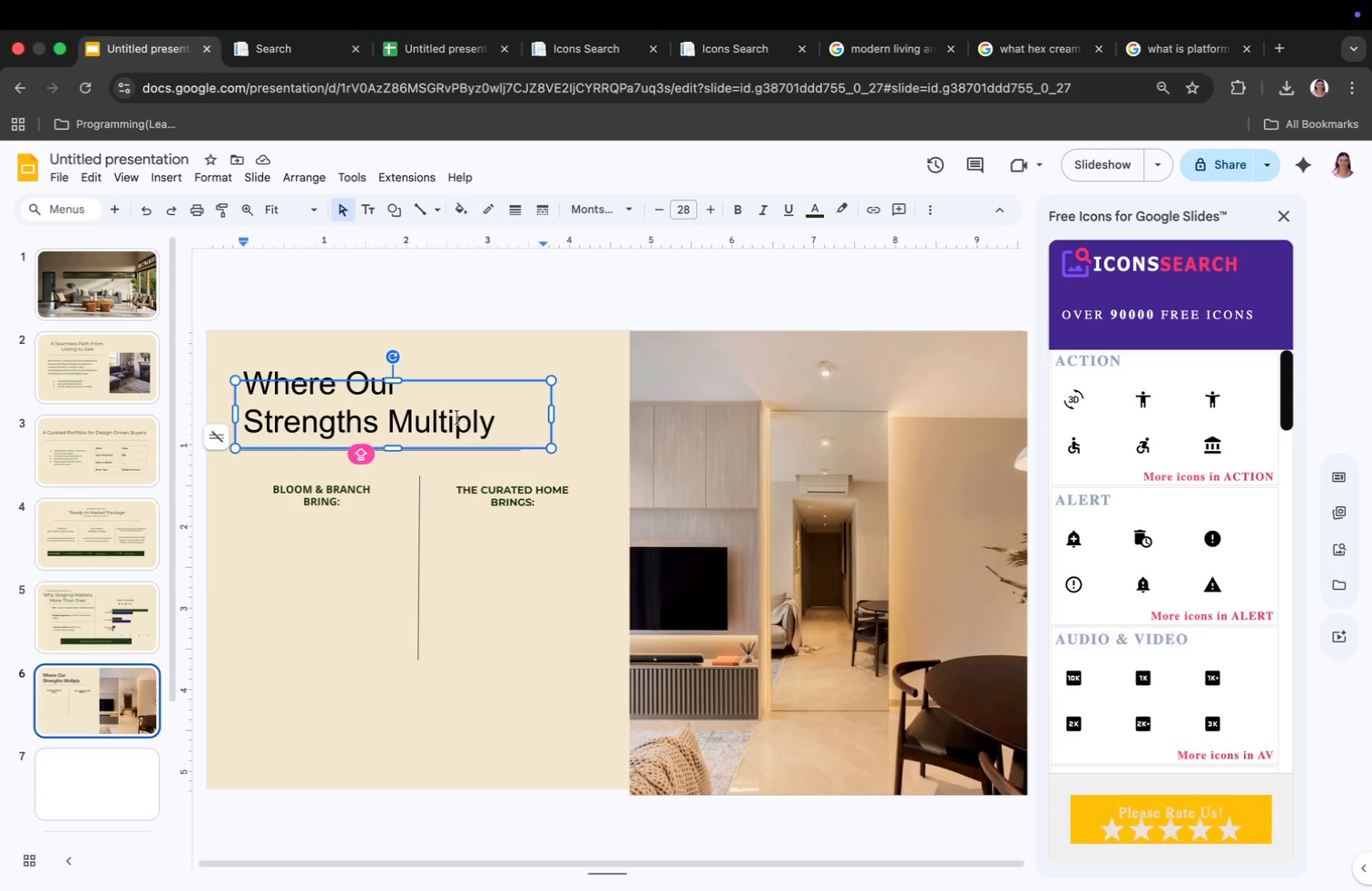 
left_click([448, 415])
 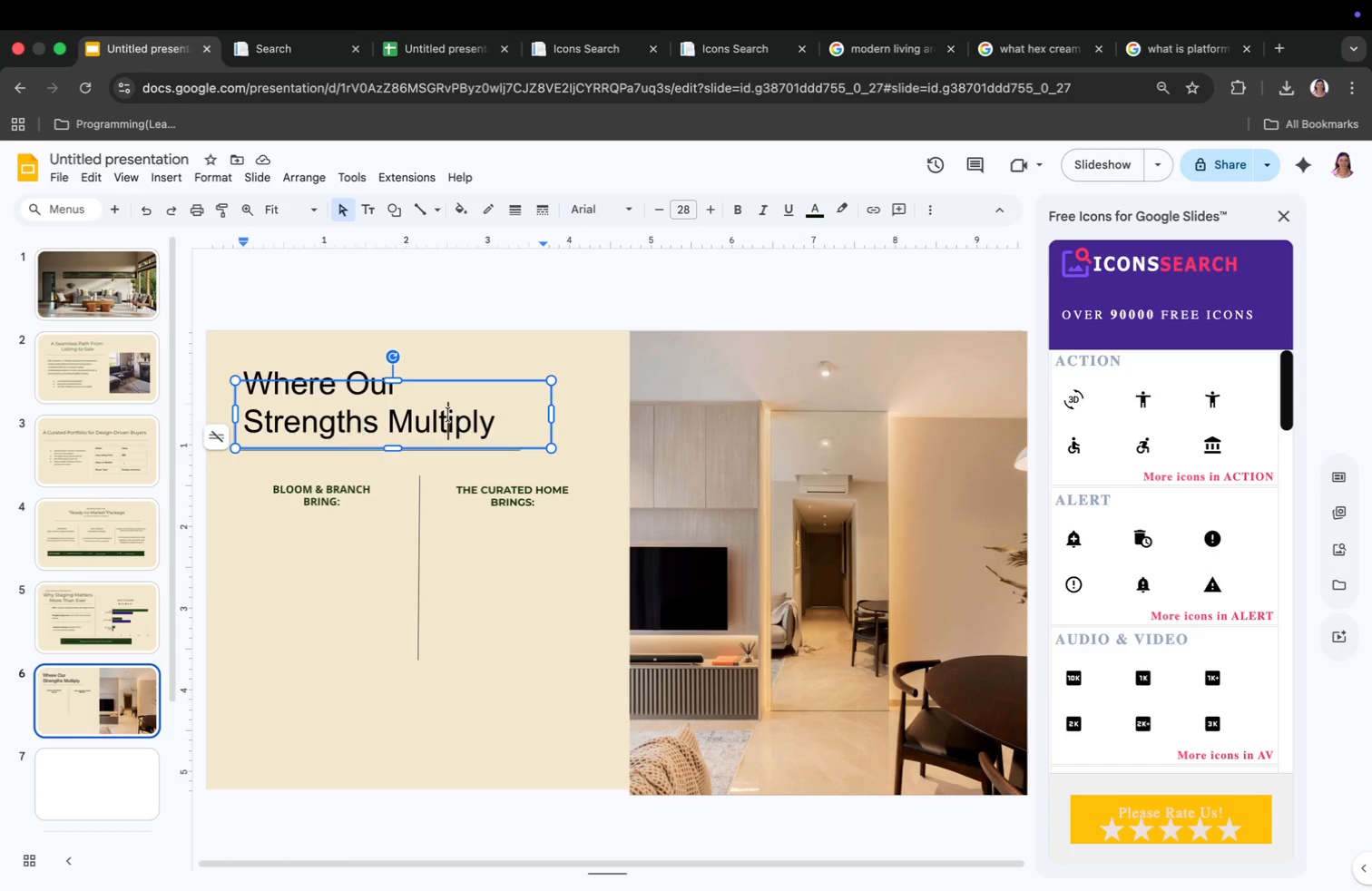 
key(Meta+CommandLeft)
 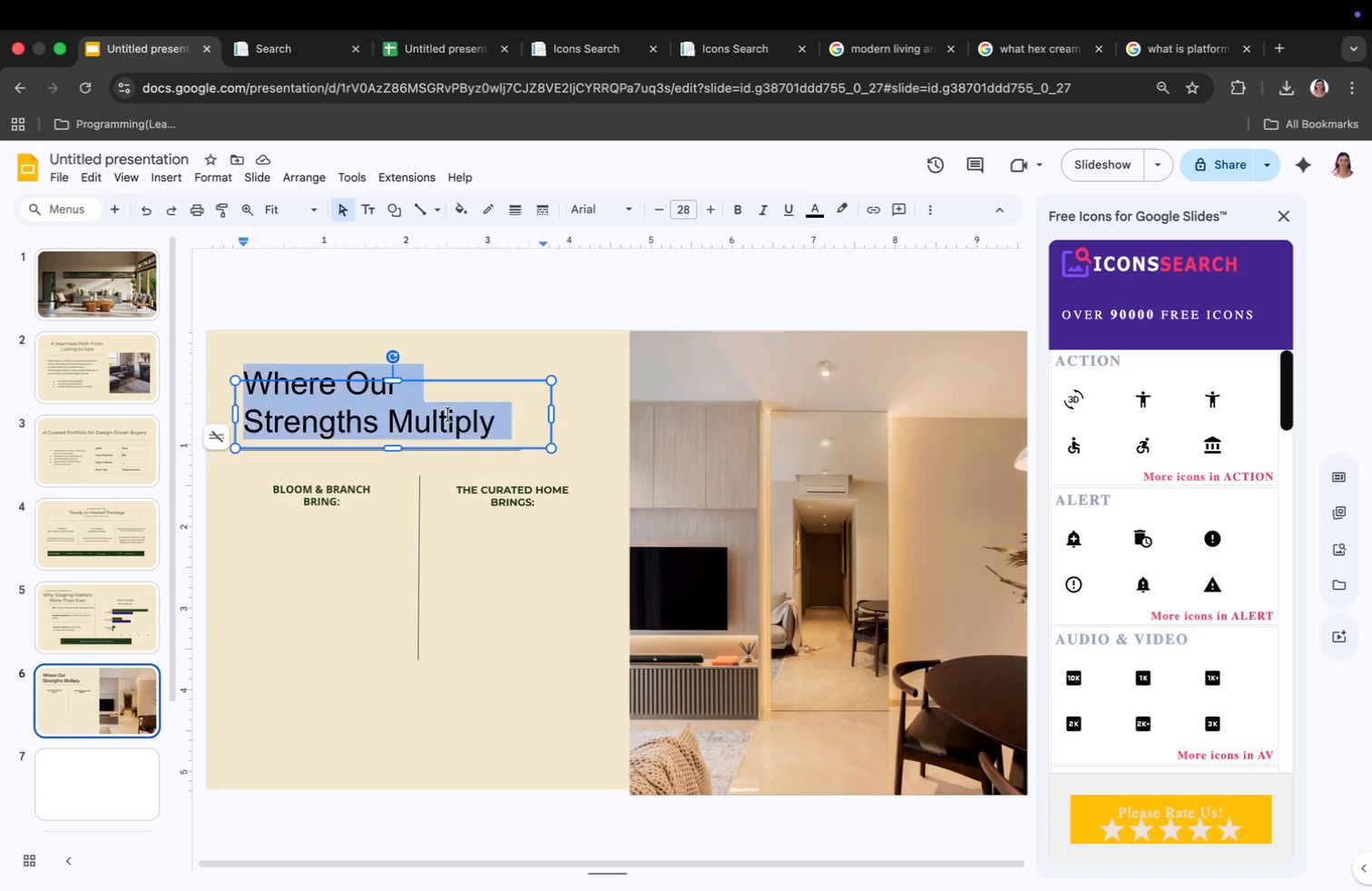 
key(Meta+A)
 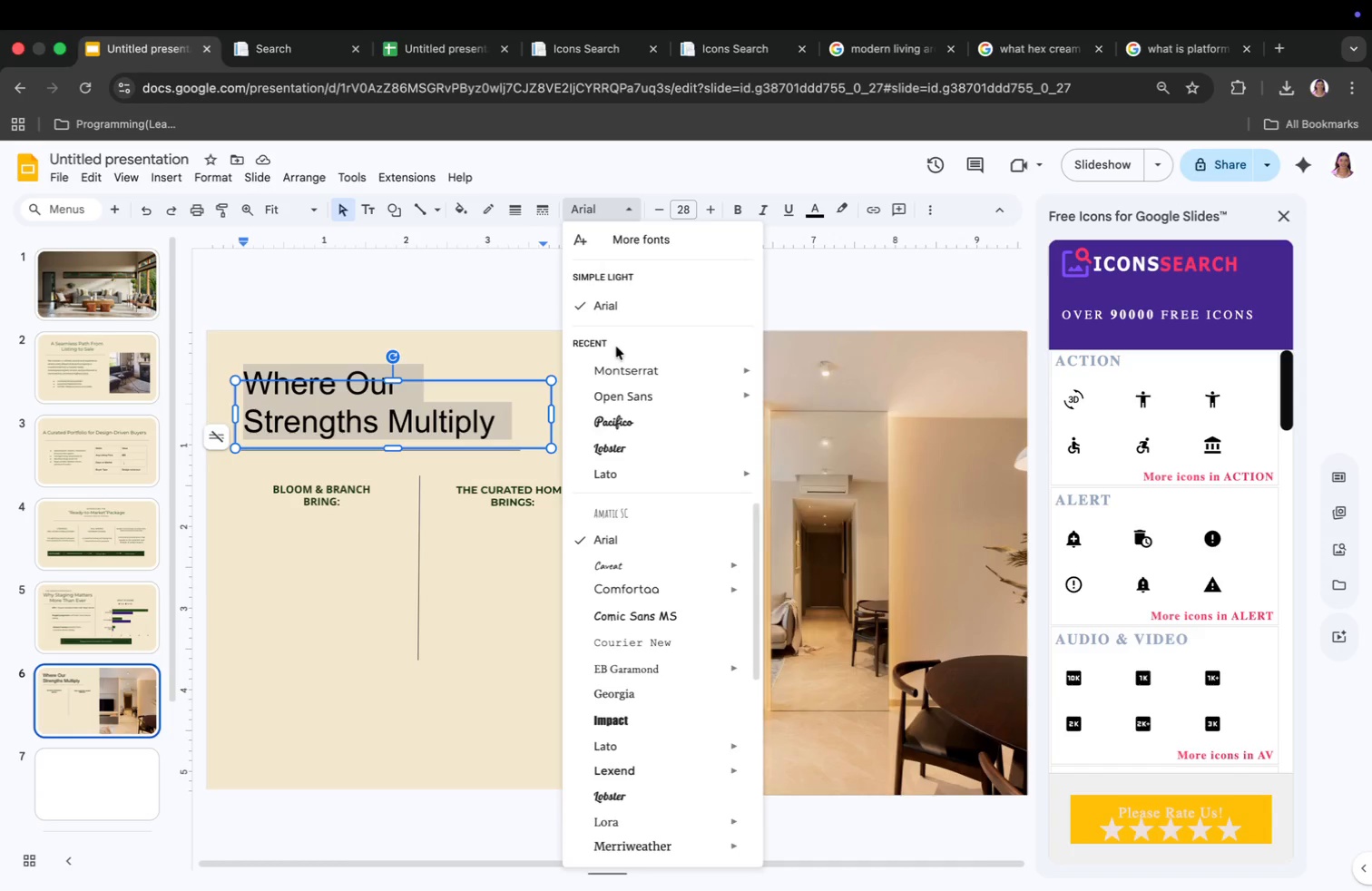 
left_click_drag(start_coordinate=[605, 207], to_coordinate=[606, 212])
 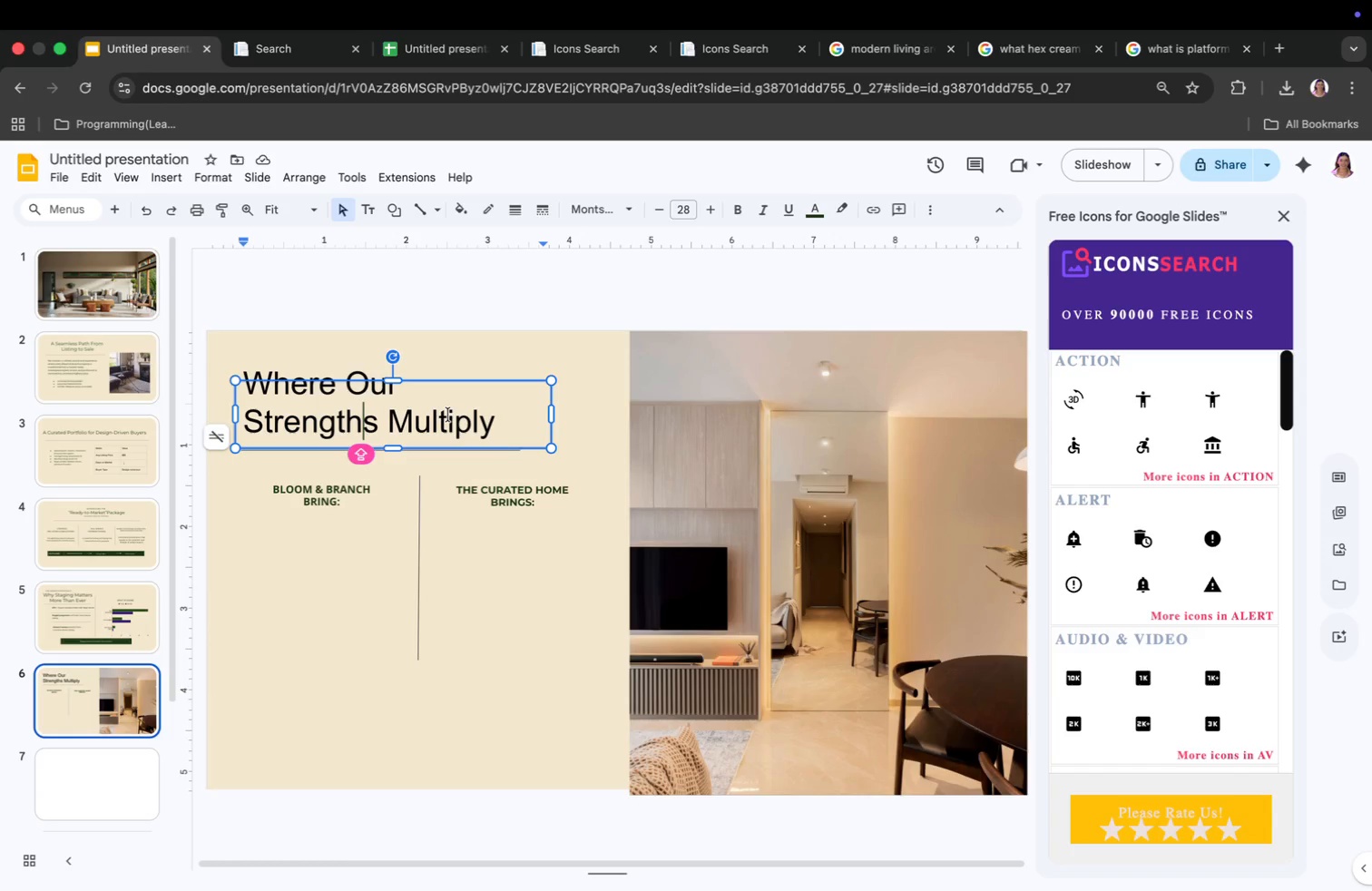 
left_click([627, 372])
 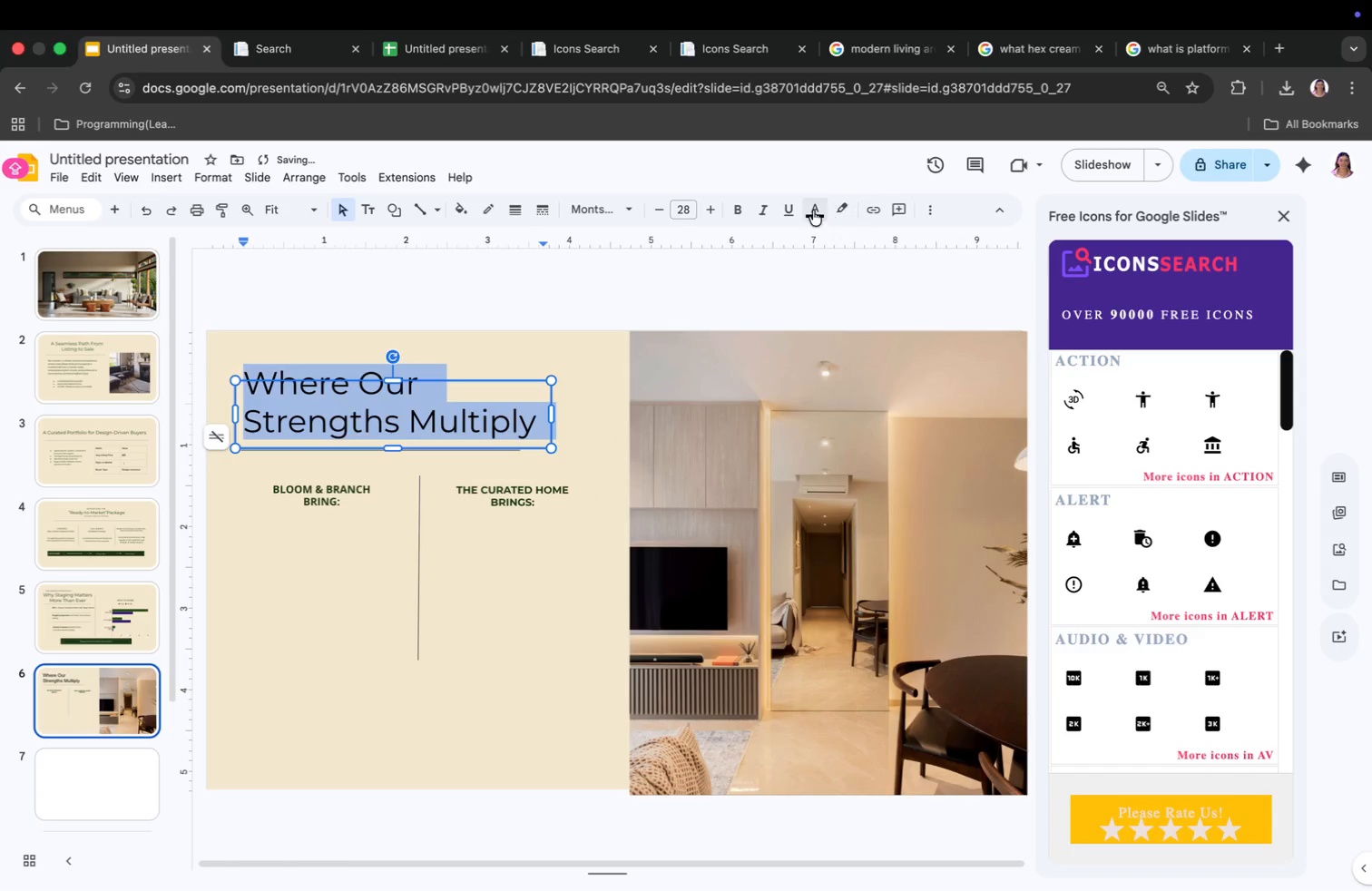 
left_click([811, 211])
 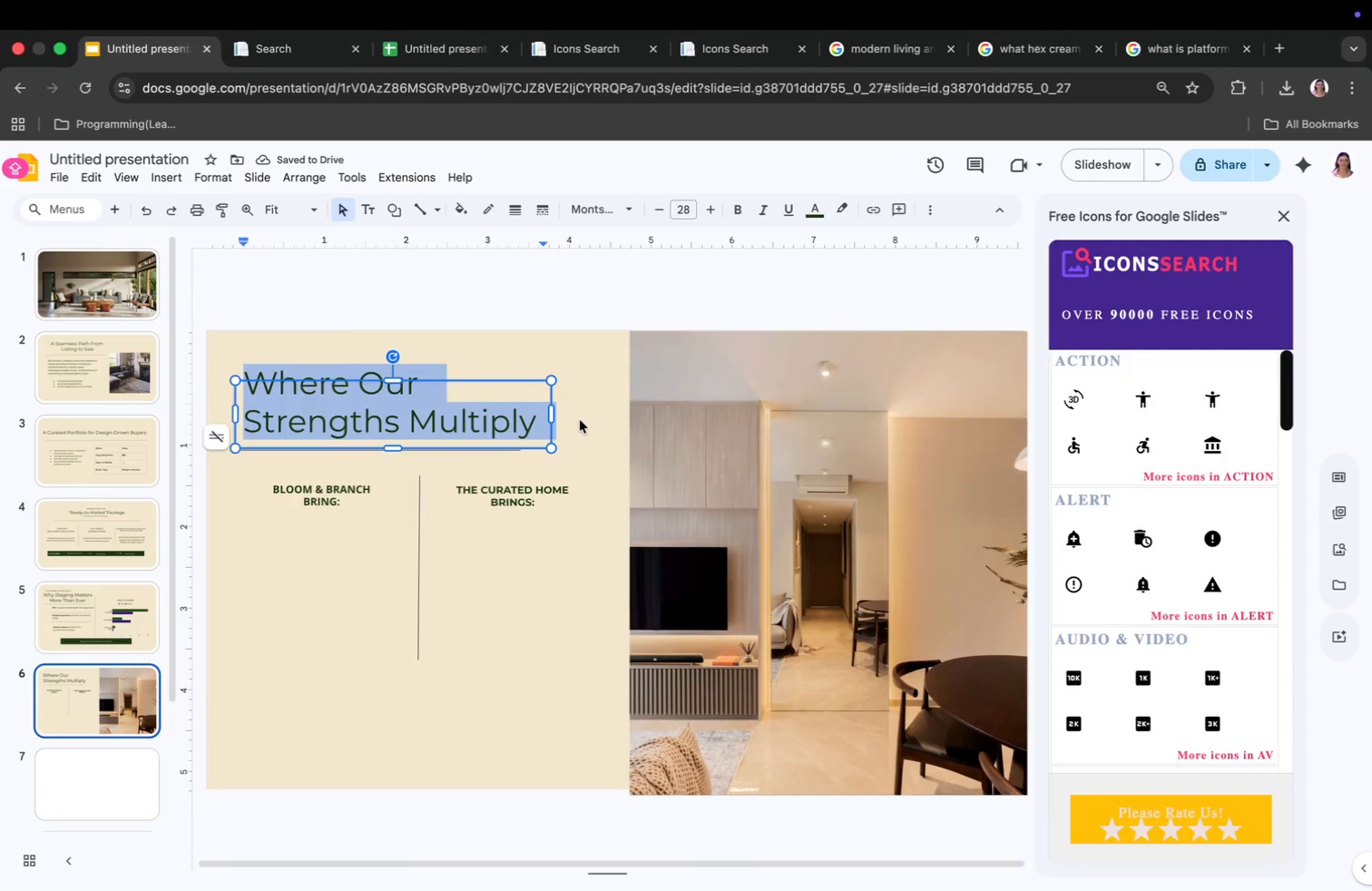 
wait(10.07)
 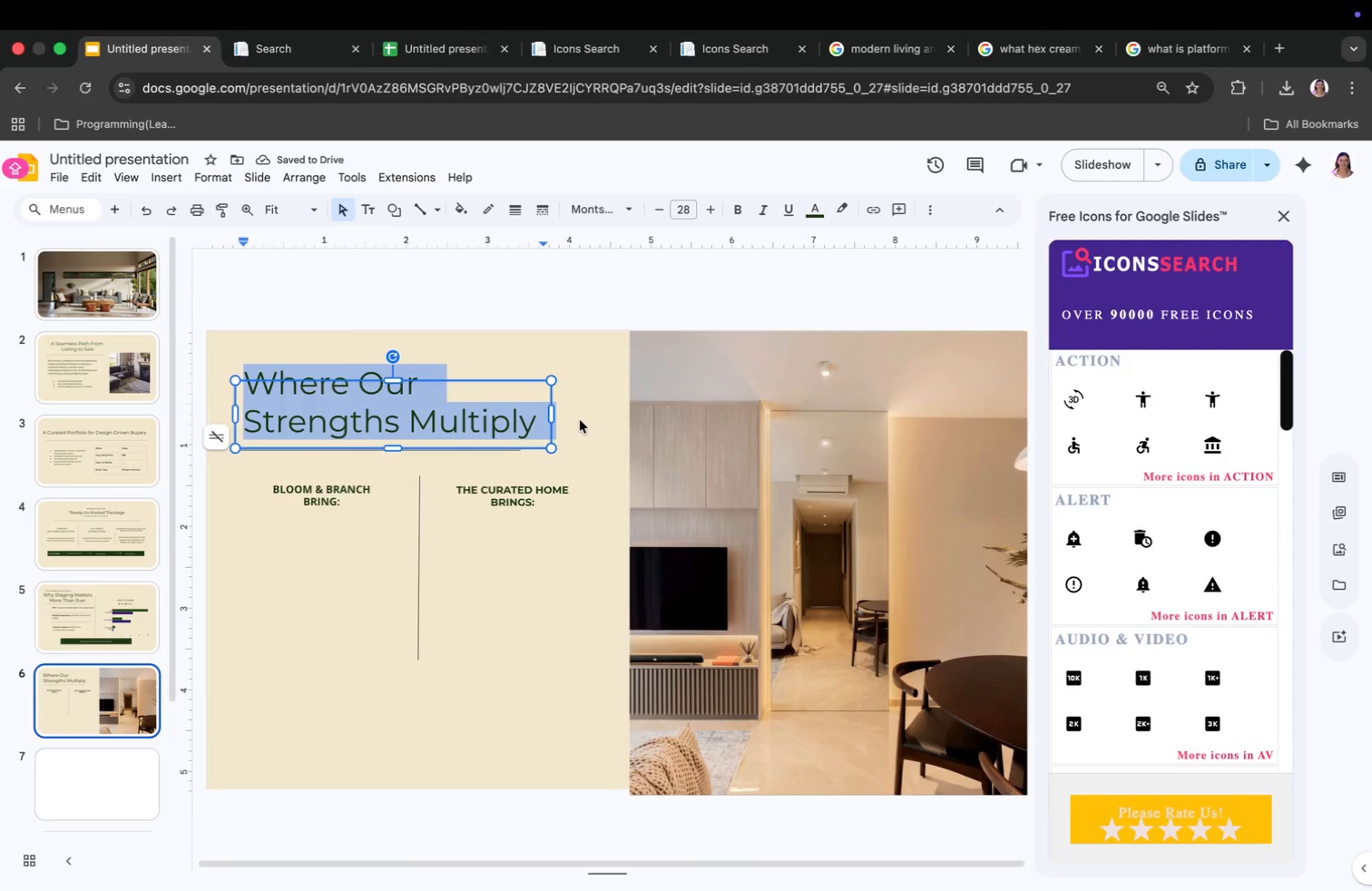 
left_click([338, 669])
 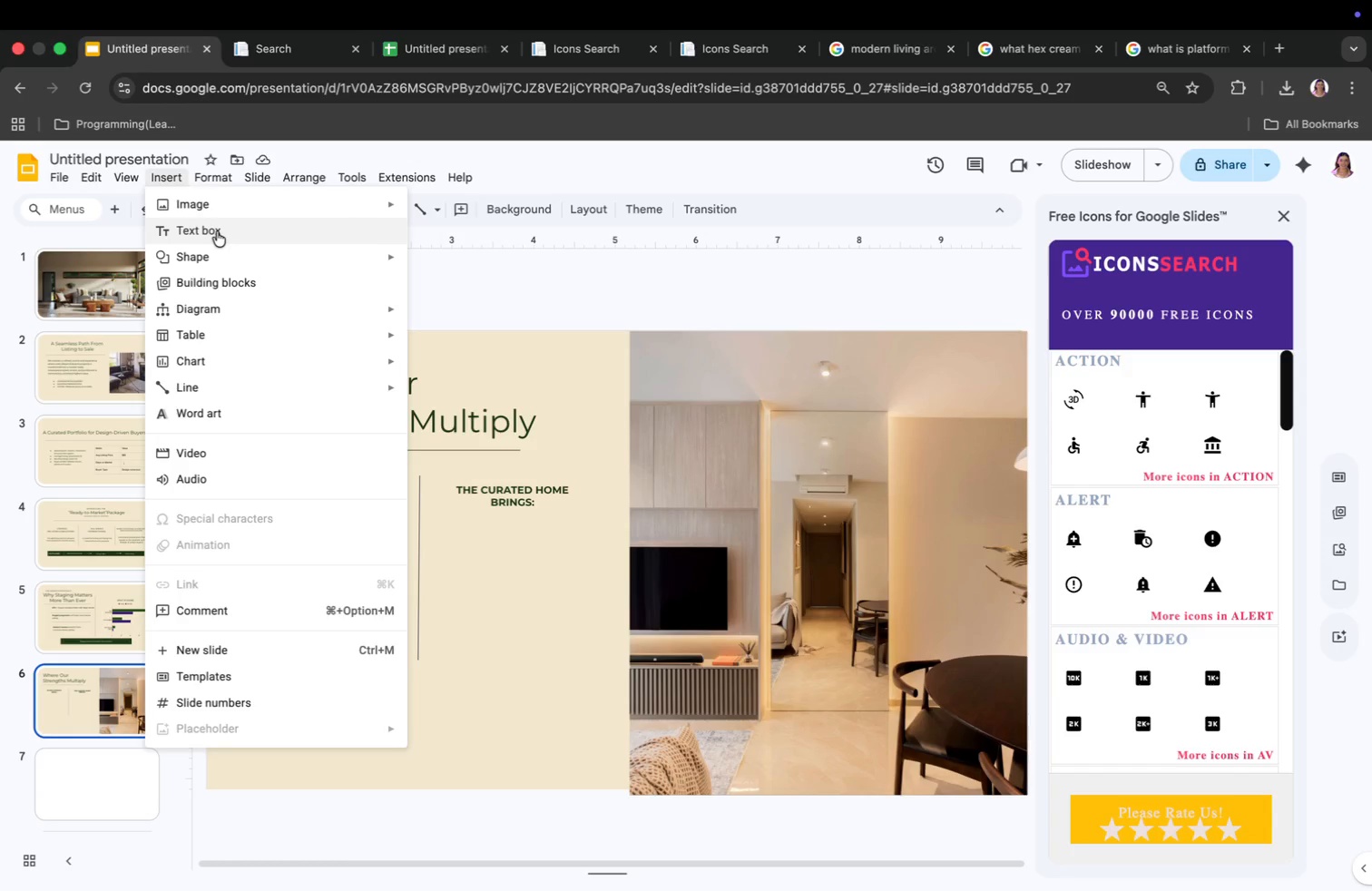 
wait(9.63)
 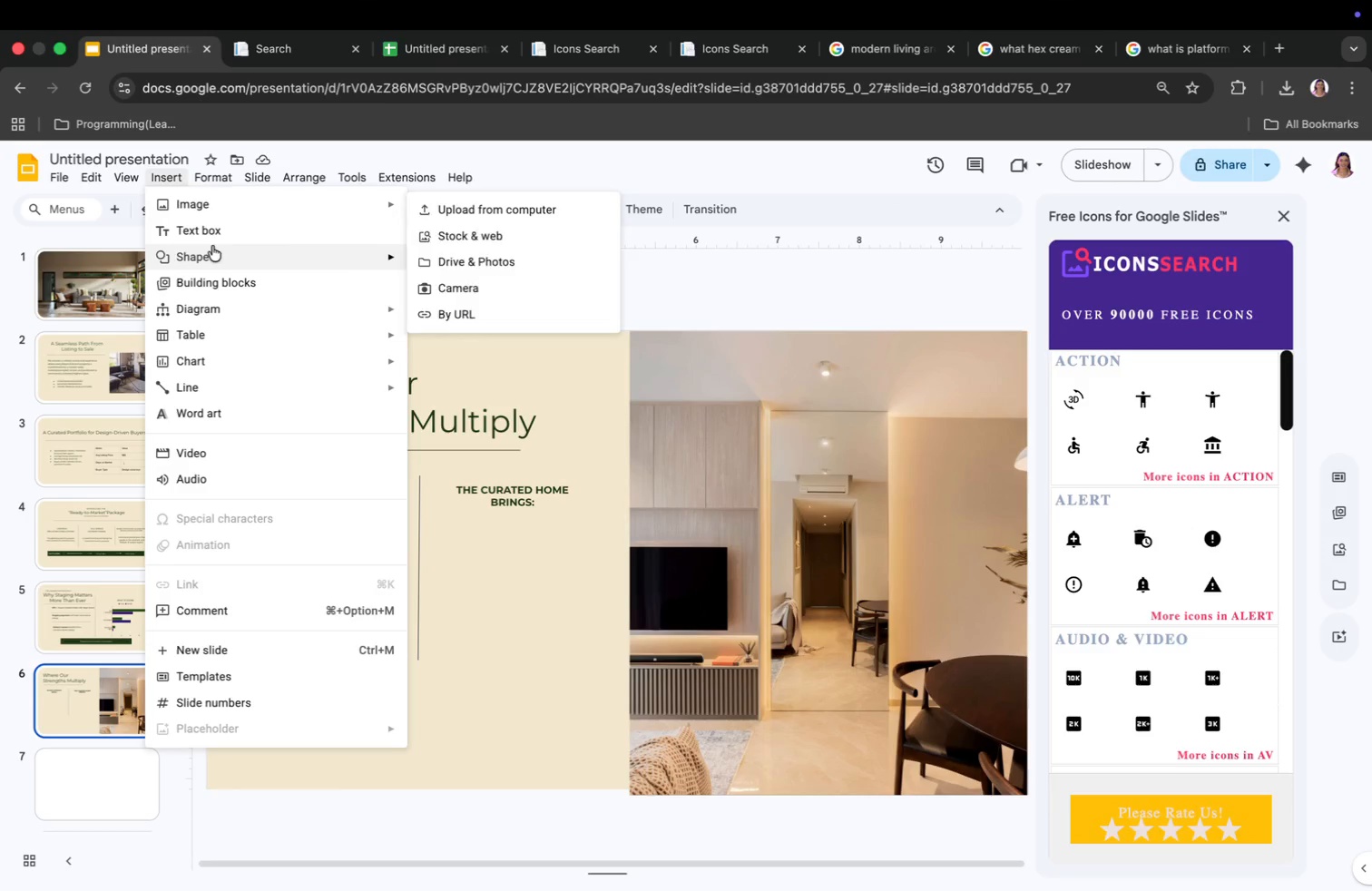 
scroll: coordinate [1155, 627], scroll_direction: down, amount: 14.0
 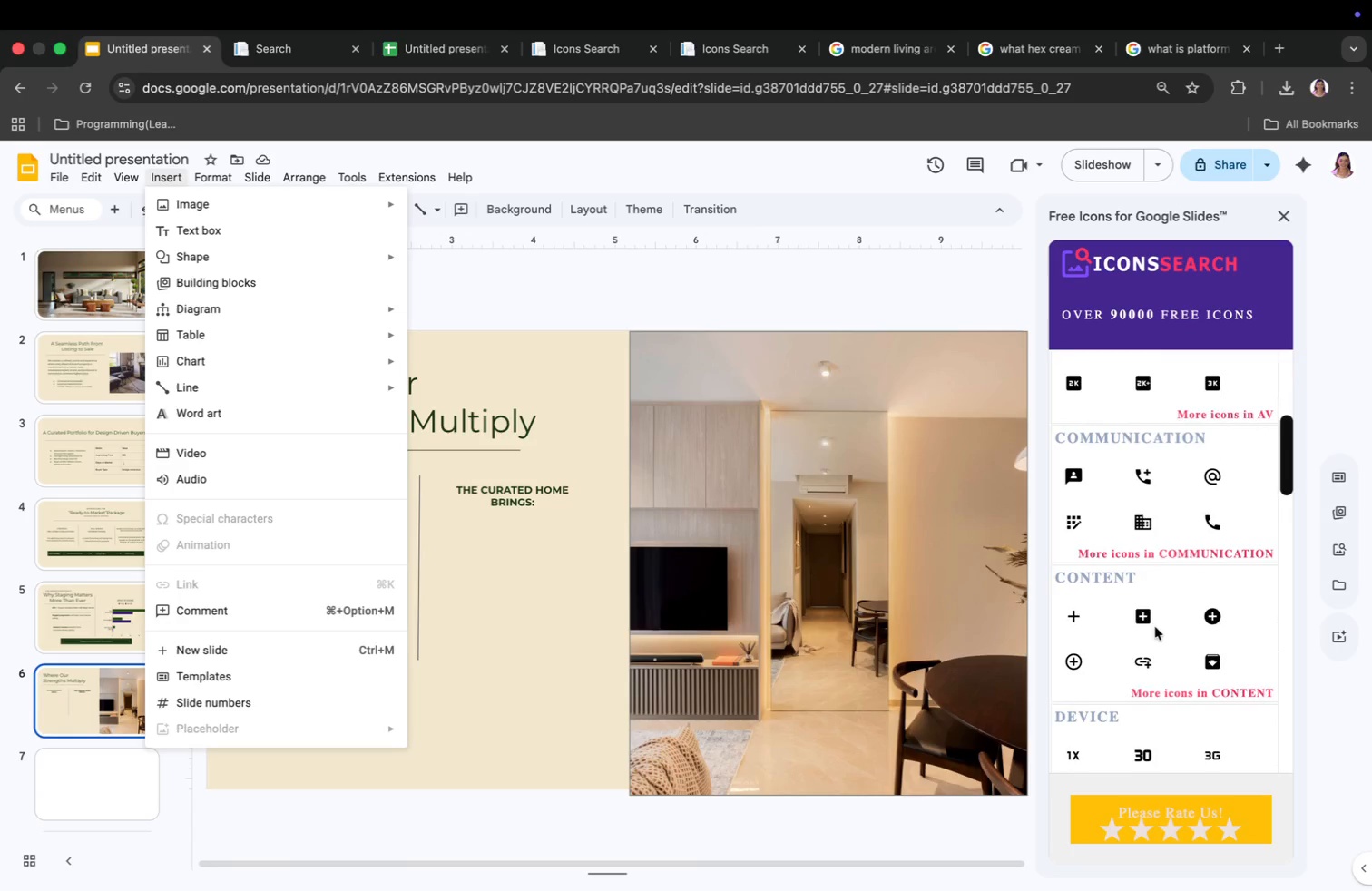 
left_click([1155, 627])
 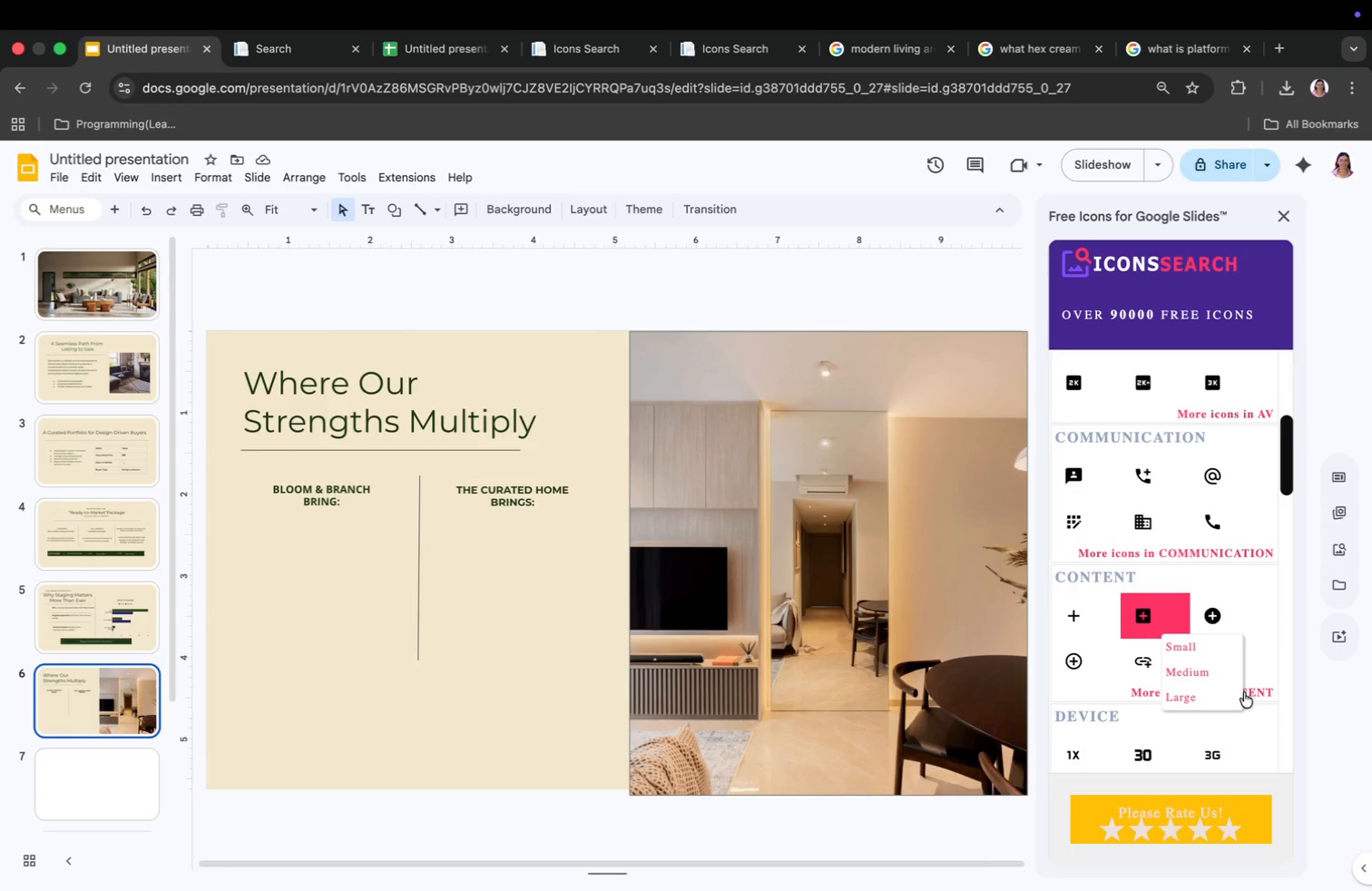 
left_click([1260, 688])
 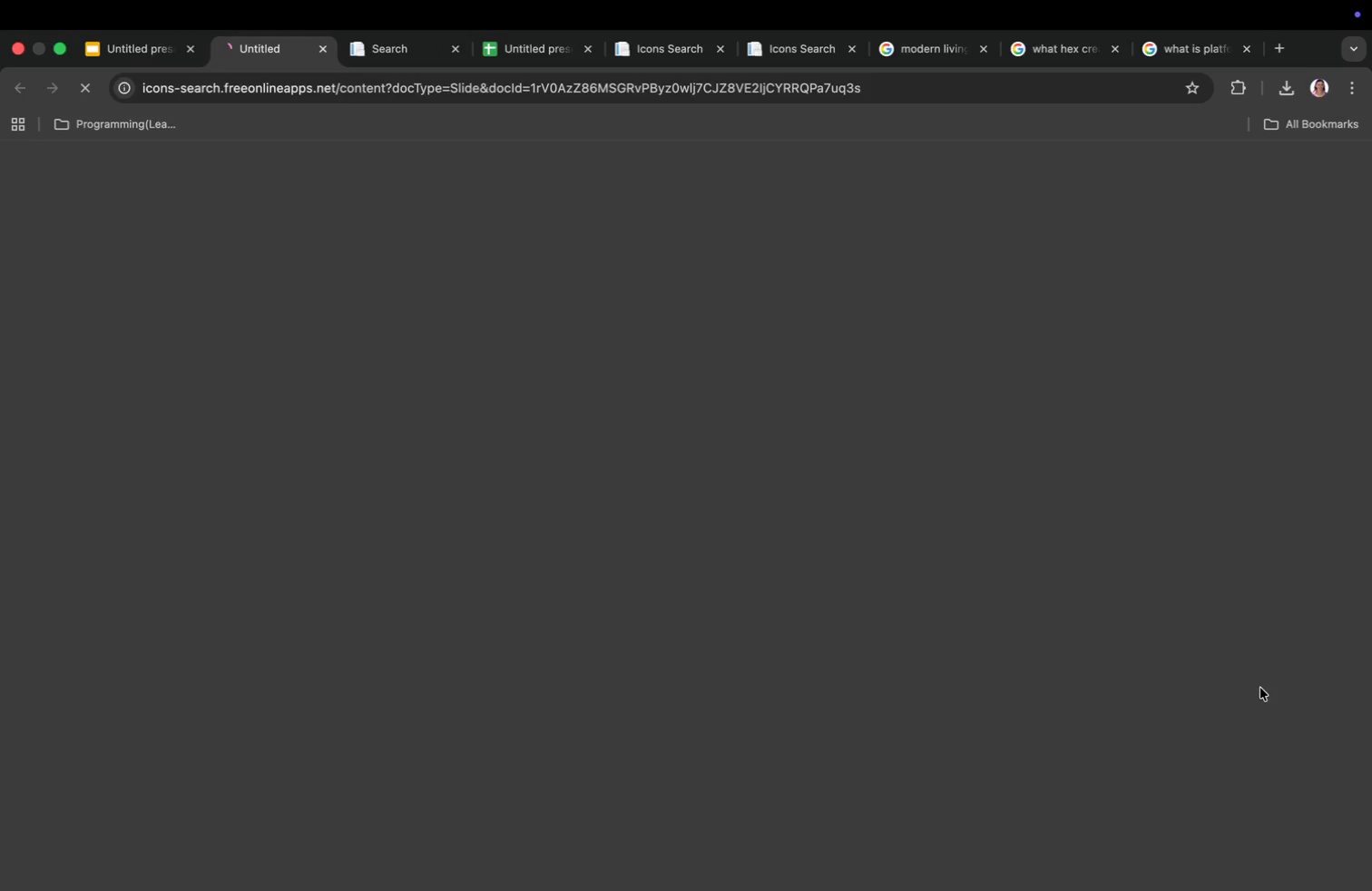 
scroll: coordinate [884, 578], scroll_direction: down, amount: 31.0
 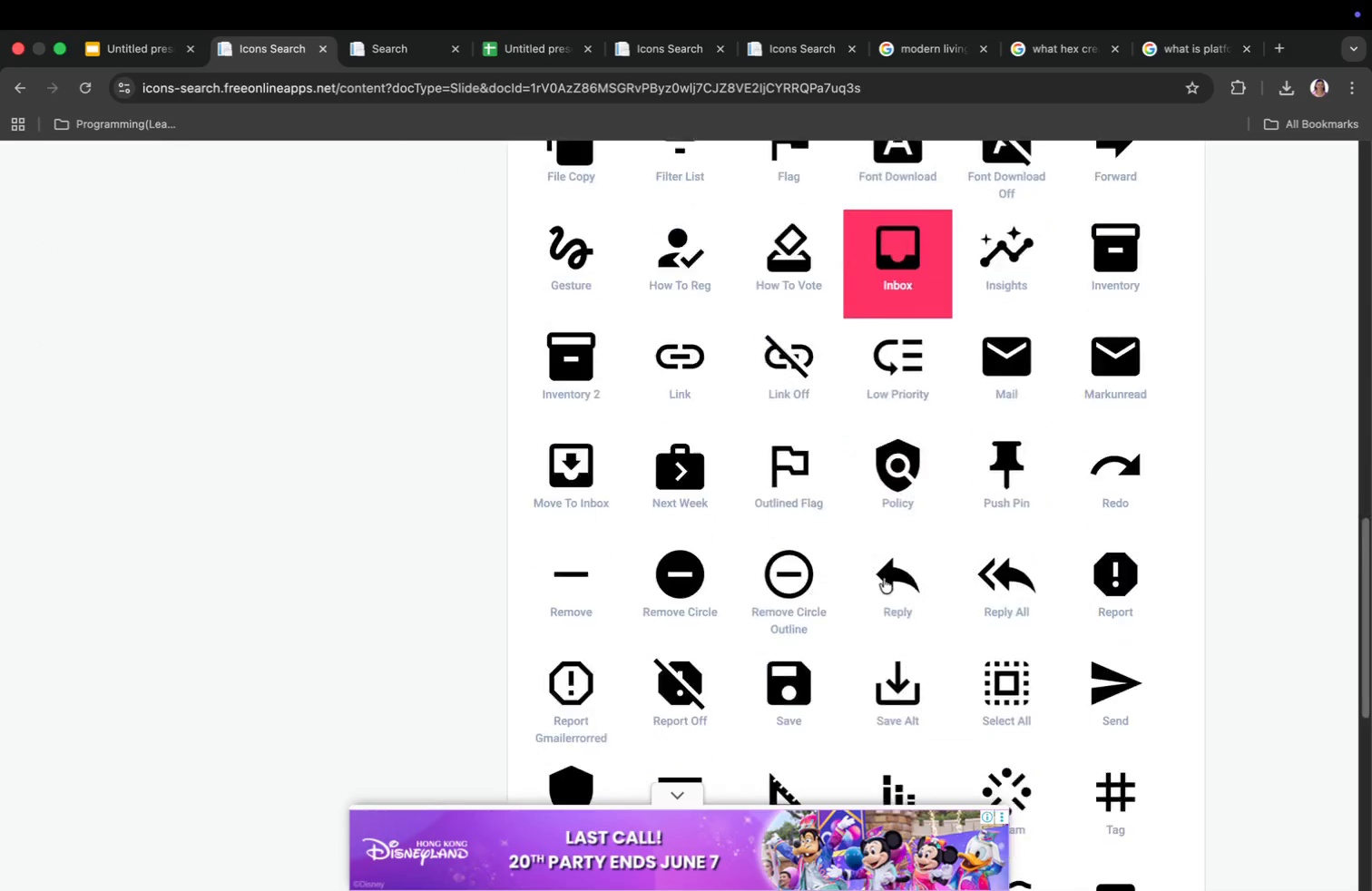 
scroll: coordinate [884, 578], scroll_direction: up, amount: 19.0
 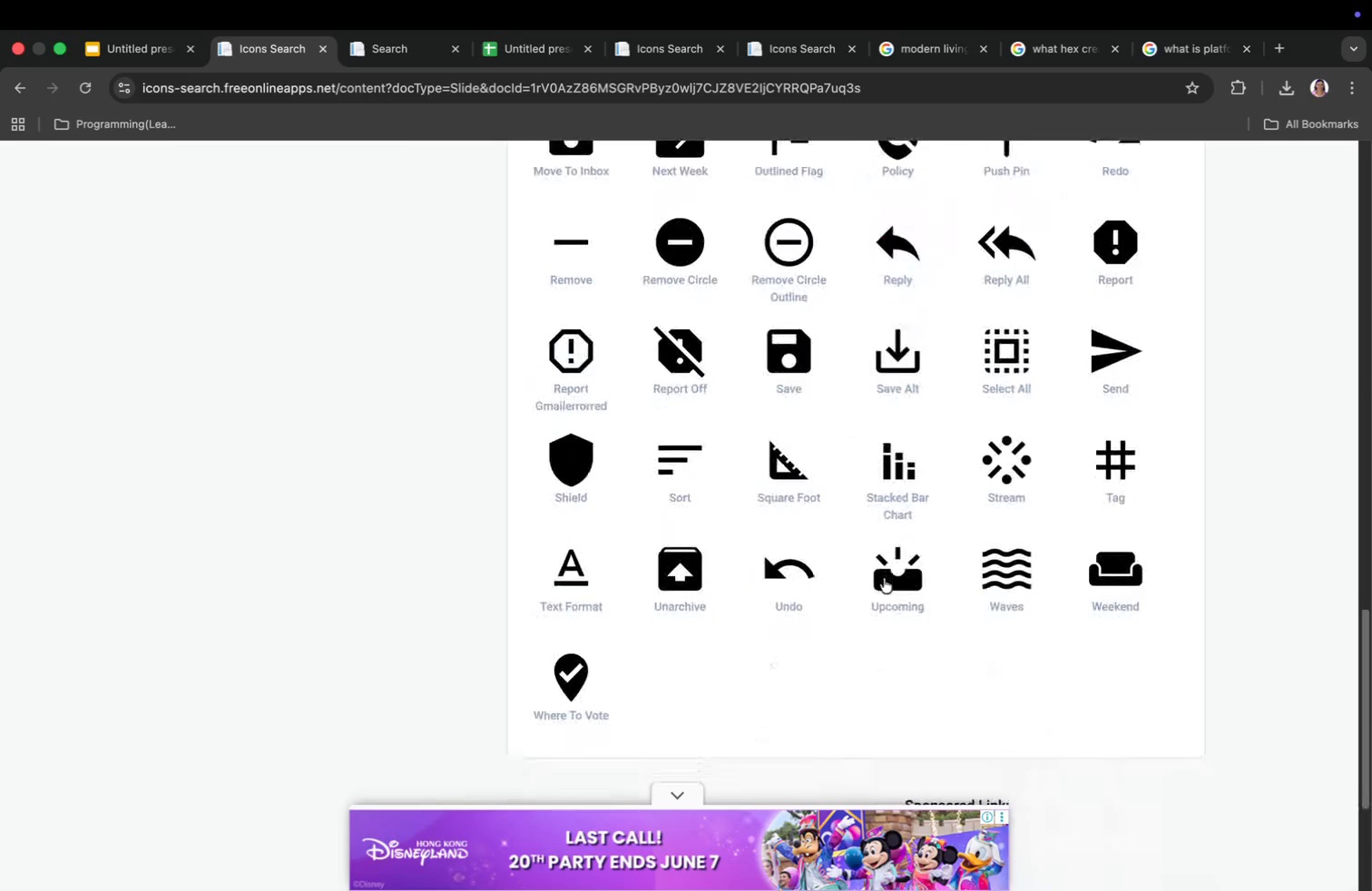 
scroll: coordinate [884, 578], scroll_direction: down, amount: 8.0
 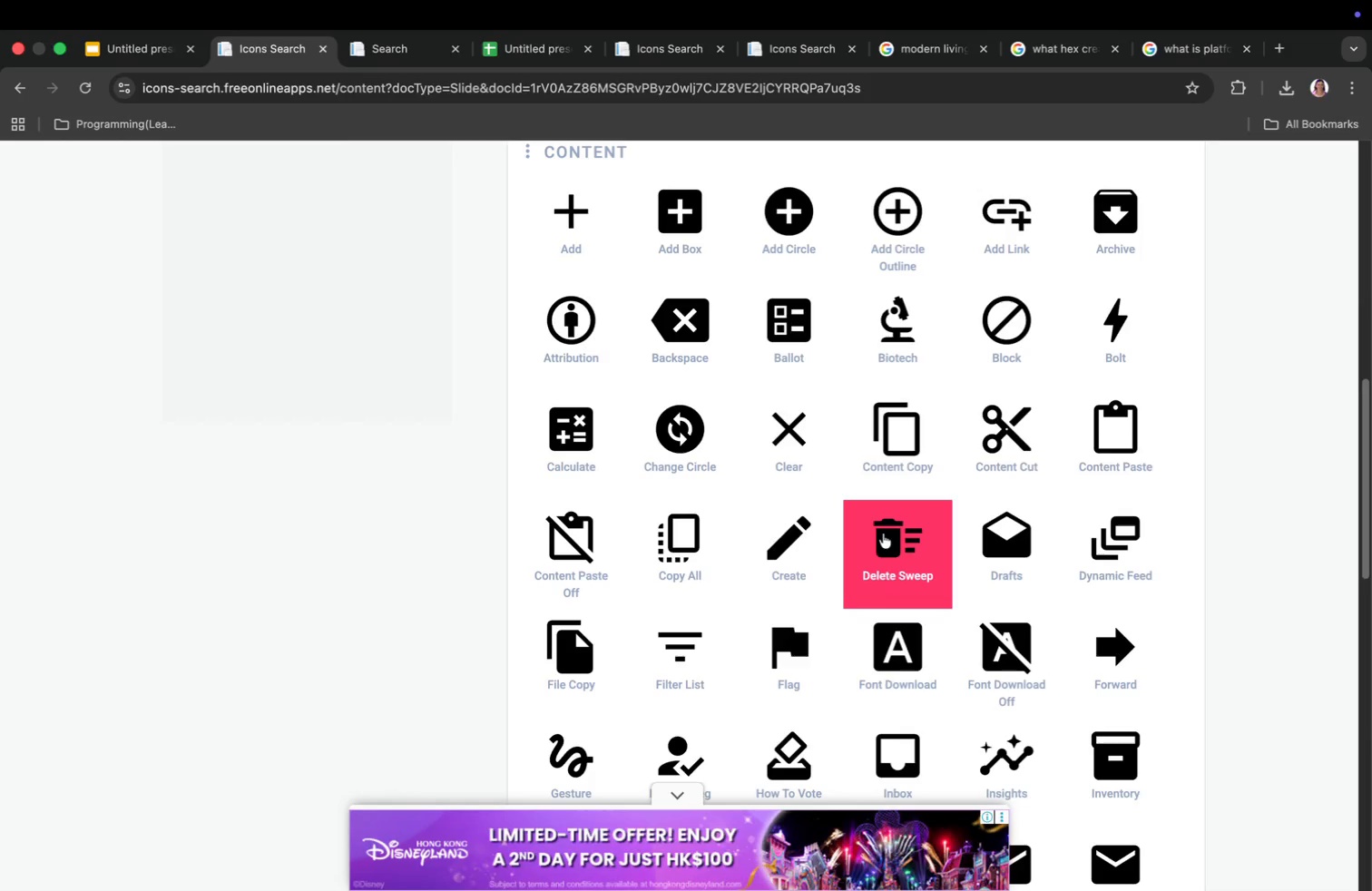 
wait(10.18)
 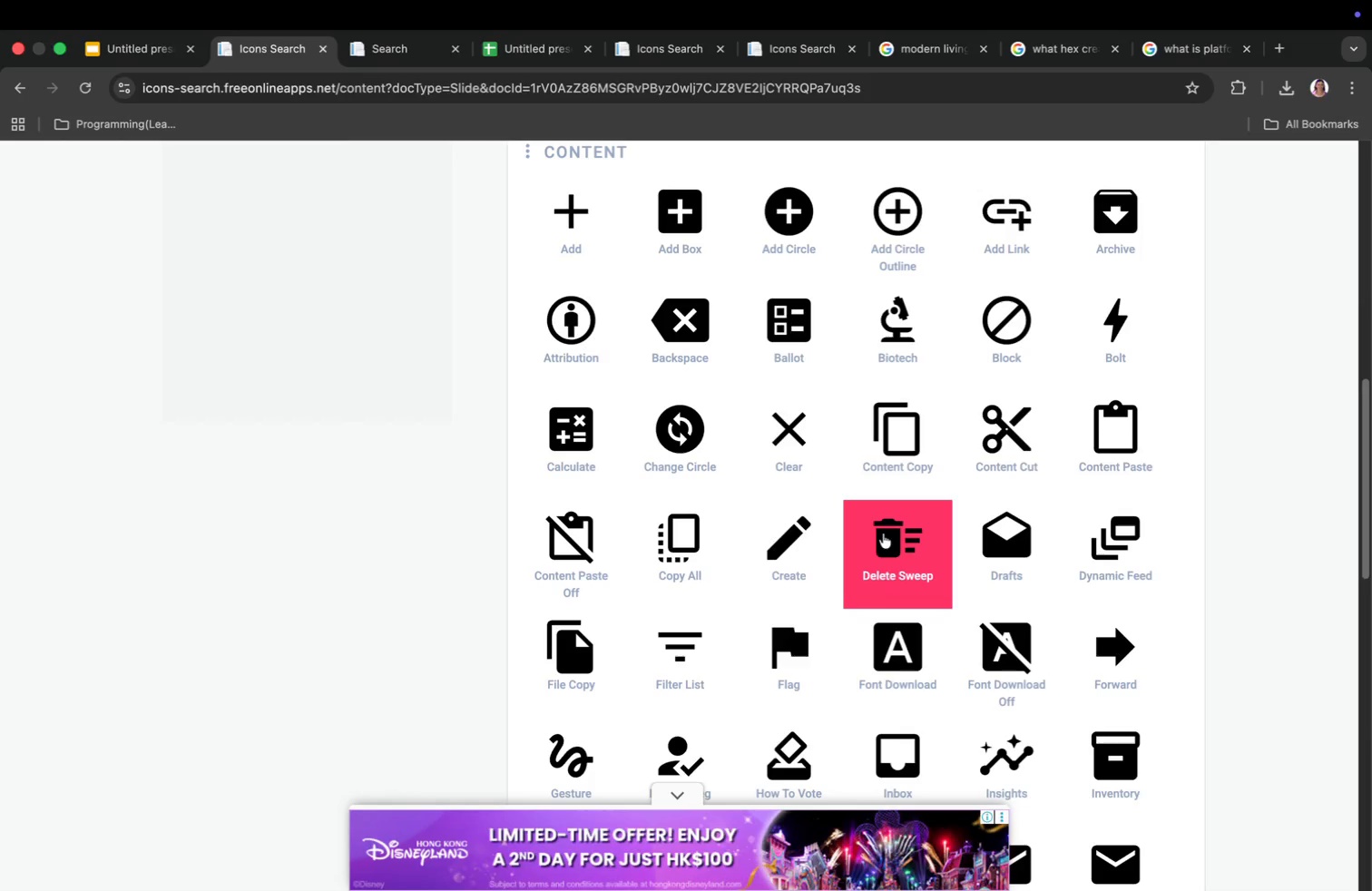 
scroll: coordinate [978, 610], scroll_direction: up, amount: 18.0
 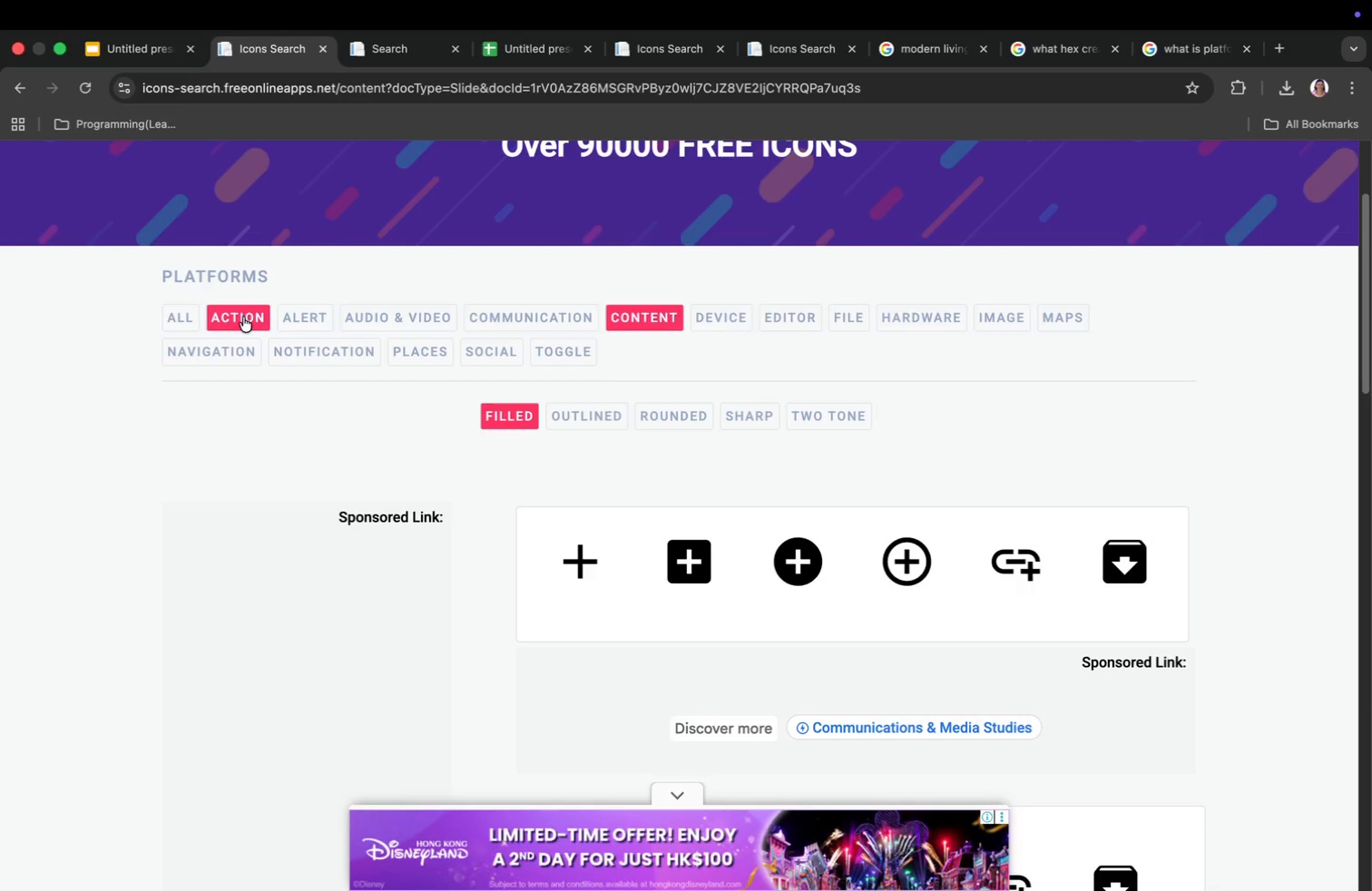 
left_click([18, 80])
 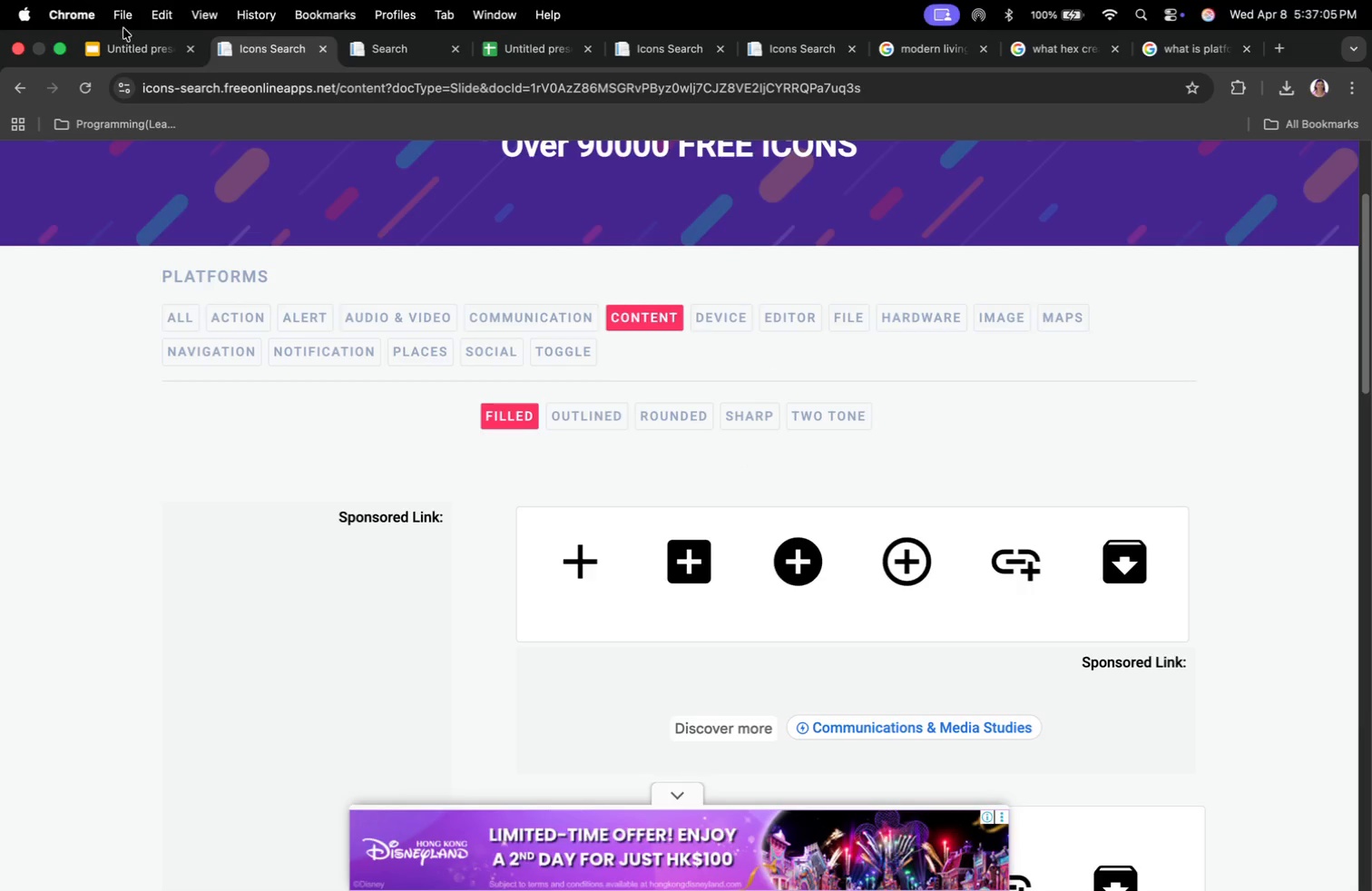 
left_click([111, 46])
 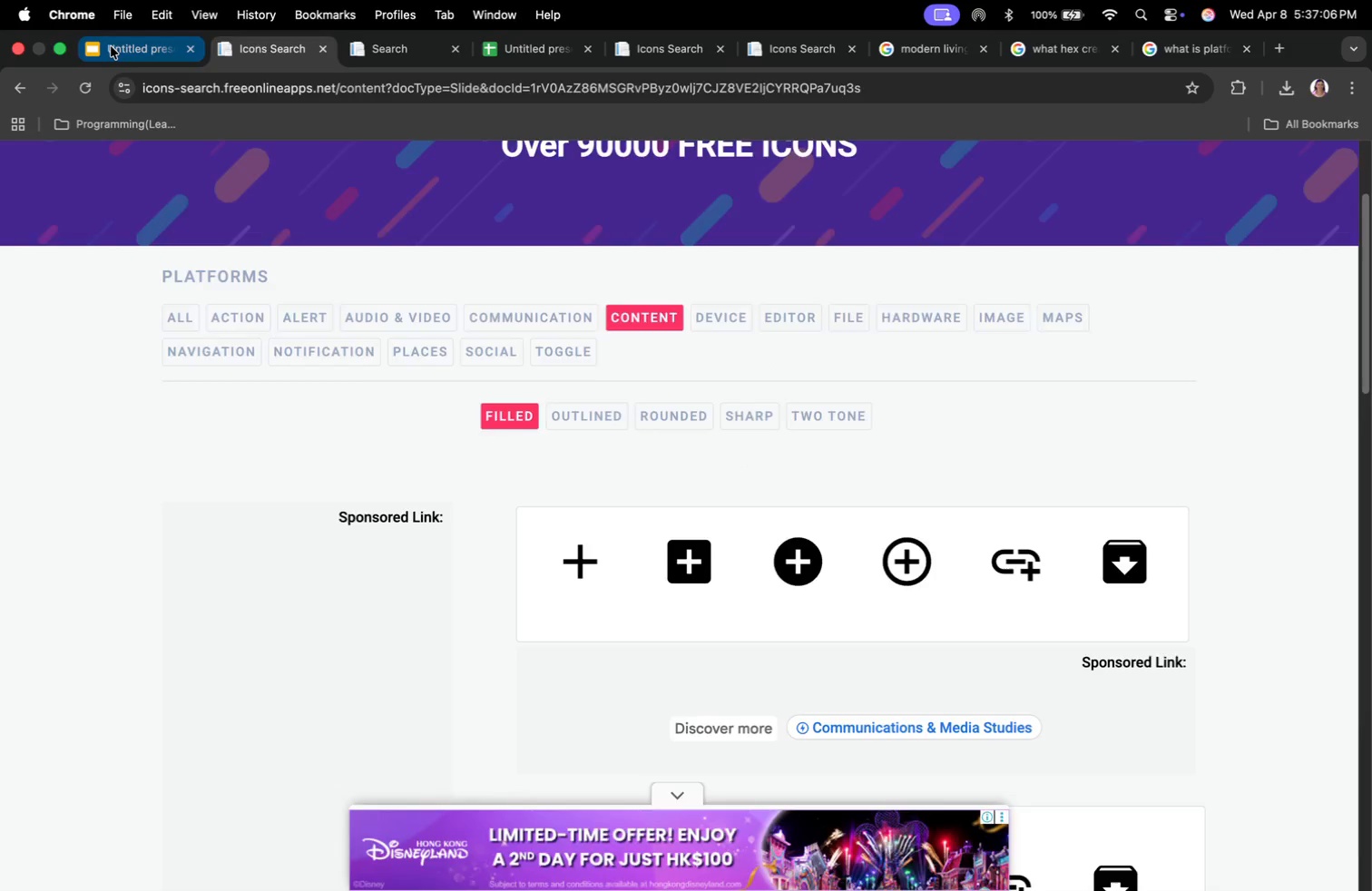 
scroll: coordinate [1221, 625], scroll_direction: down, amount: 42.0
 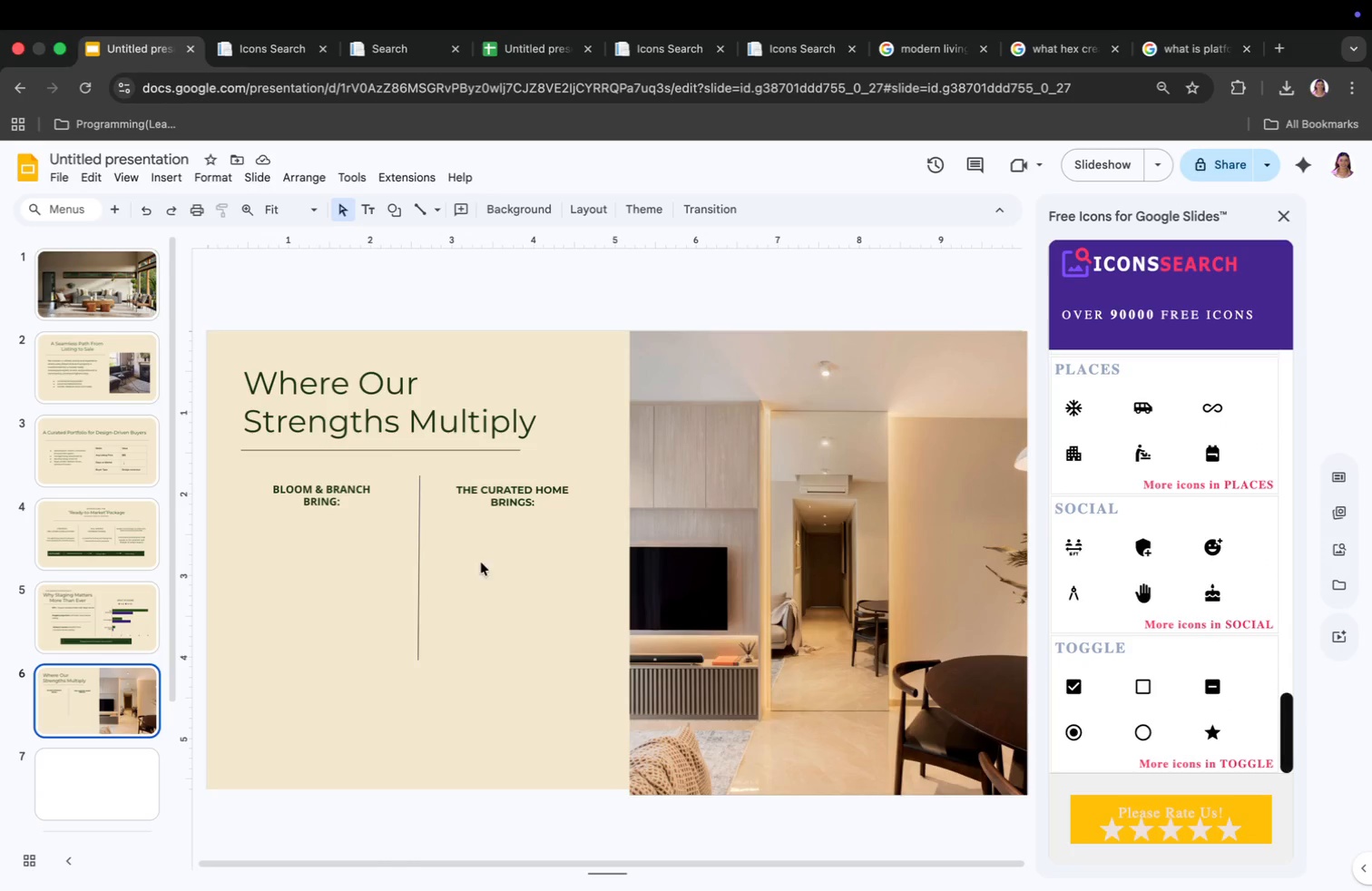 
left_click([602, 606])
 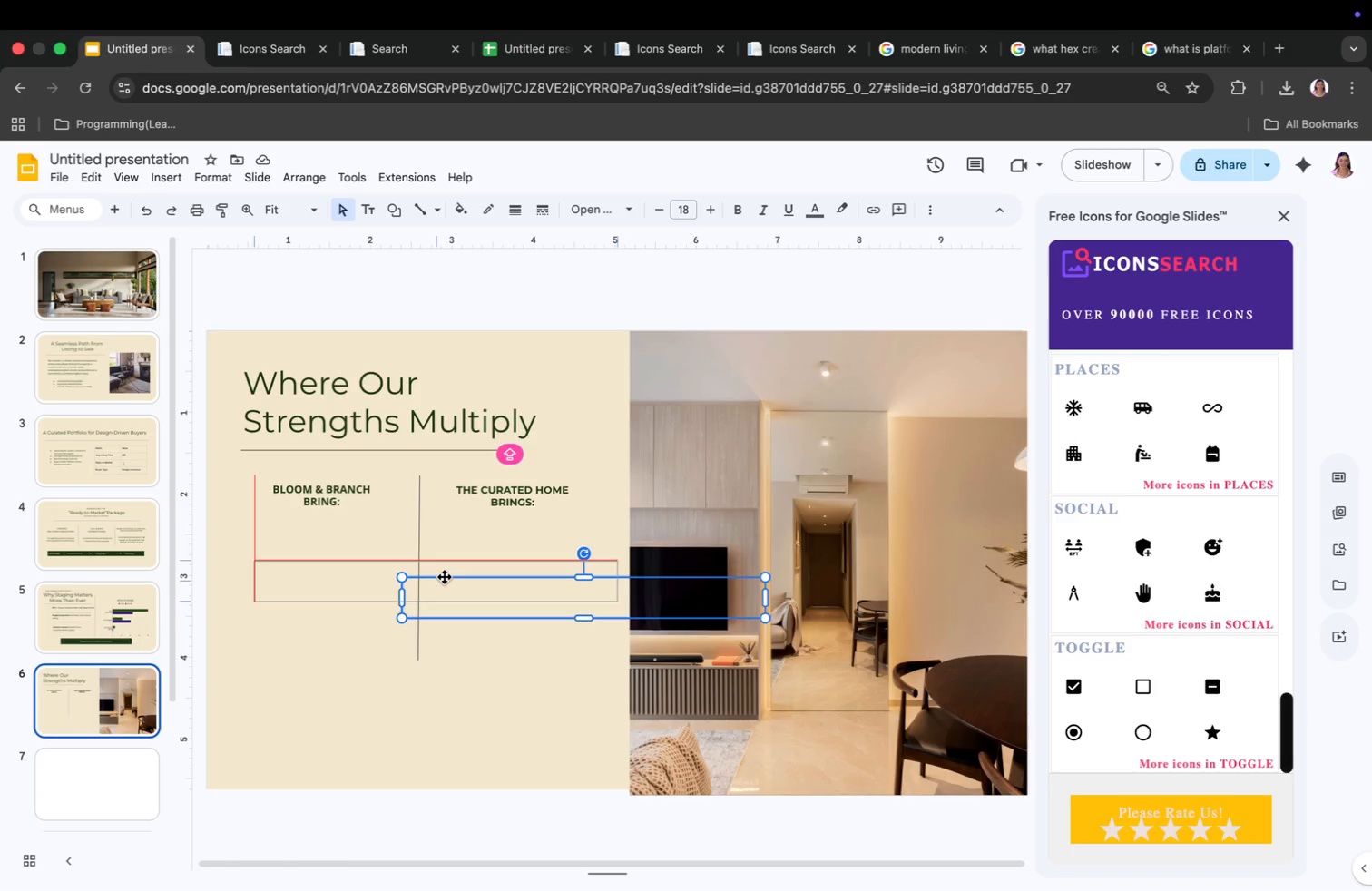 
left_click_drag(start_coordinate=[590, 592], to_coordinate=[445, 577])
 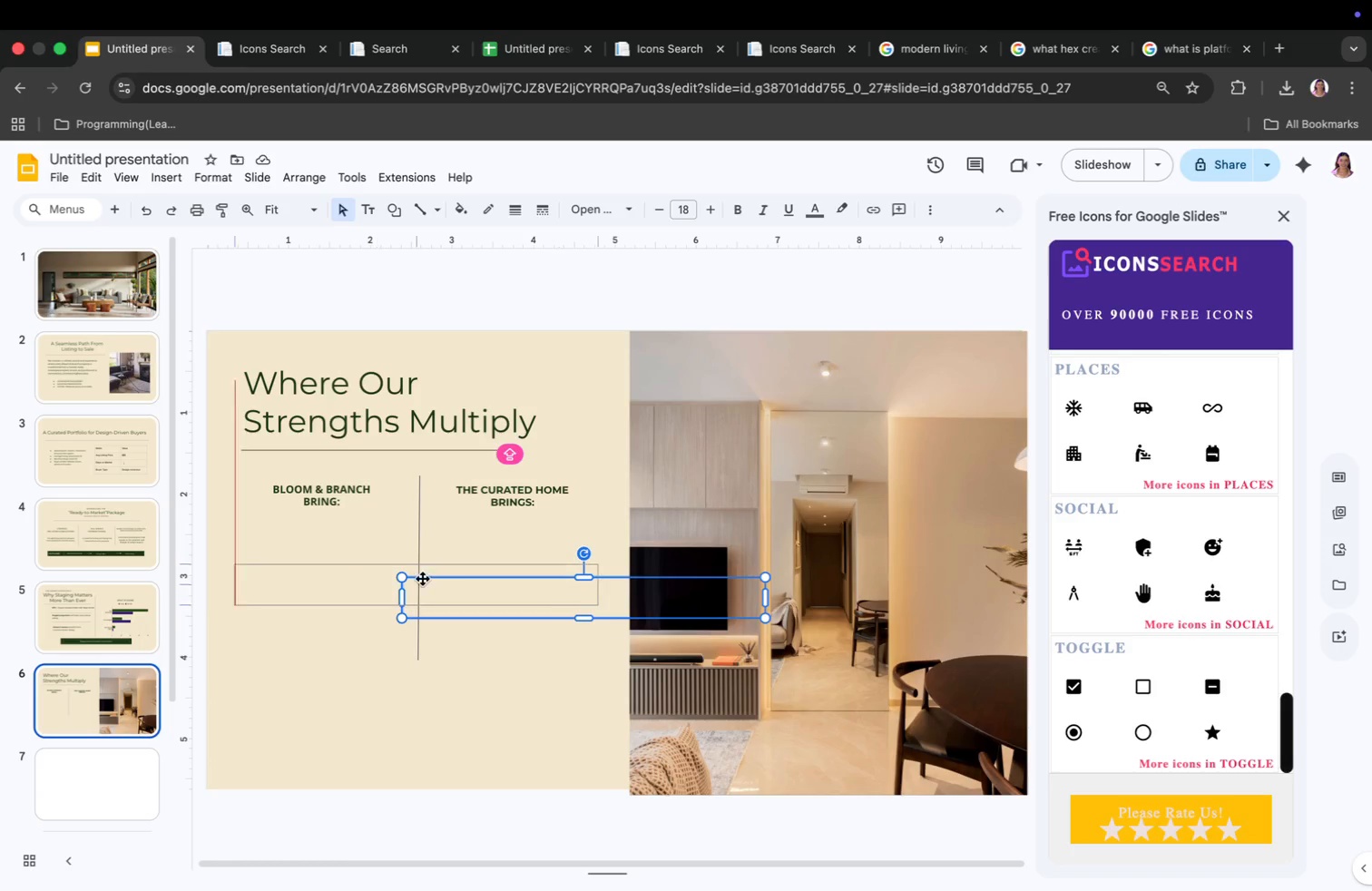 
left_click_drag(start_coordinate=[436, 599], to_coordinate=[427, 684])
 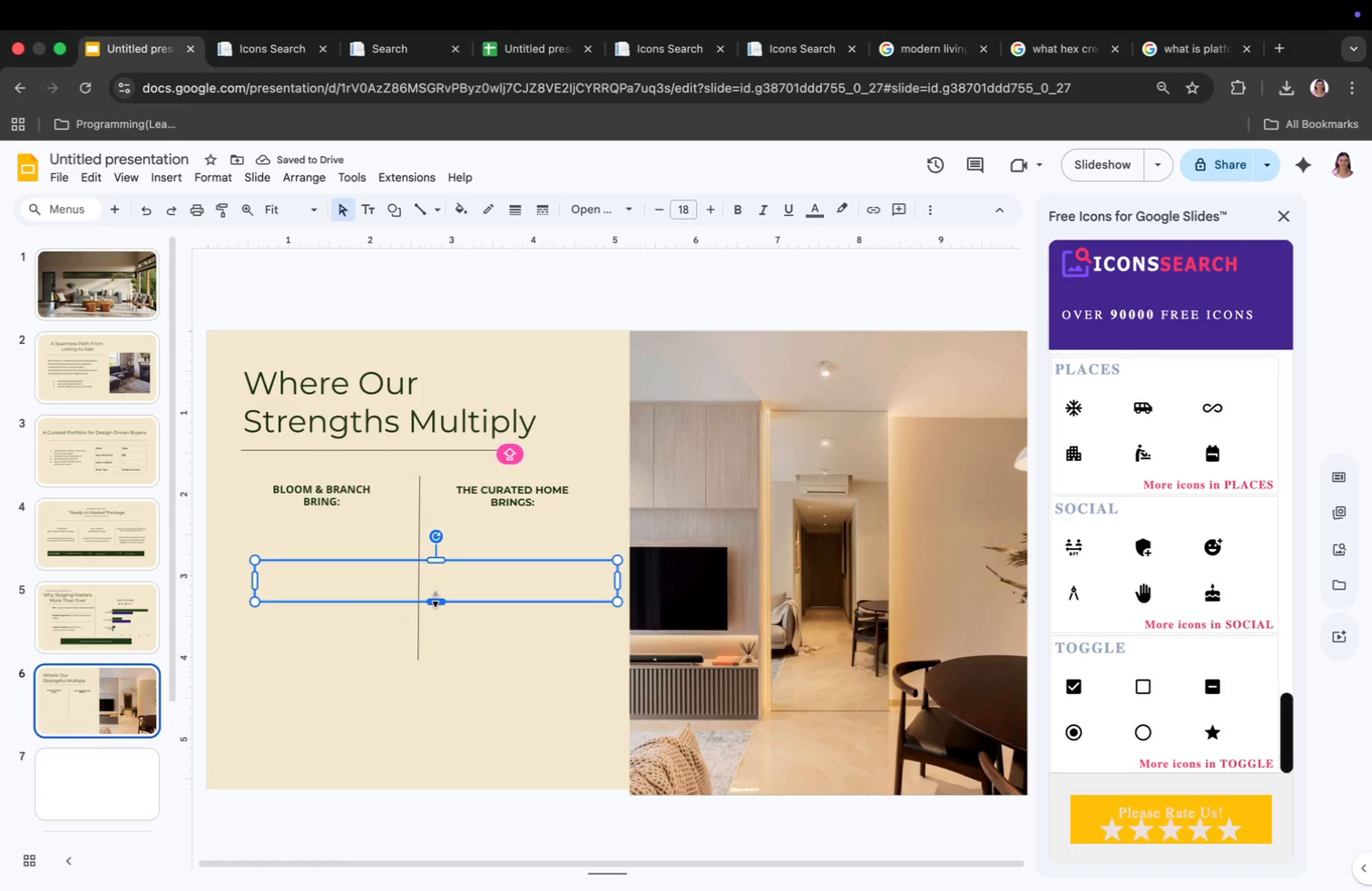 
left_click_drag(start_coordinate=[619, 583], to_coordinate=[408, 586])
 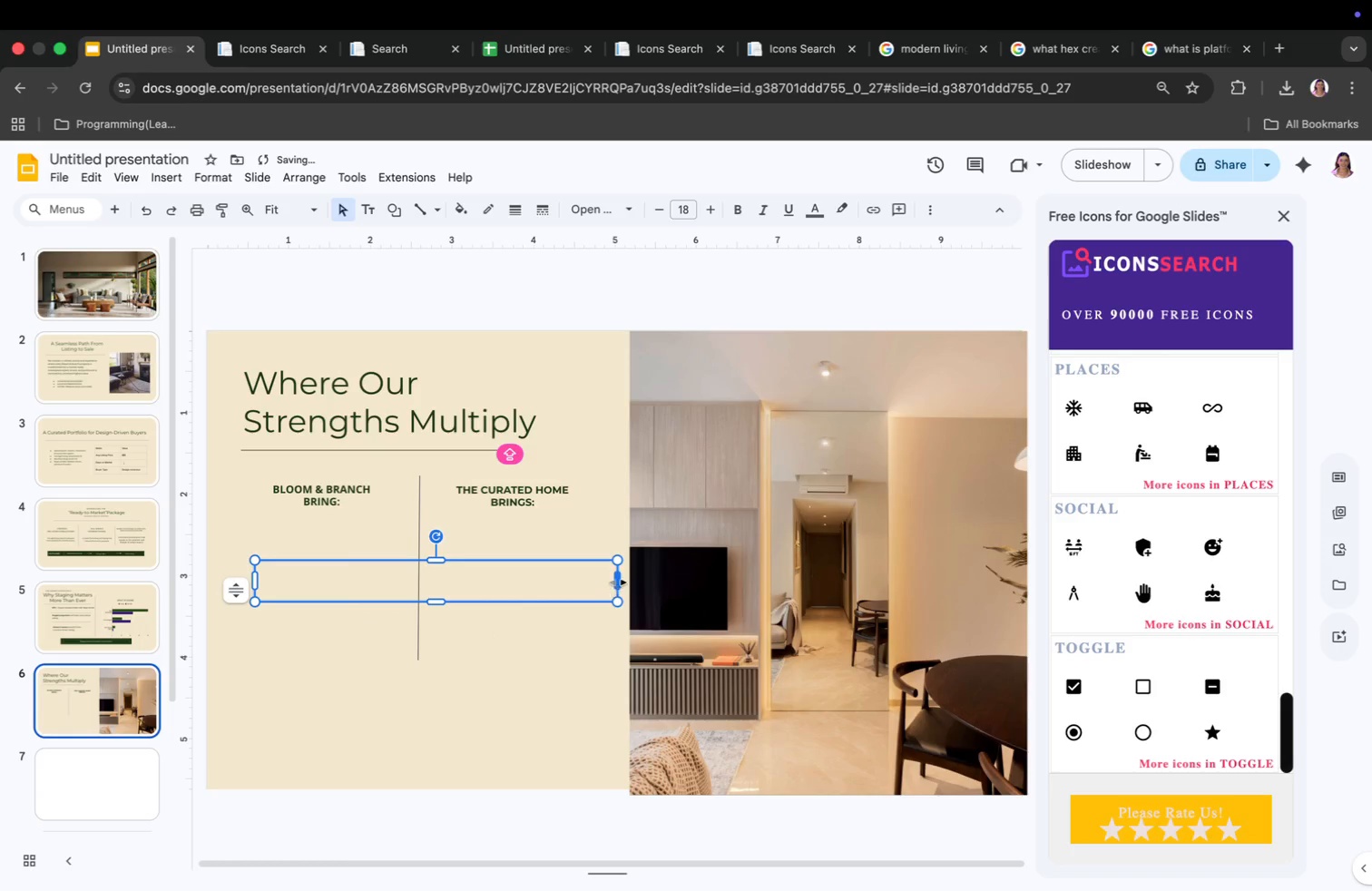 
left_click_drag(start_coordinate=[254, 581], to_coordinate=[234, 576])
 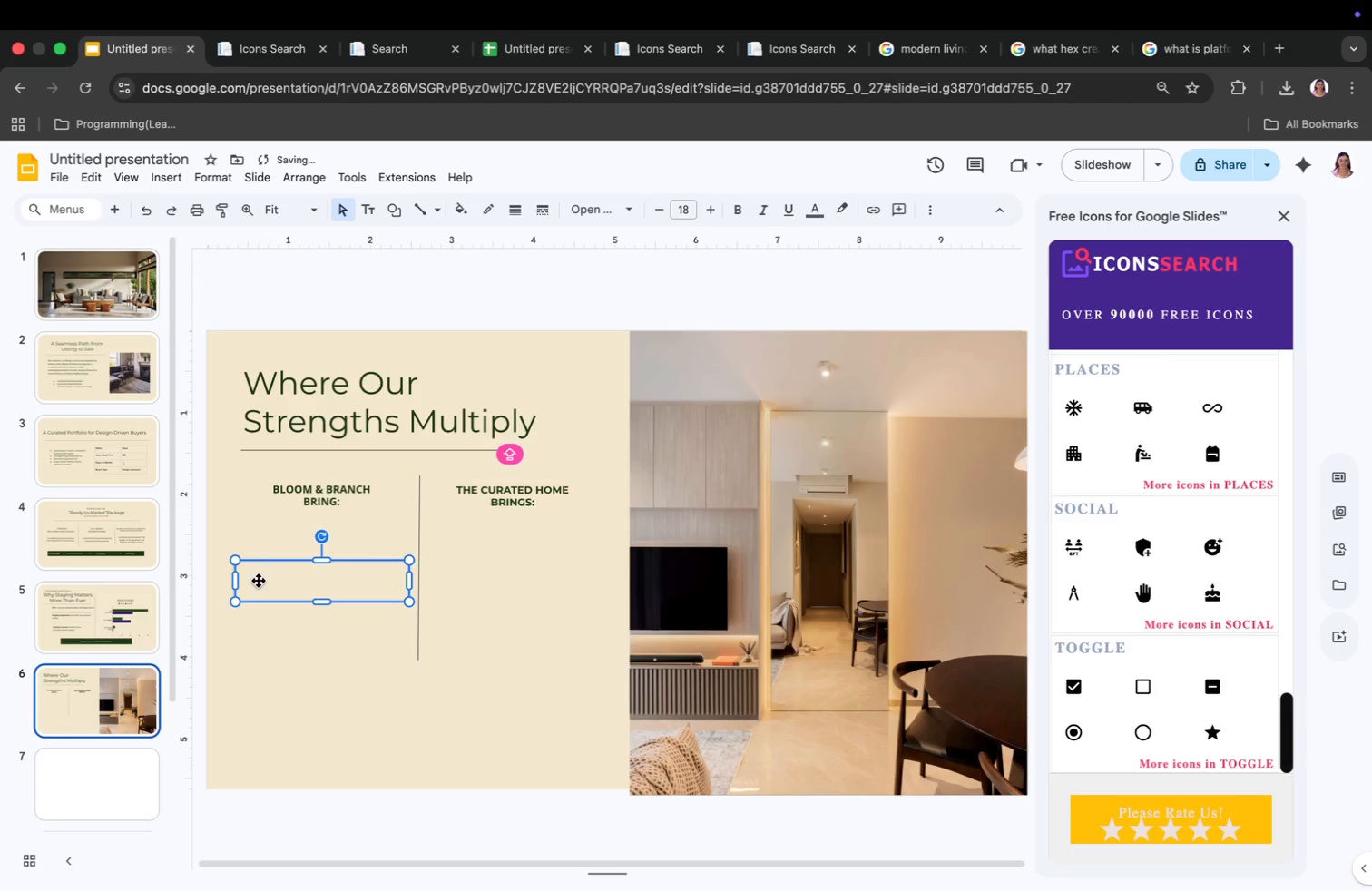 
double_click([296, 581])
 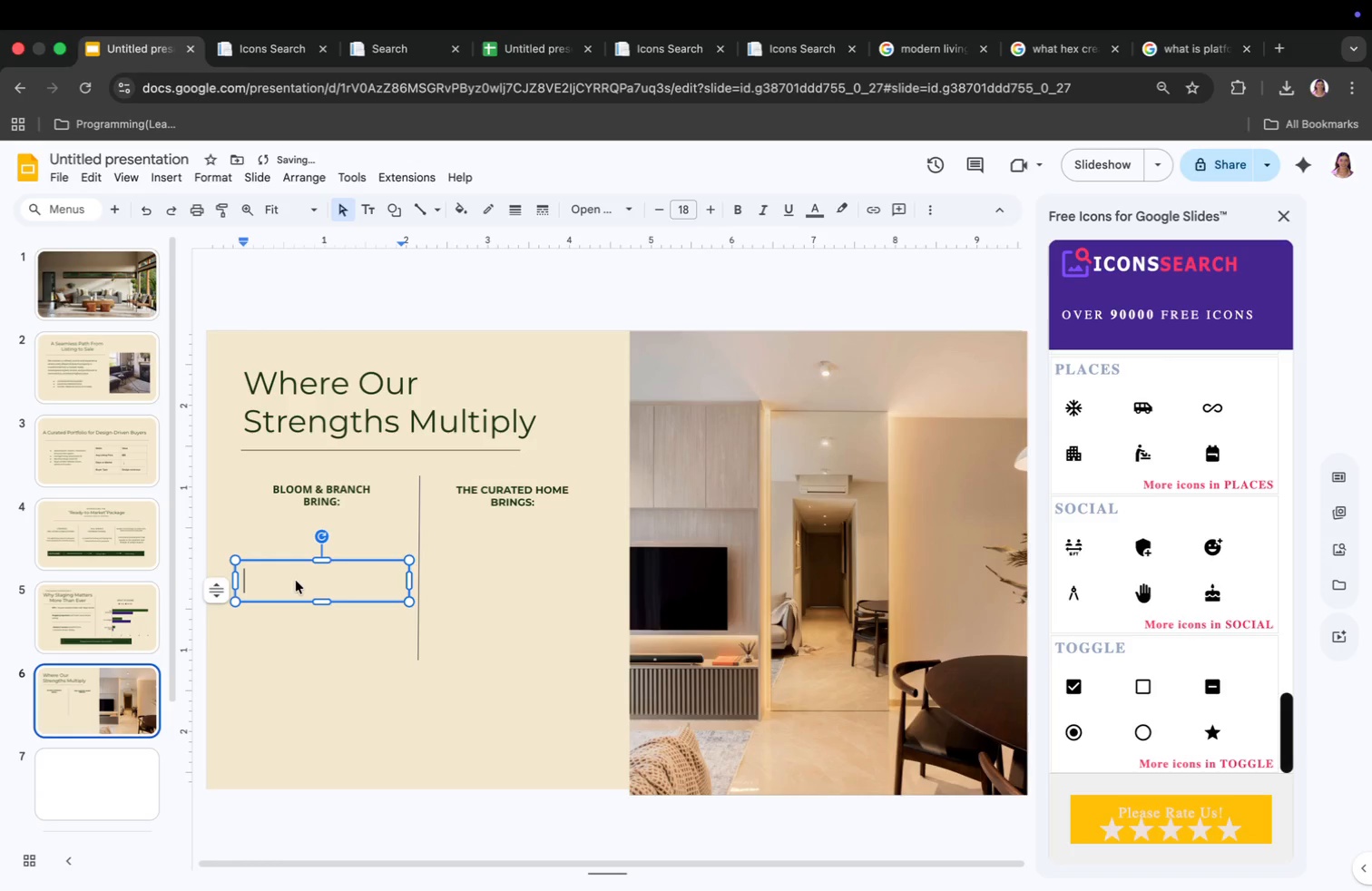 
triple_click([296, 581])
 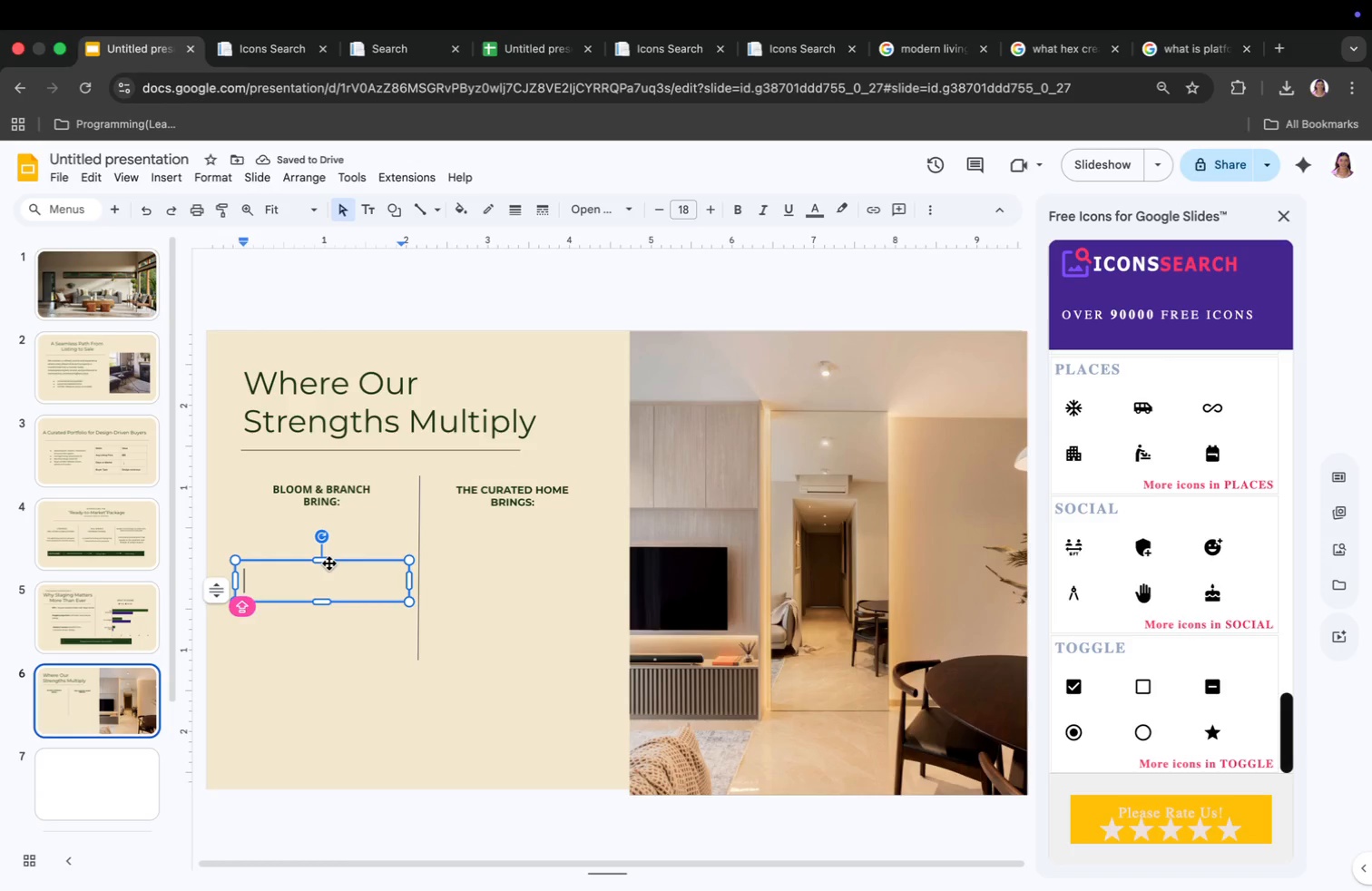 
type(Unique archit)
 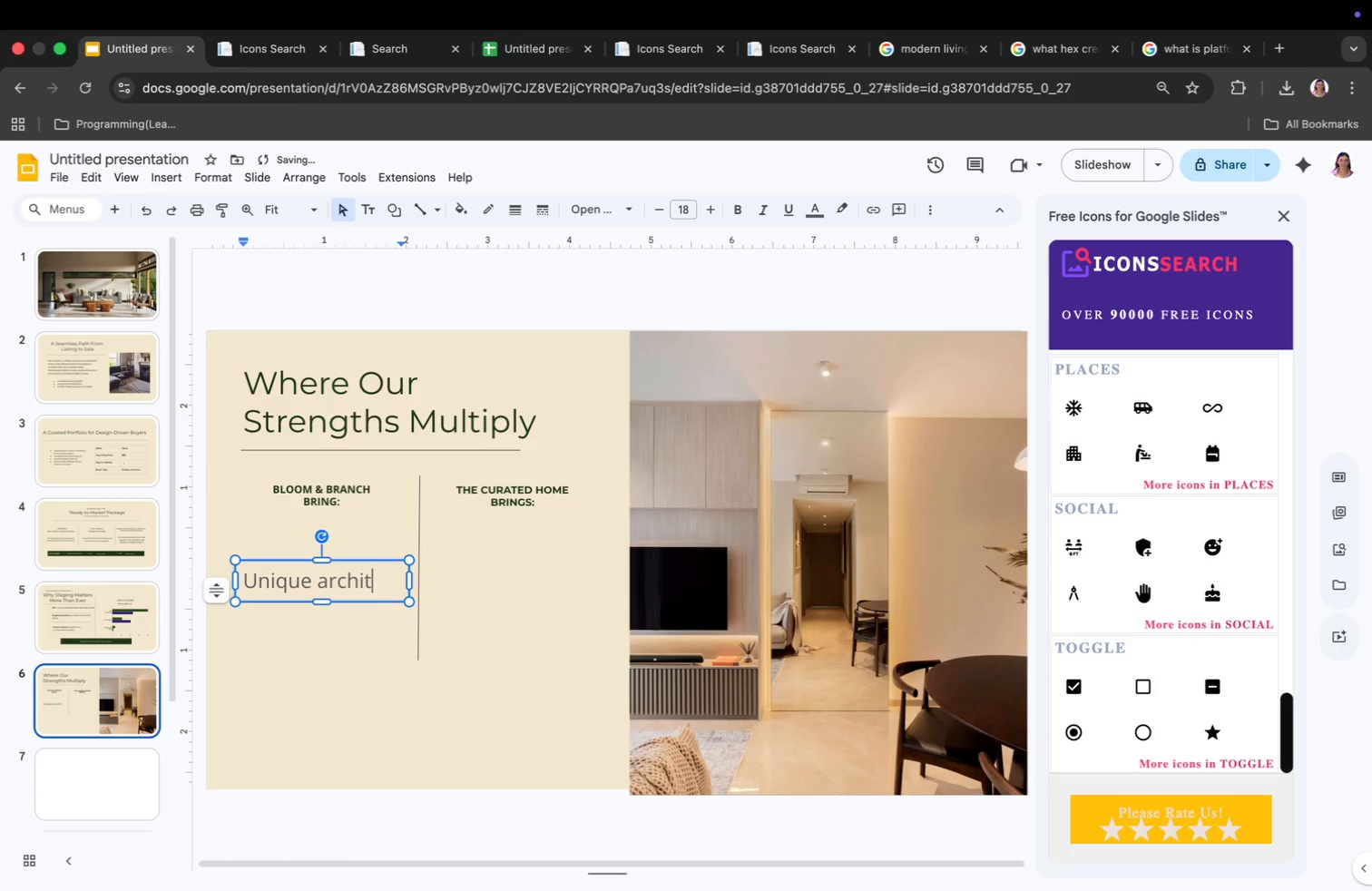 
wait(5.63)
 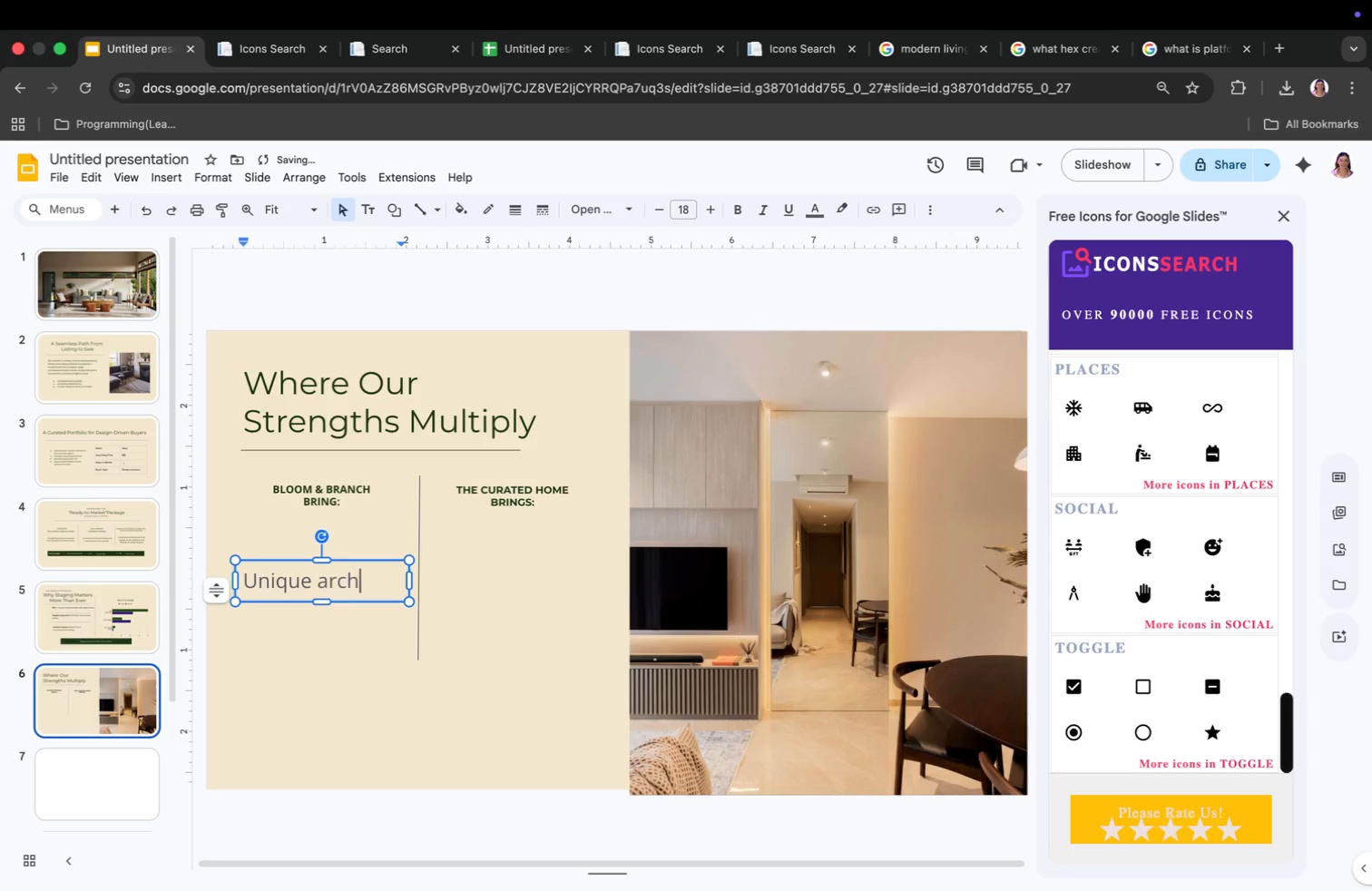 
type(ectural invertory)
 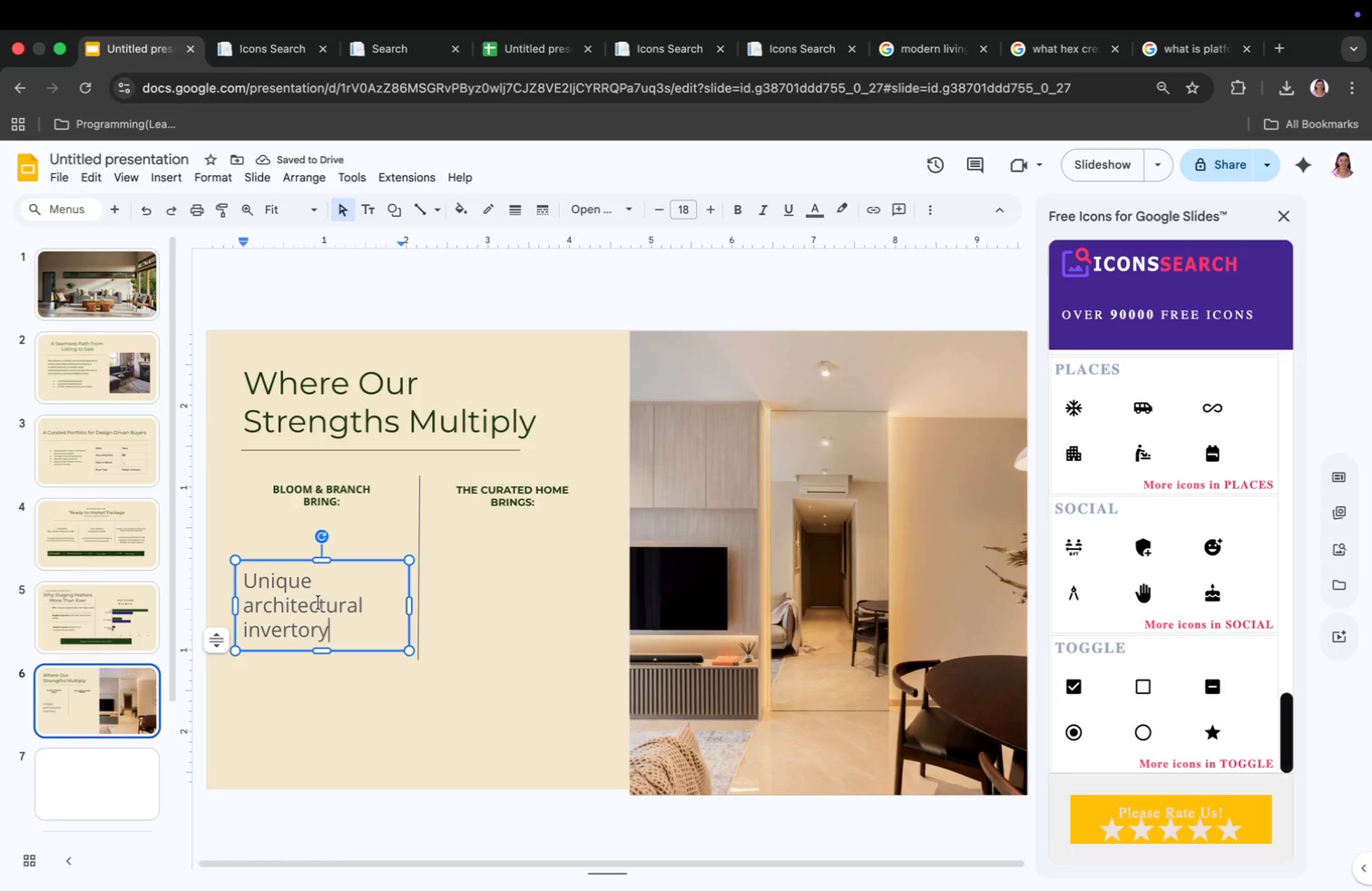 
key(Enter)
 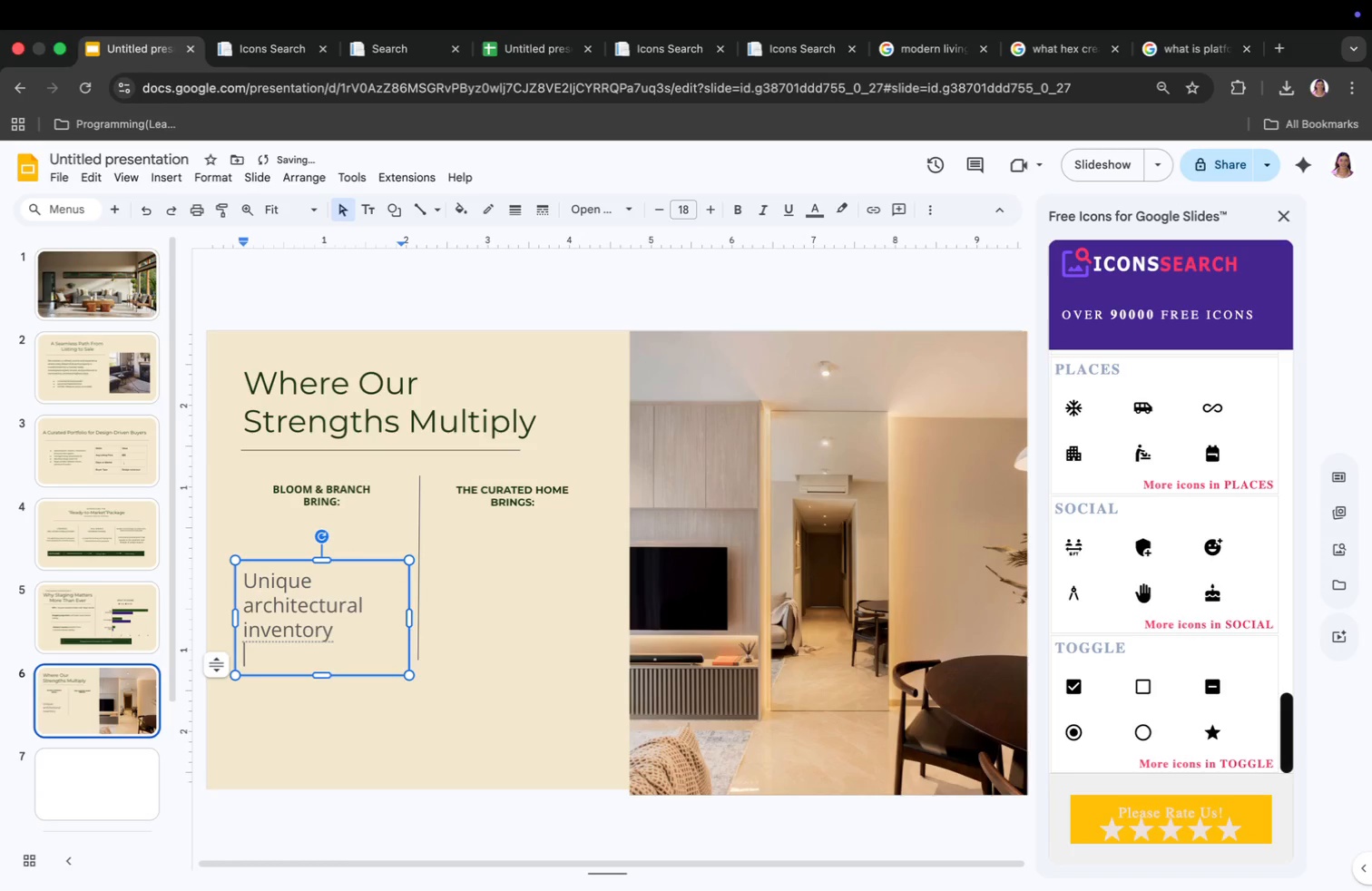 
key(Enter)
 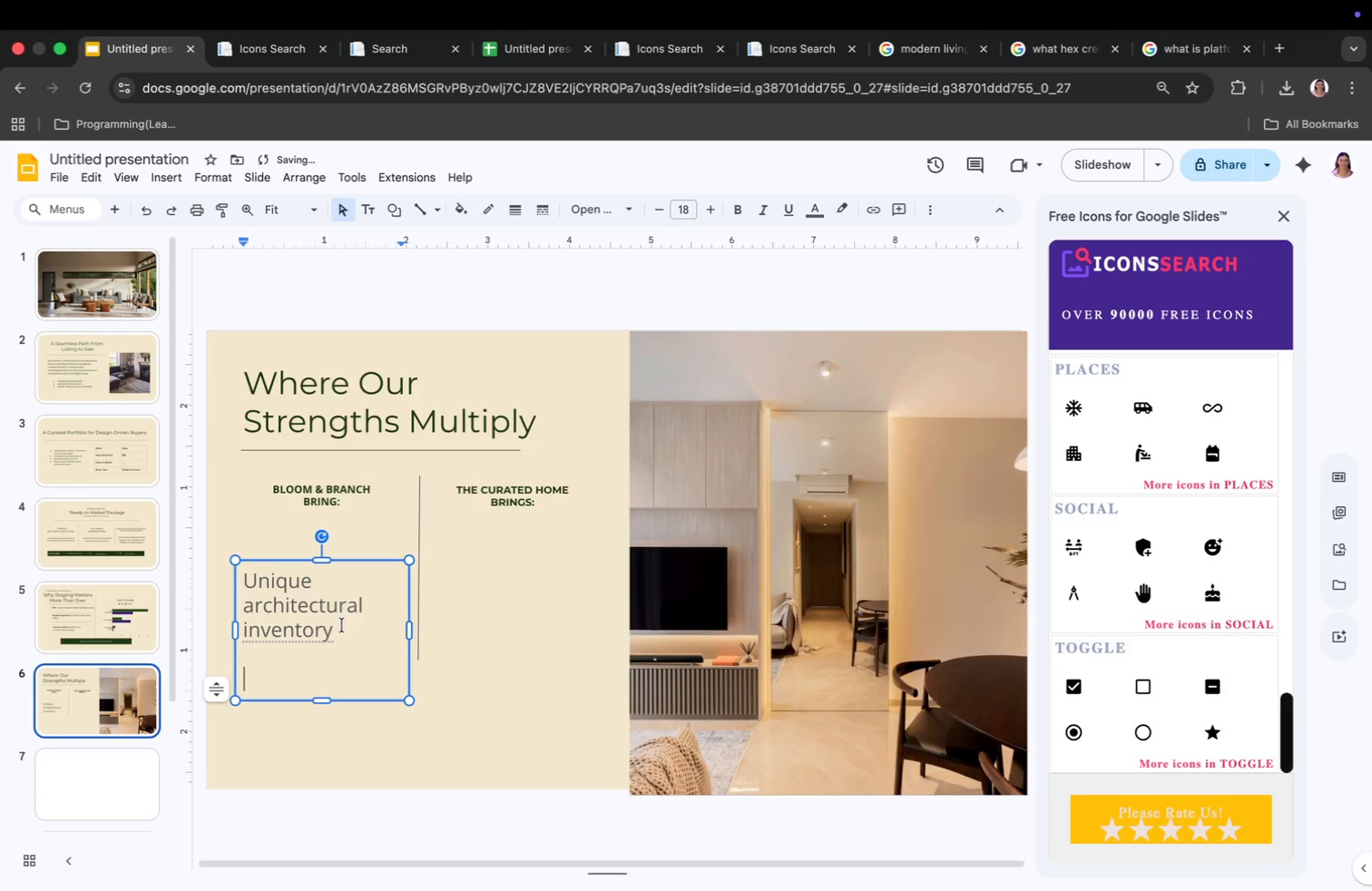 
left_click([314, 624])
 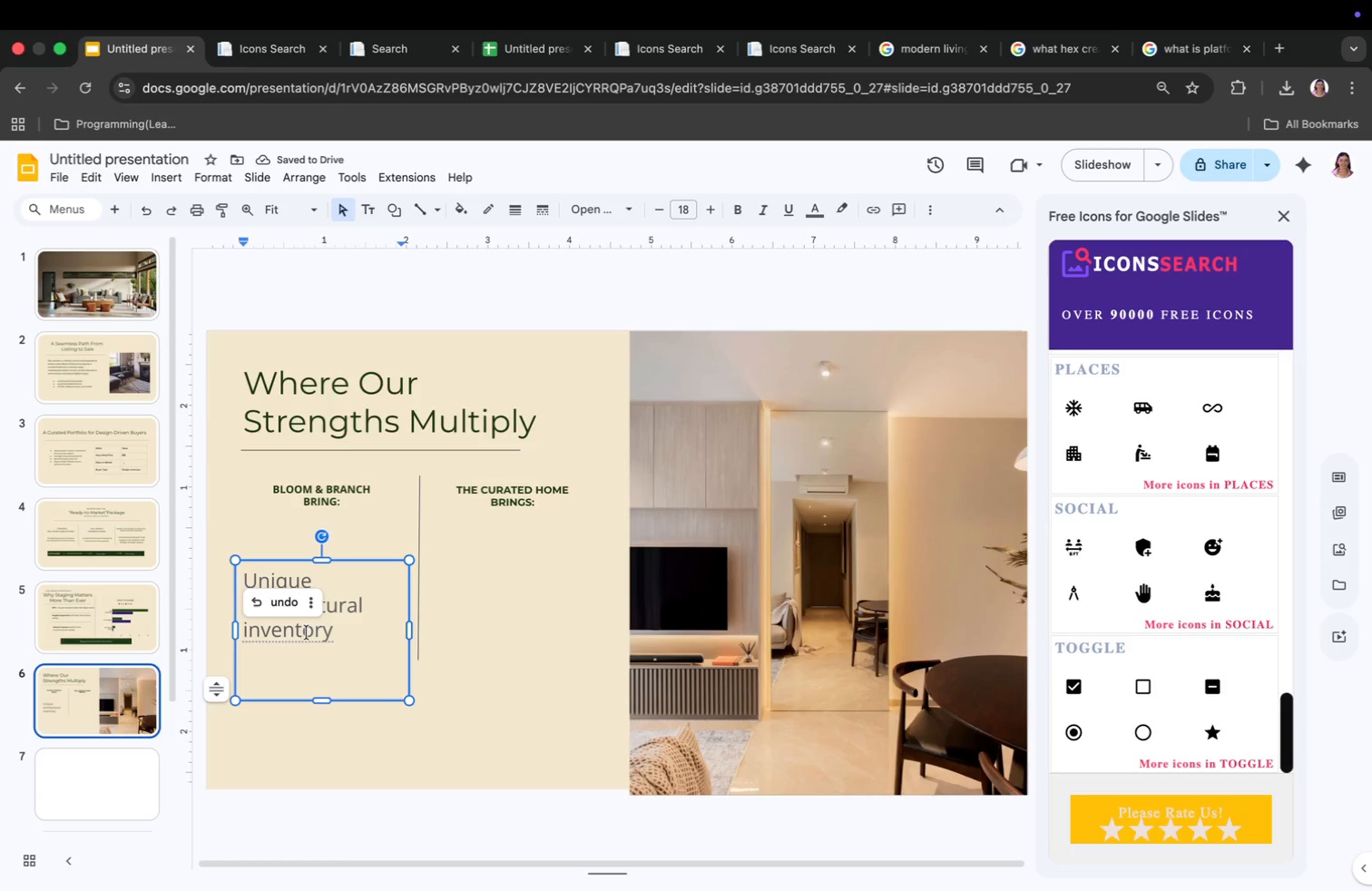 
left_click([302, 637])
 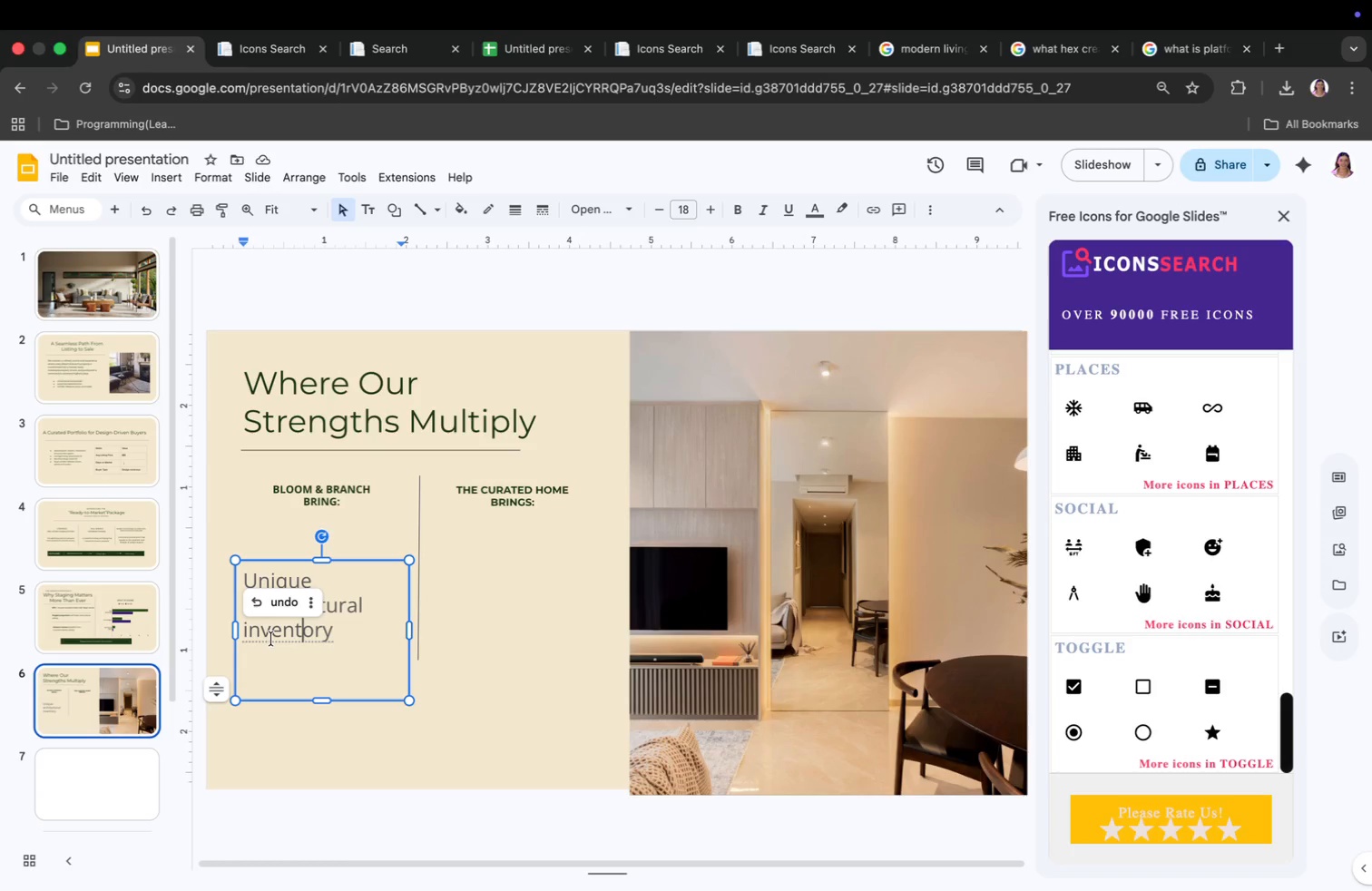 
left_click([273, 675])
 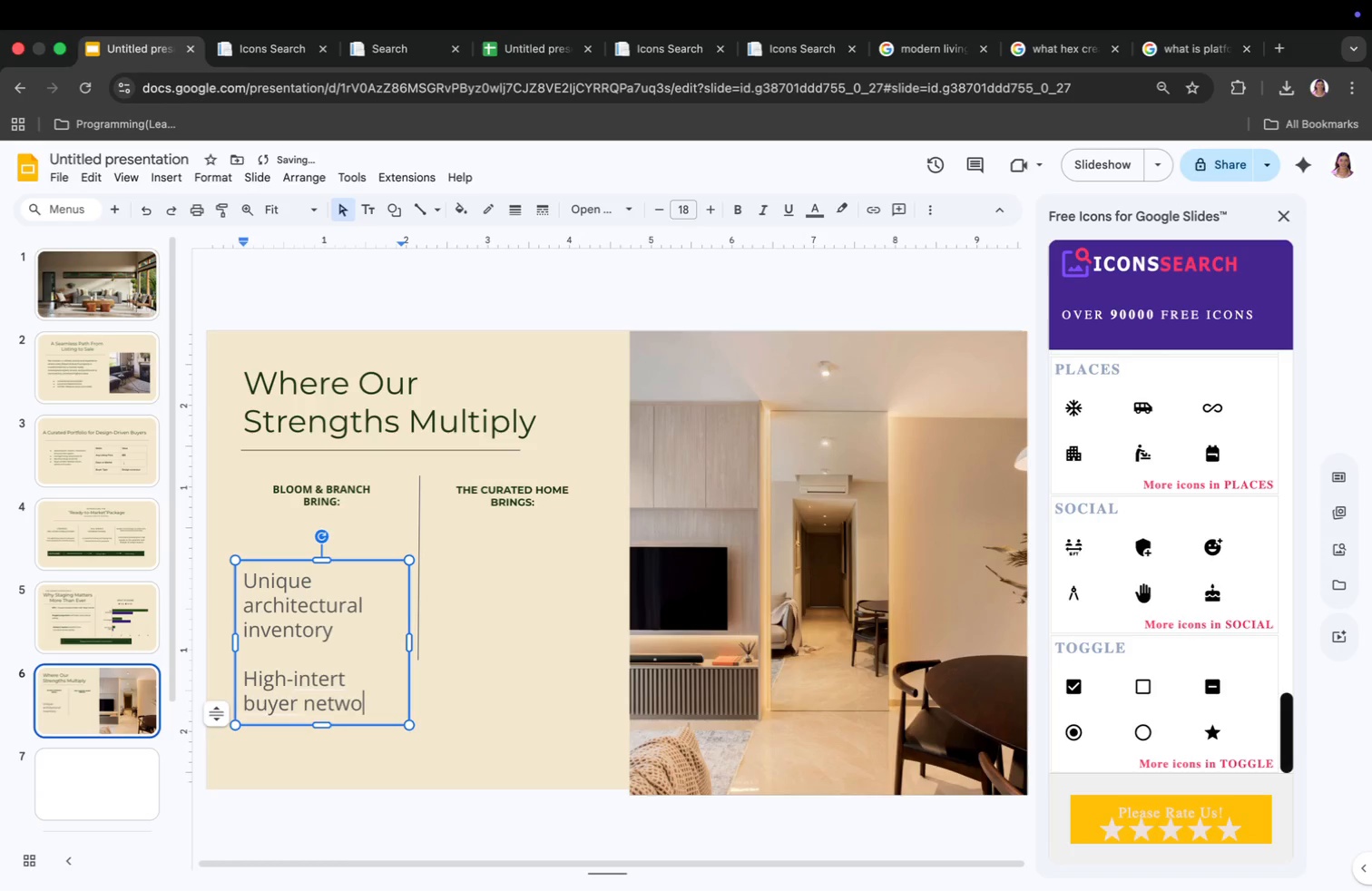 
type(High-intert buyer network)
 